 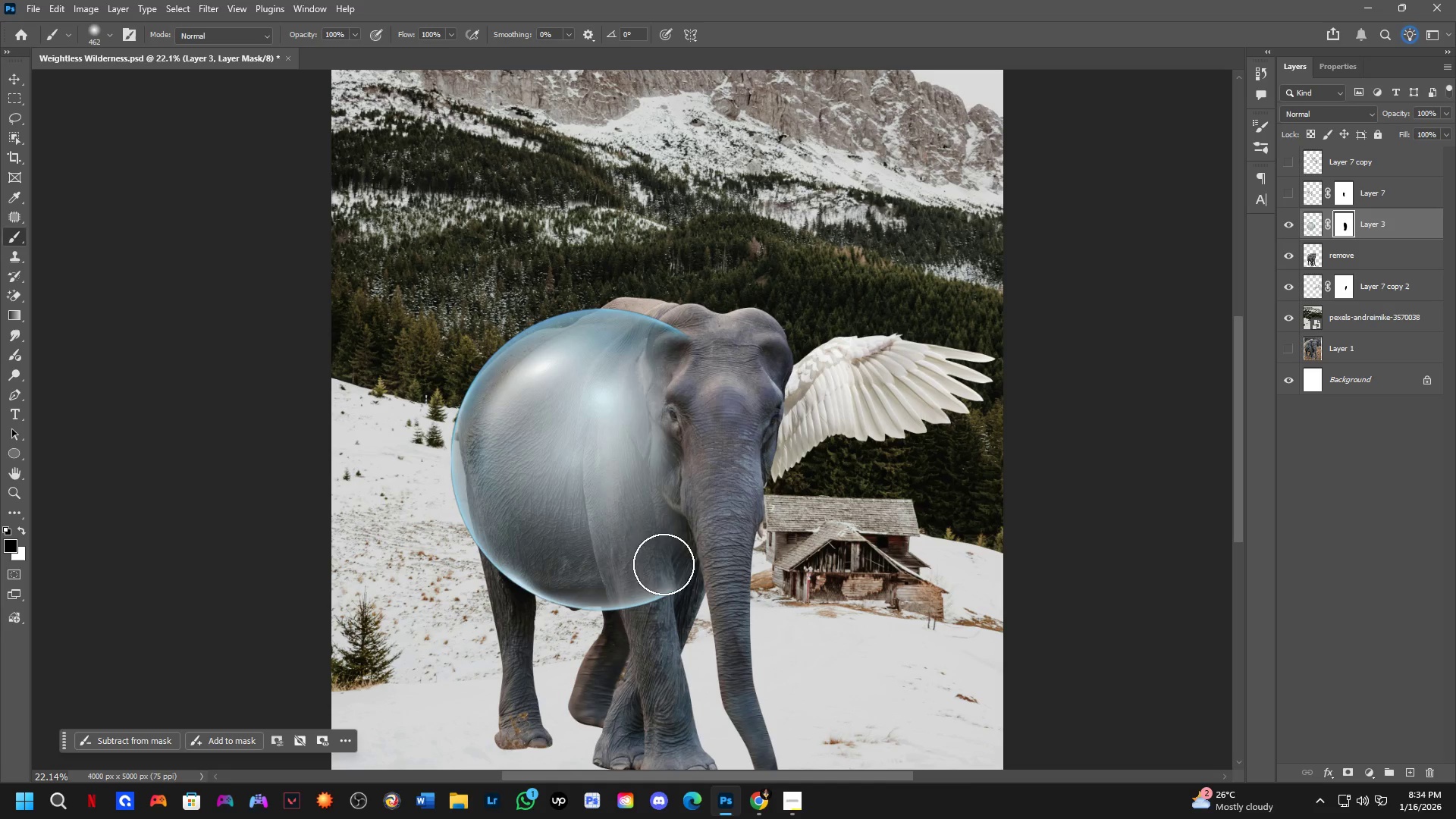 
left_click_drag(start_coordinate=[644, 579], to_coordinate=[674, 594])
 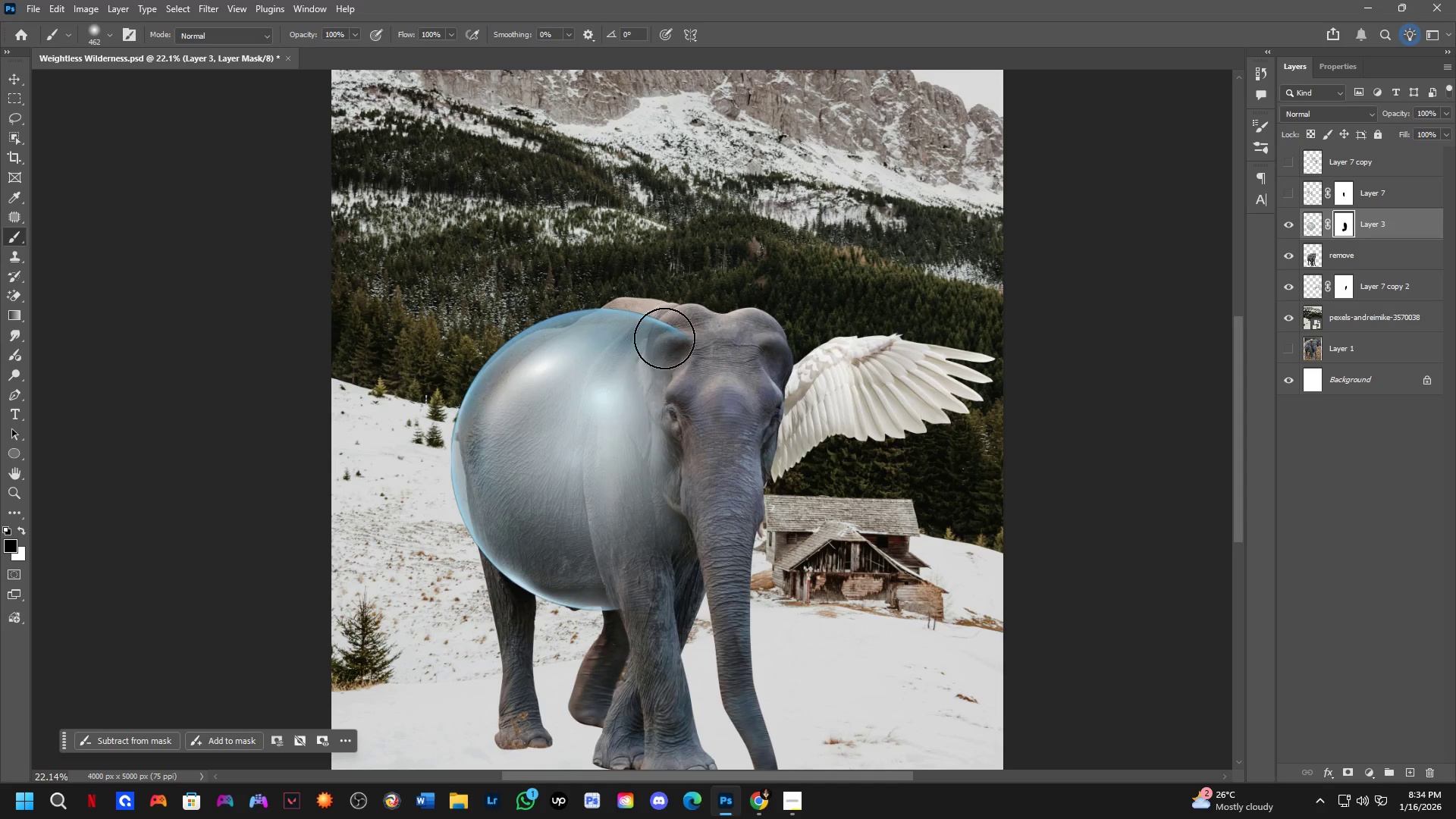 
left_click_drag(start_coordinate=[696, 333], to_coordinate=[685, 331])
 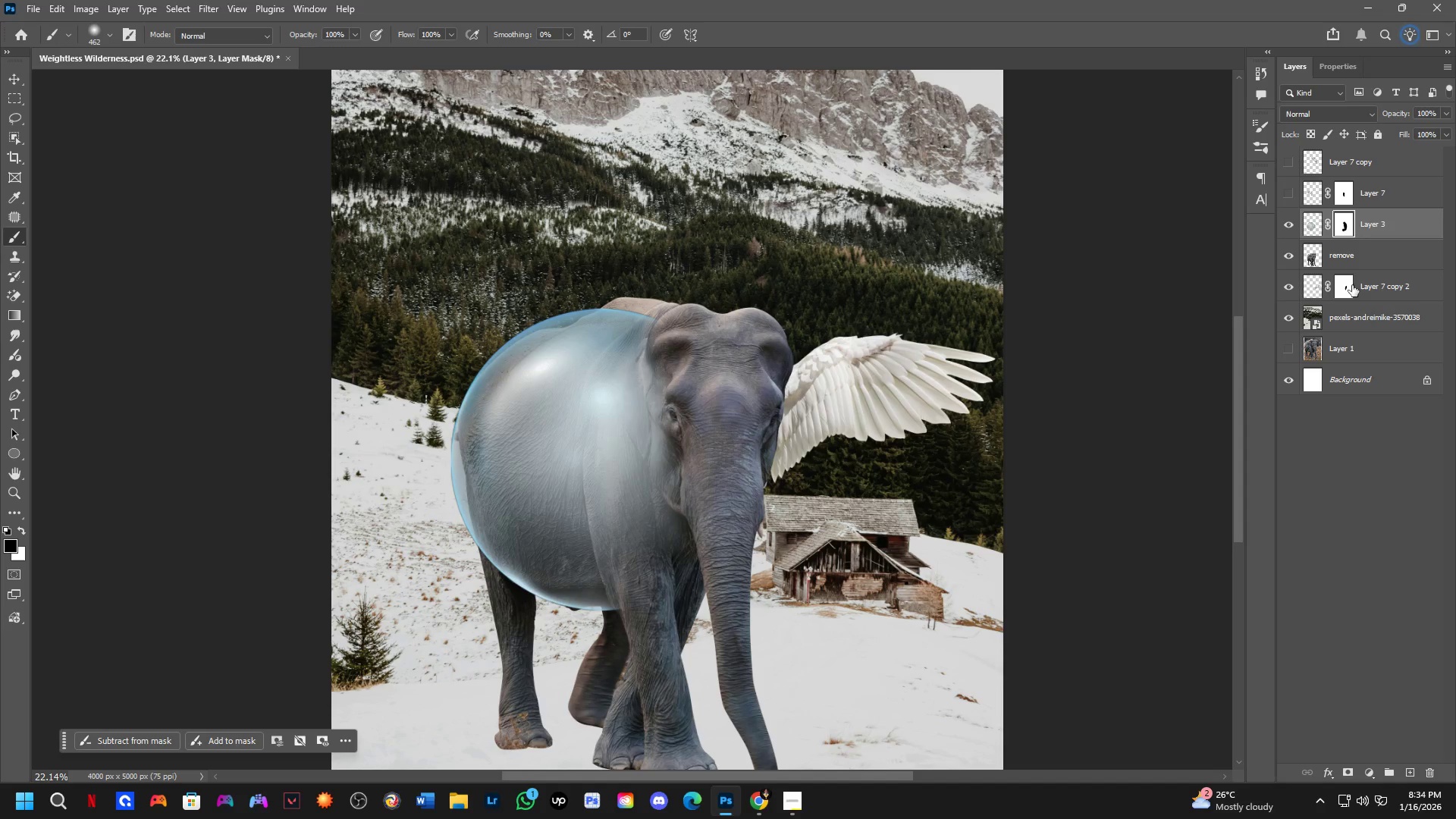 
left_click([1357, 263])
 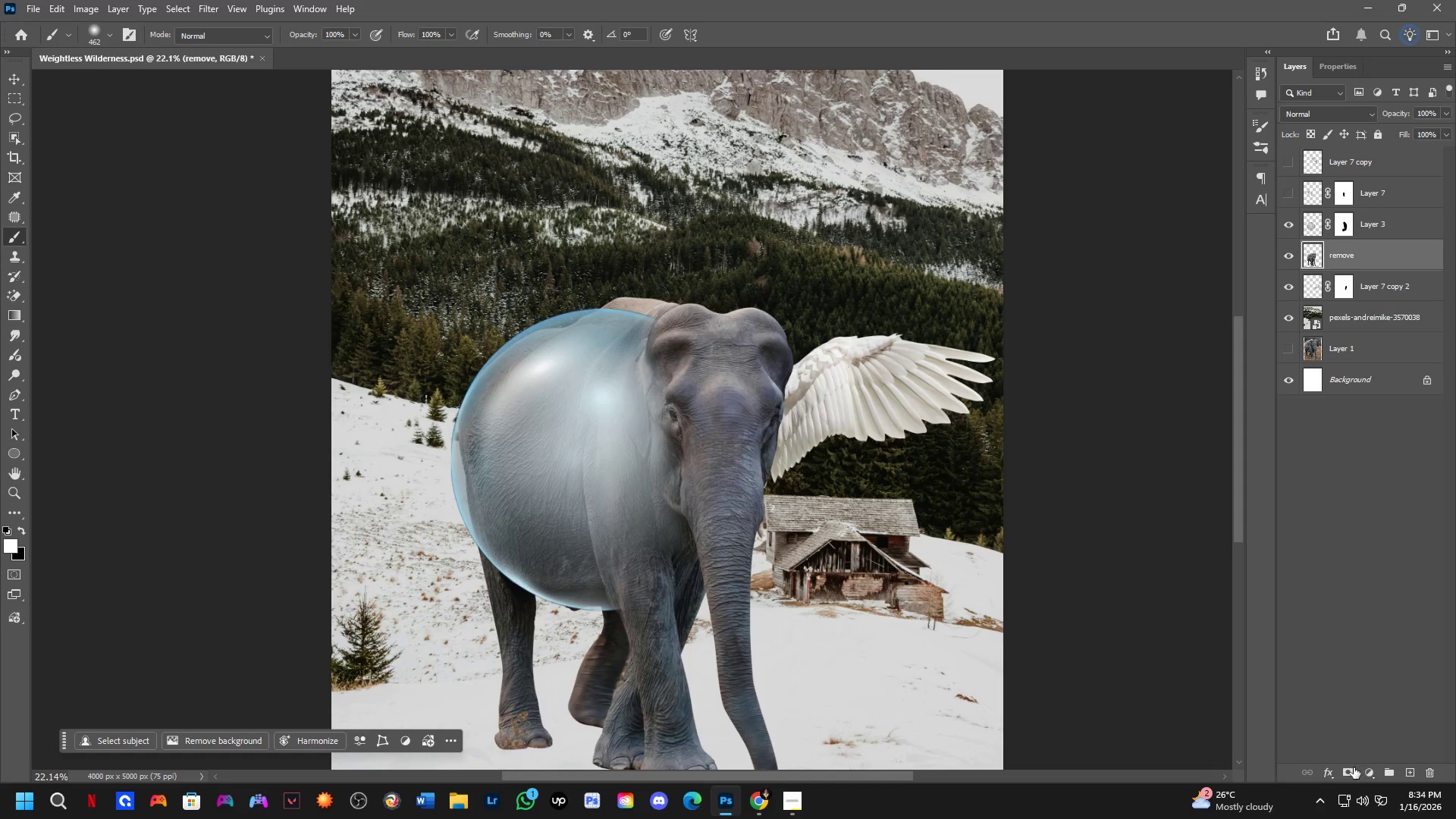 
left_click([1353, 767])
 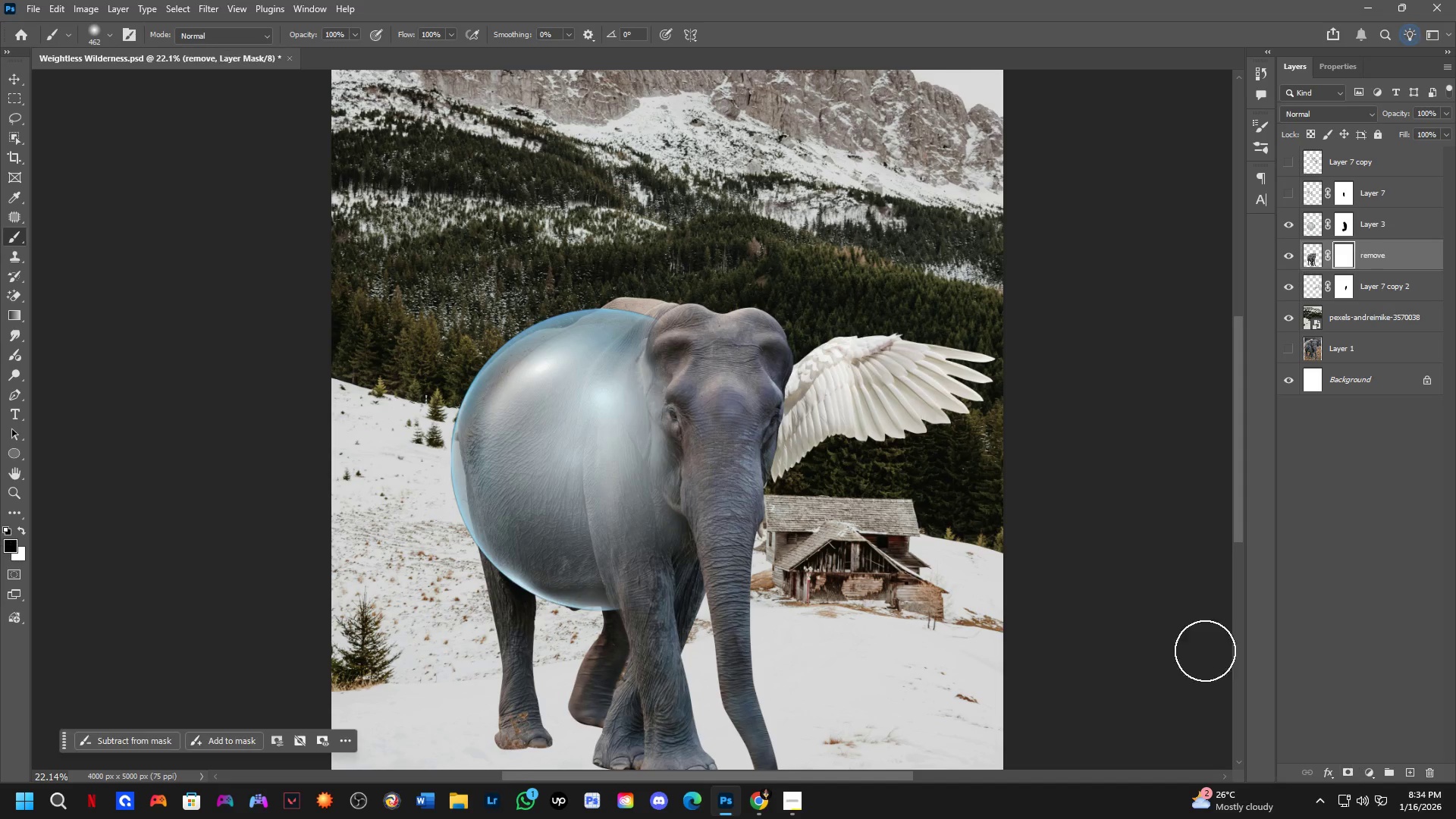 
hold_key(key=Space, duration=0.47)
 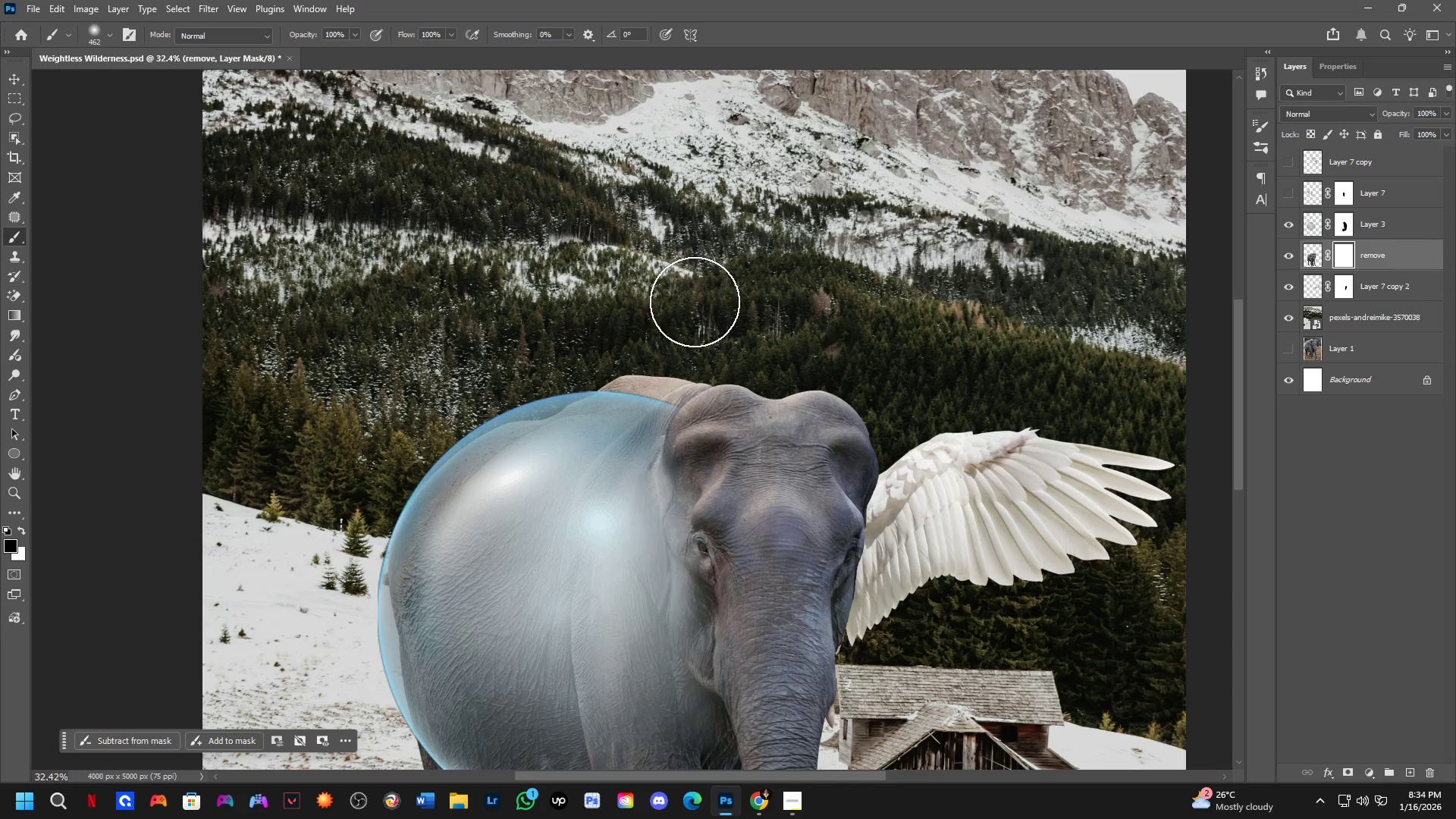 
left_click_drag(start_coordinate=[736, 428], to_coordinate=[744, 473])
 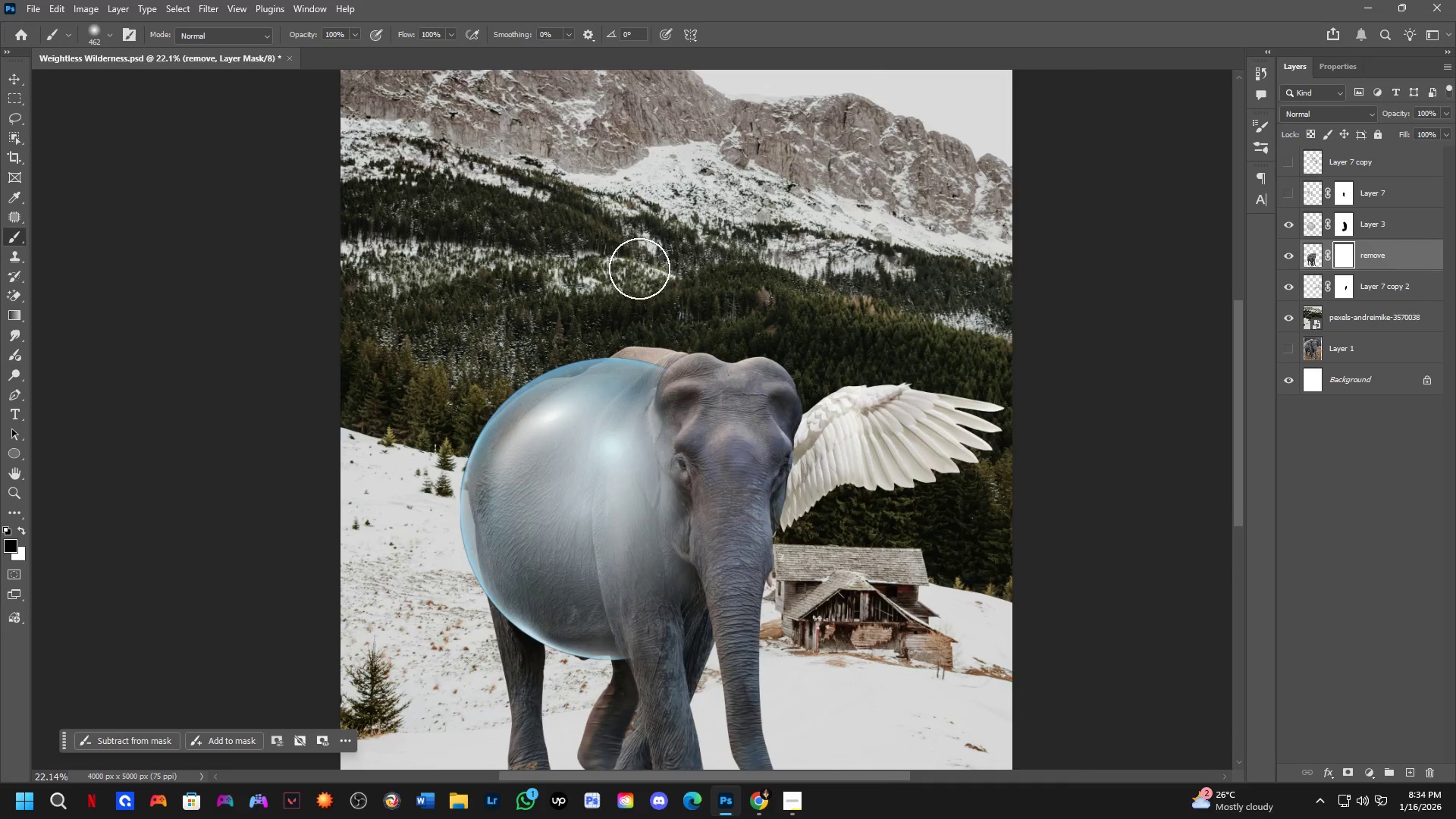 
scroll: coordinate [636, 284], scroll_direction: up, amount: 4.0
 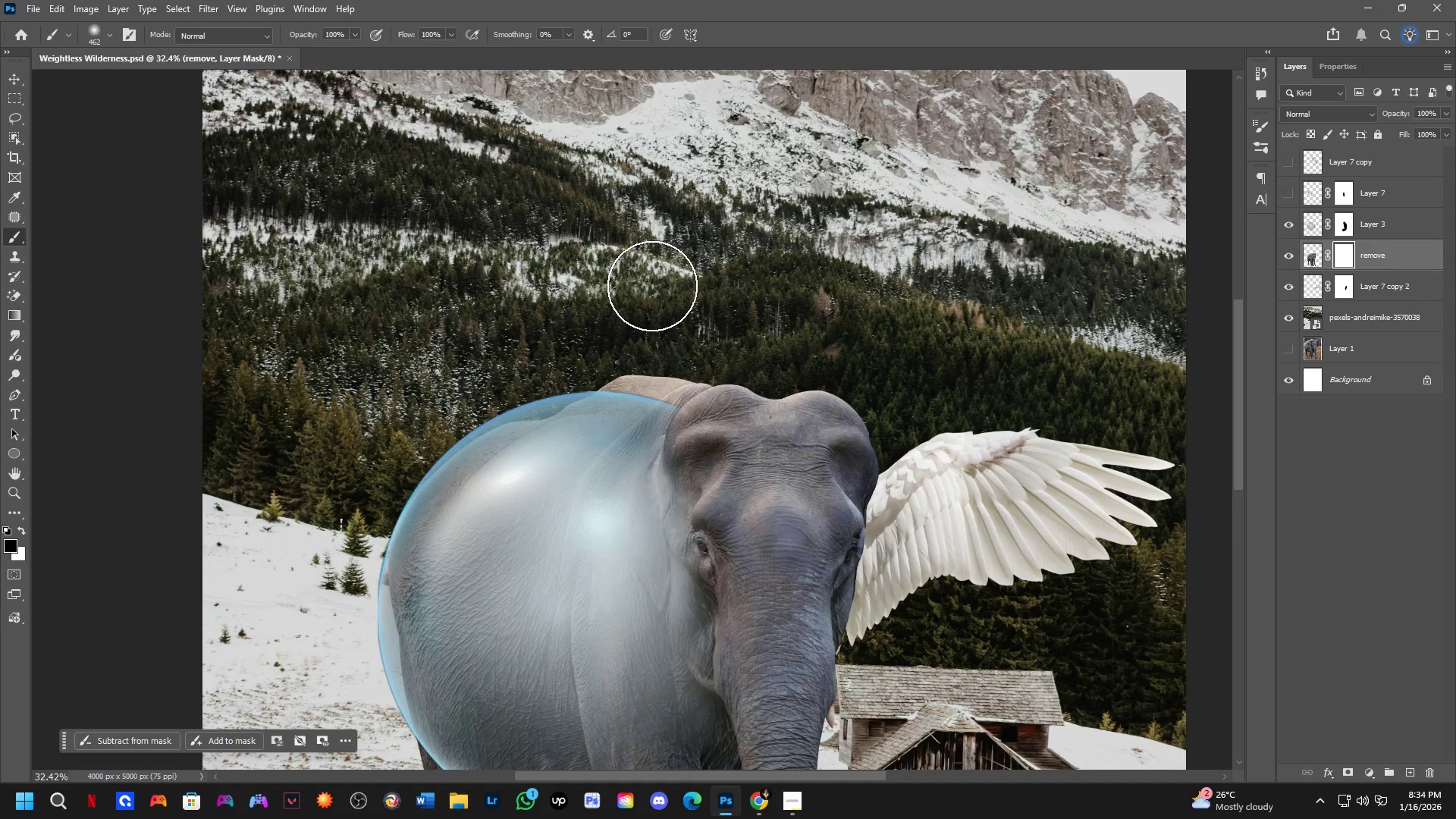 
type(nb)
 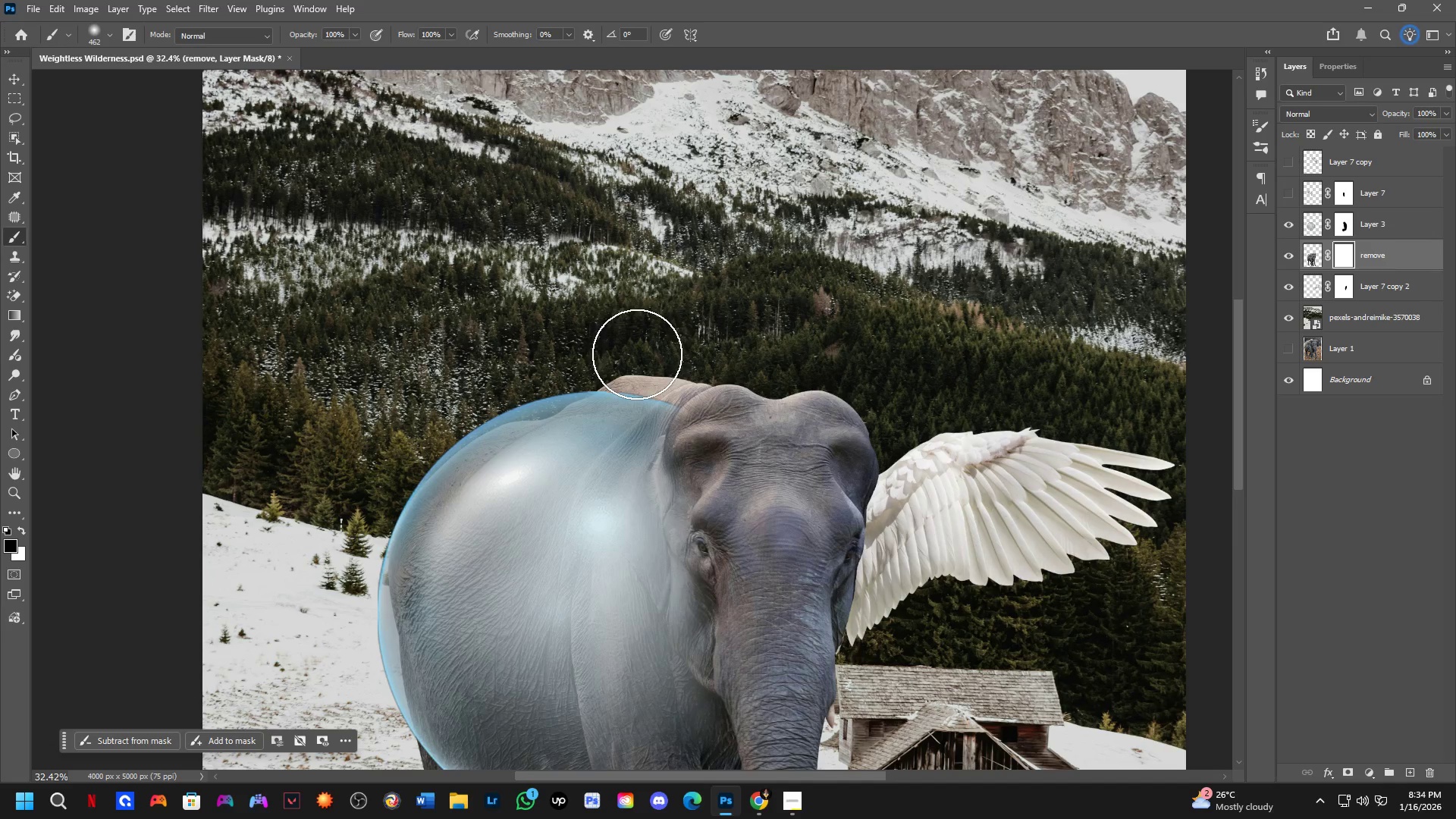 
hold_key(key=AltLeft, duration=0.33)
 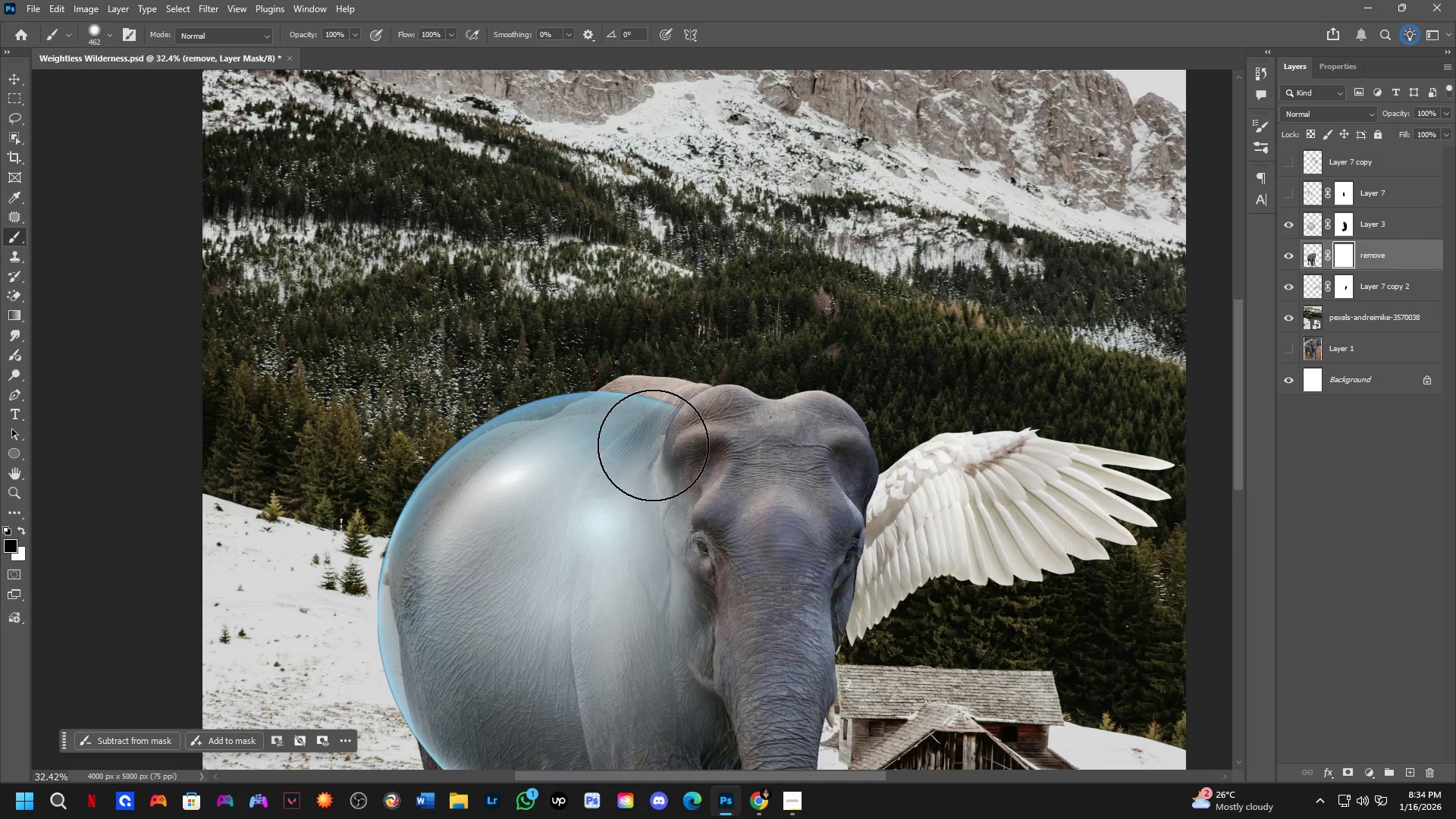 
hold_key(key=AltLeft, duration=0.45)
 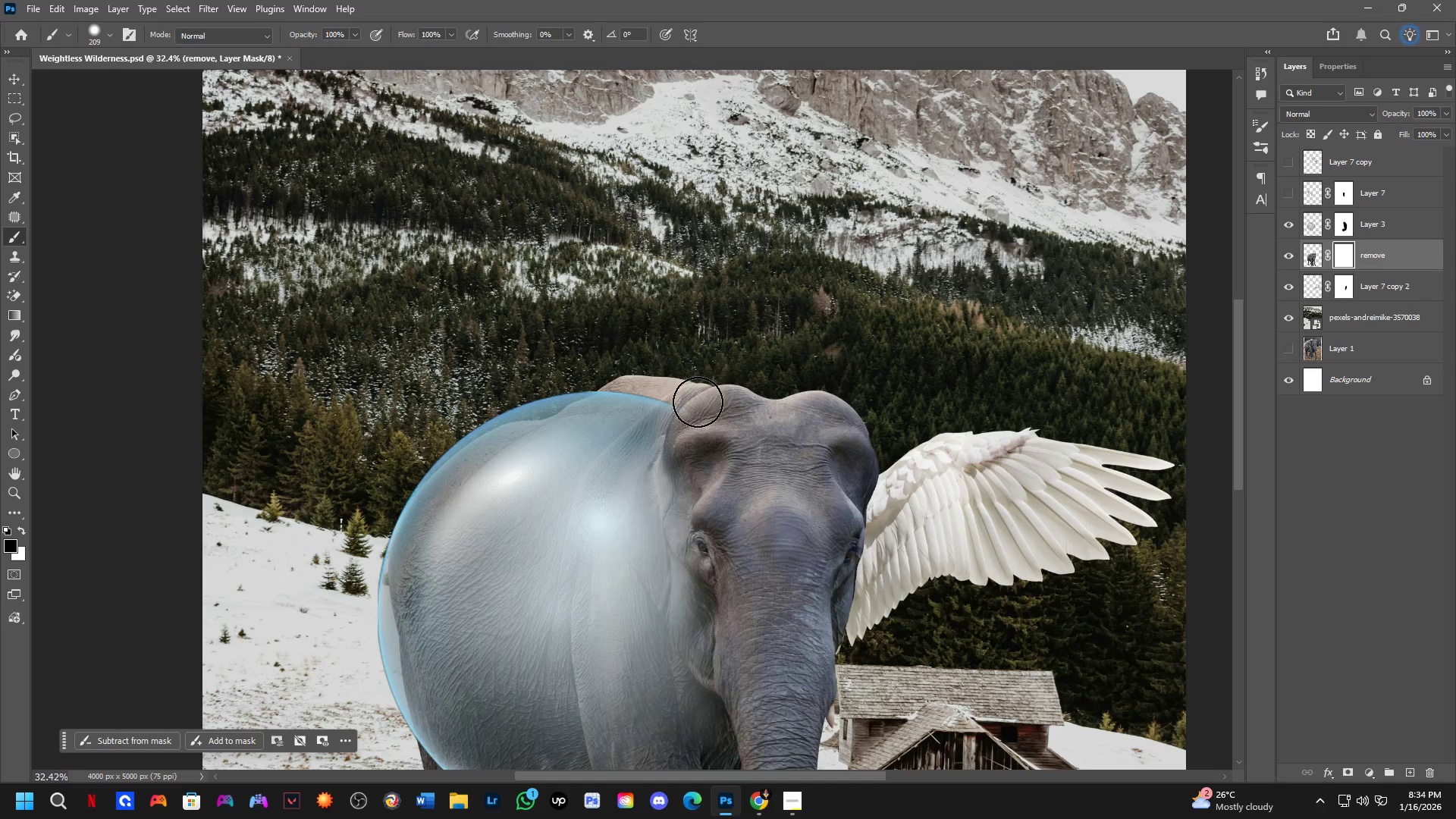 
left_click_drag(start_coordinate=[706, 384], to_coordinate=[645, 378])
 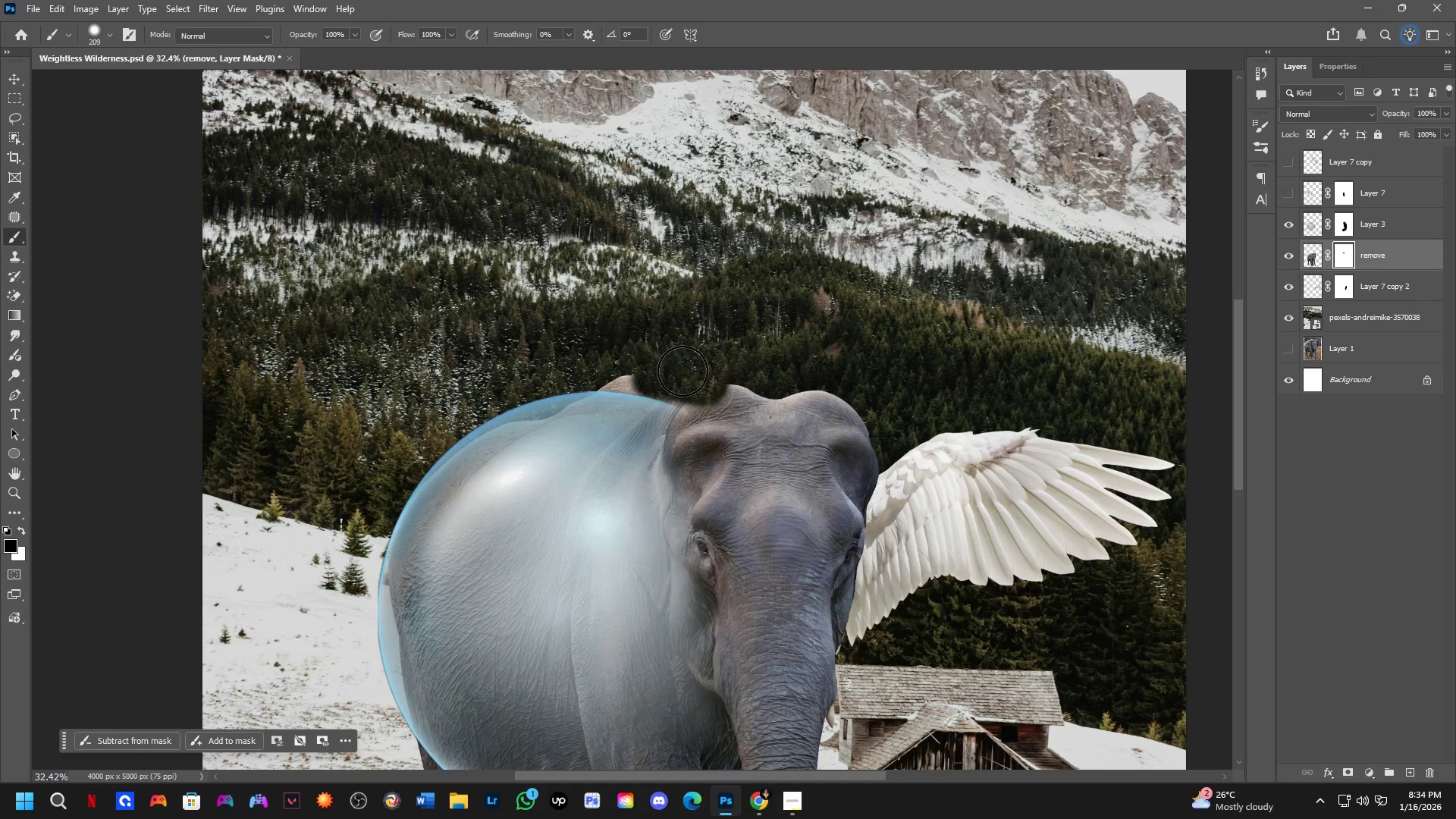 
key(Control+ControlLeft)
 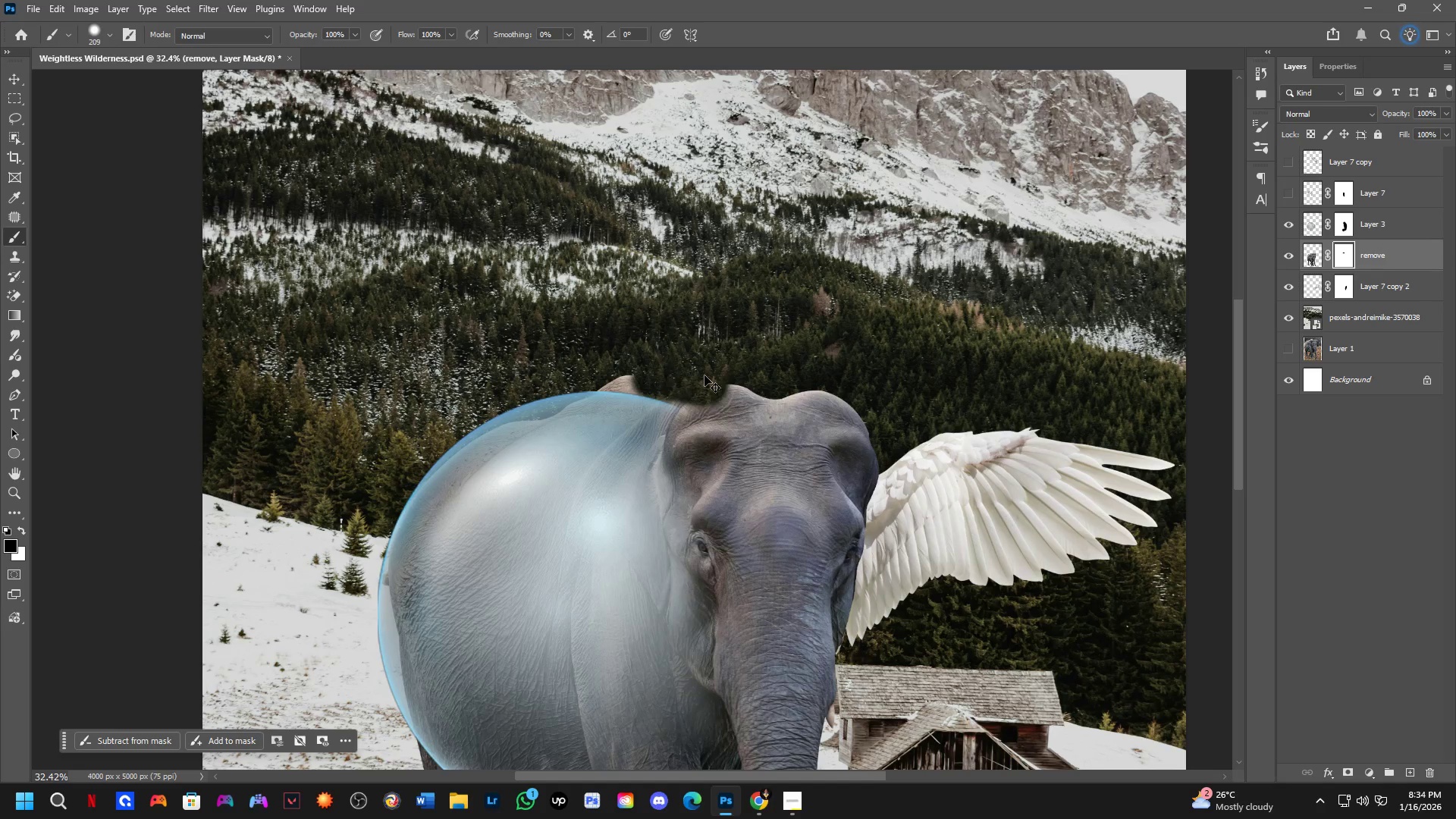 
key(Control+Z)
 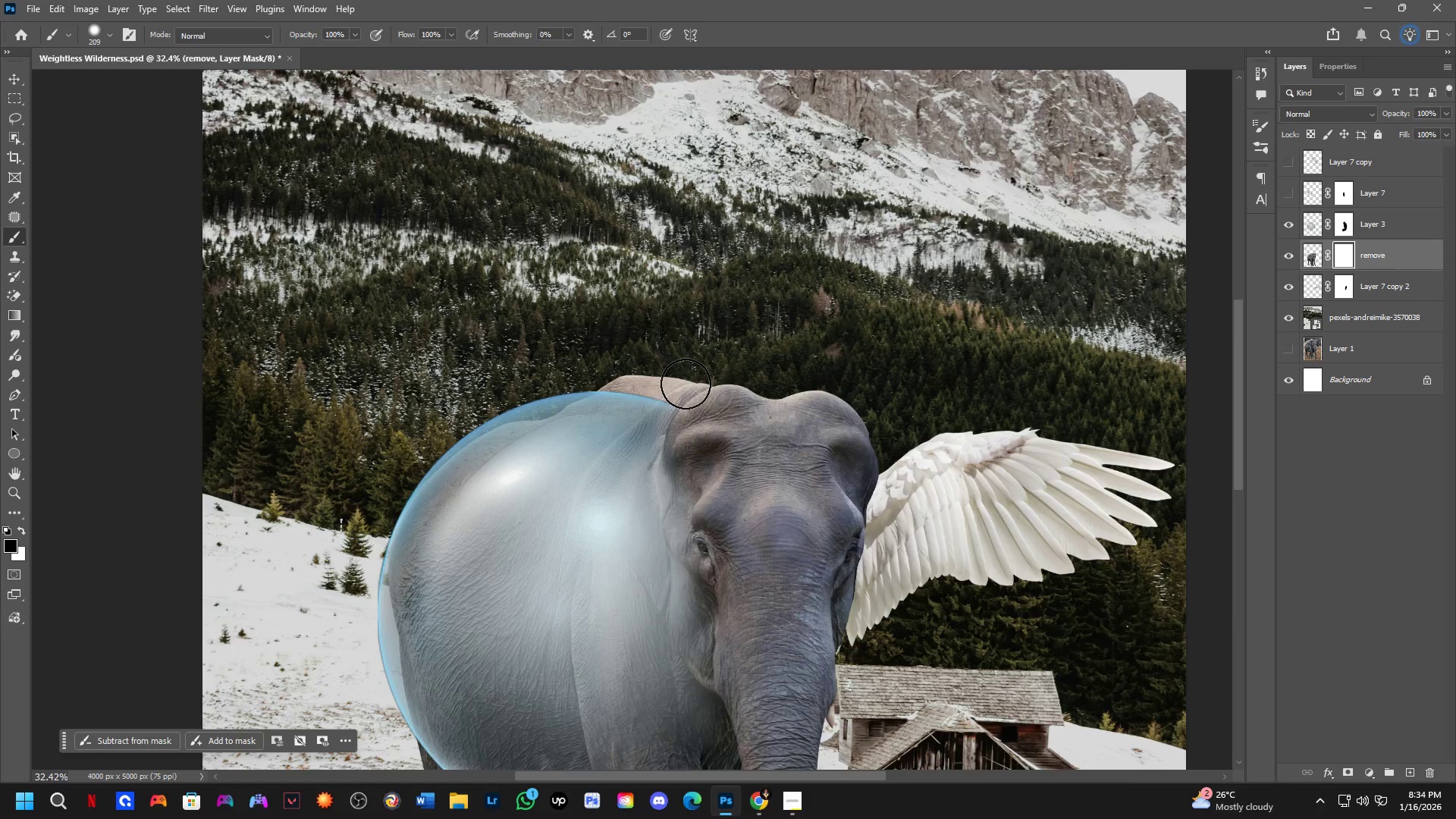 
hold_key(key=AltLeft, duration=0.34)
 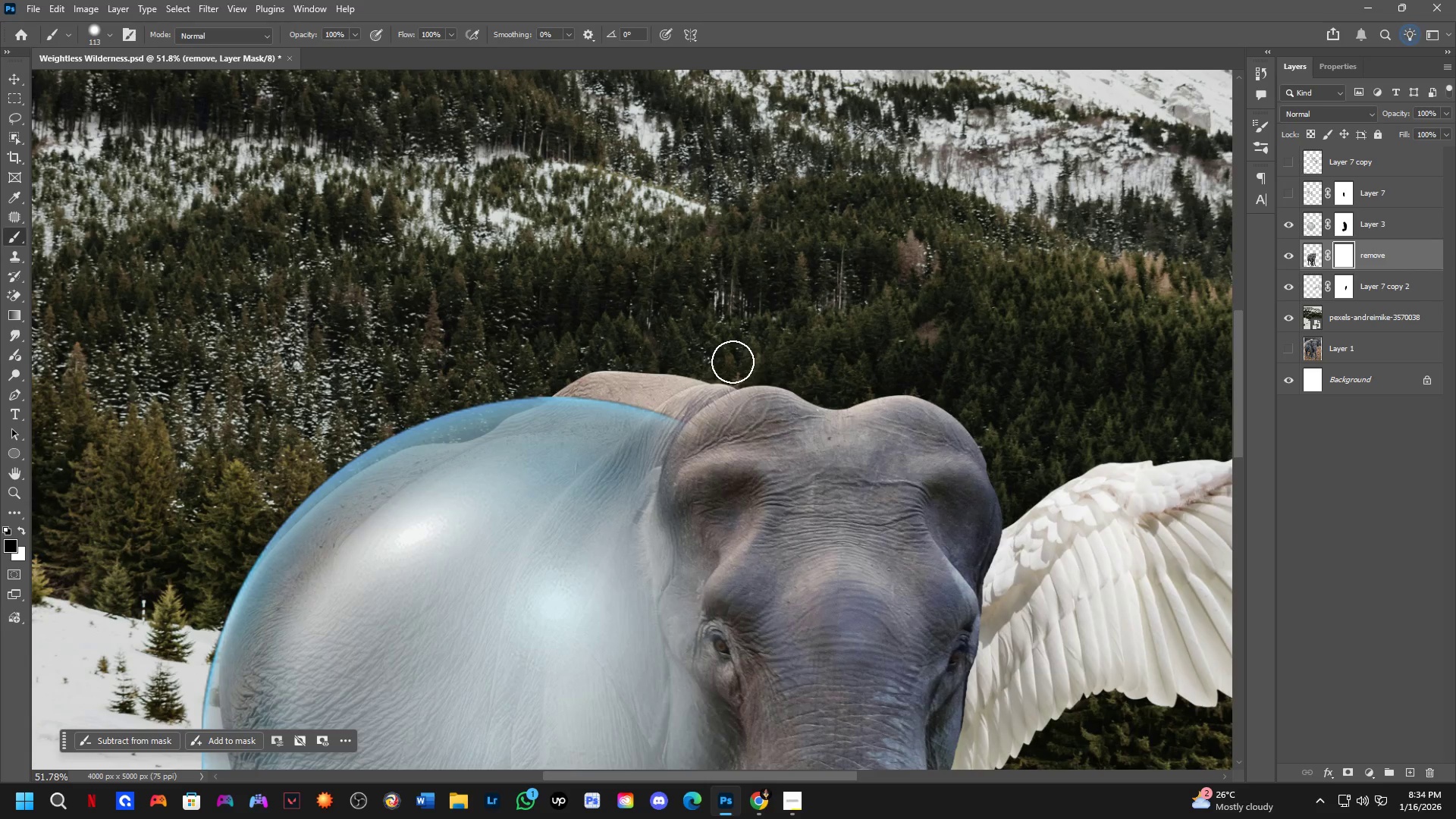 
scroll: coordinate [673, 383], scroll_direction: up, amount: 4.0
 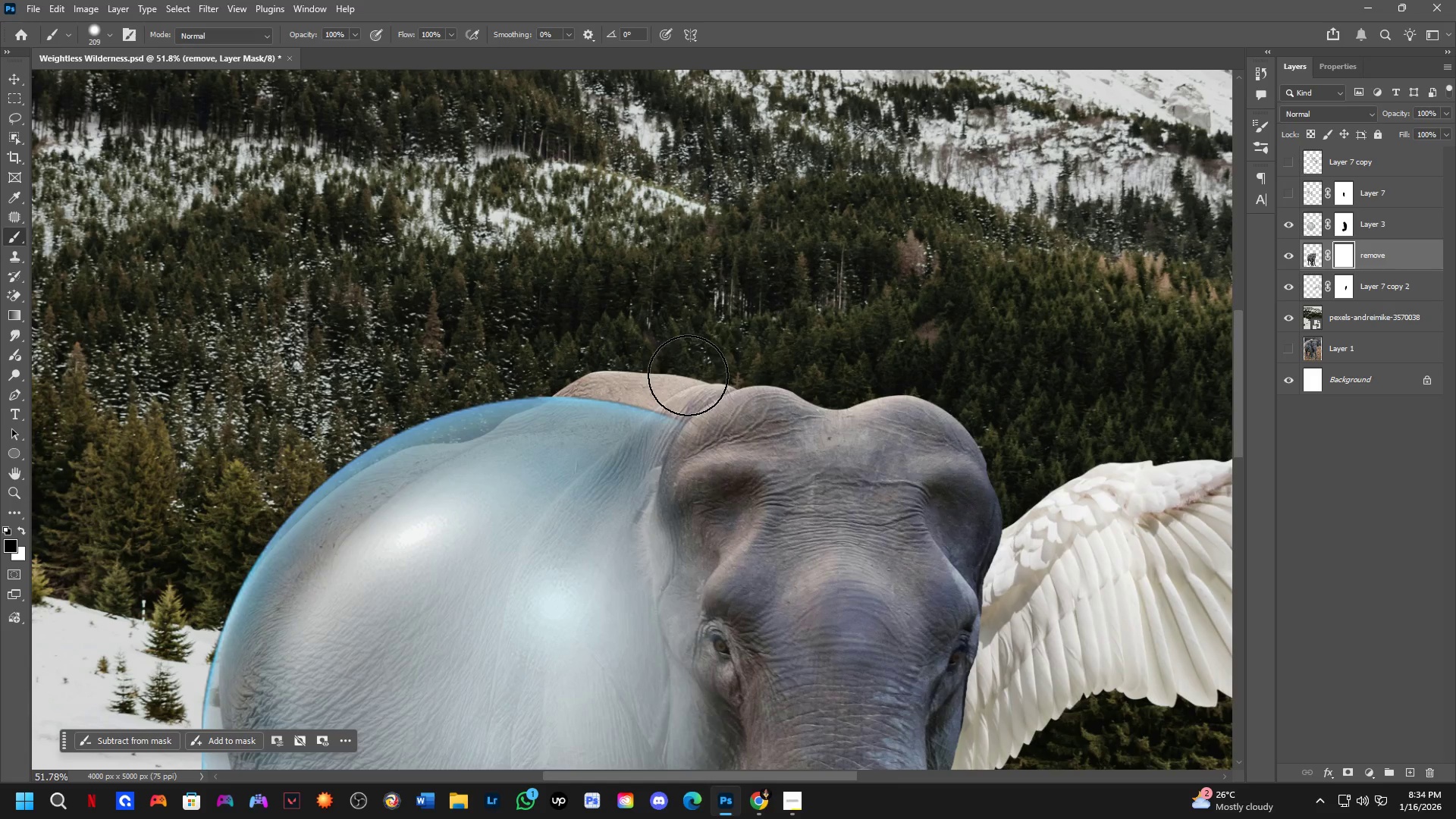 
key(Alt+AltLeft)
 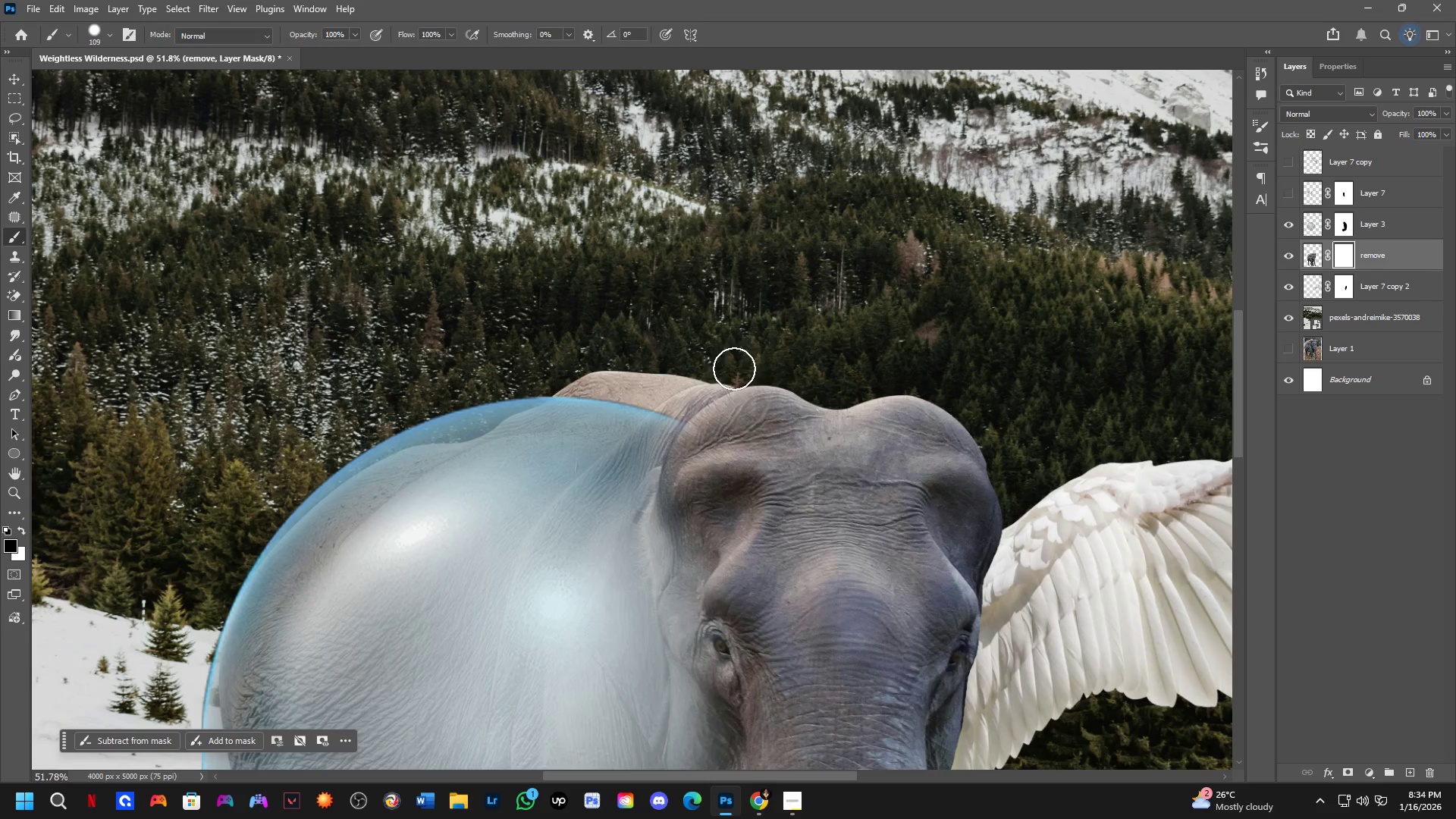 
left_click_drag(start_coordinate=[727, 366], to_coordinate=[475, 396])
 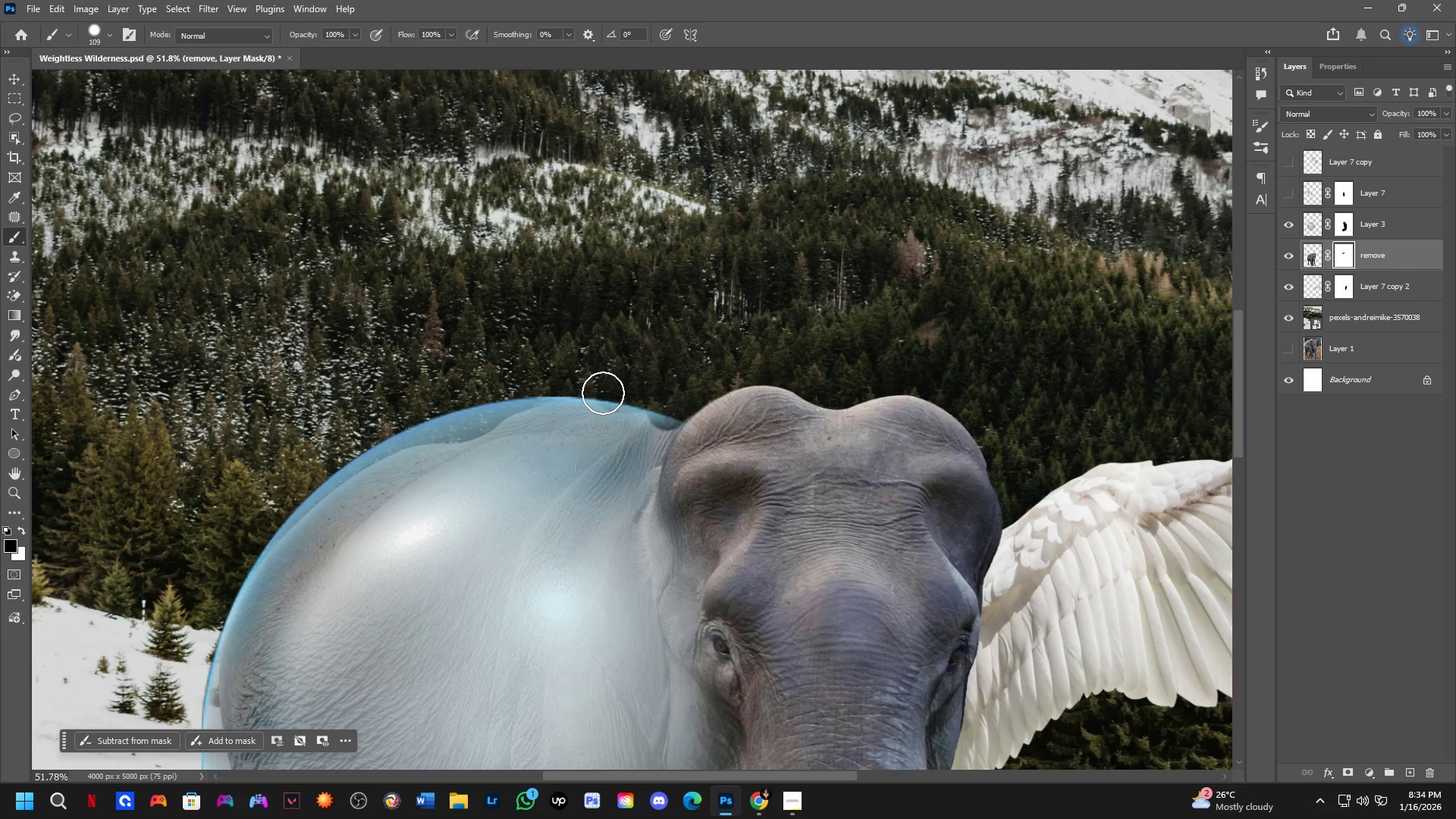 
key(Alt+AltLeft)
 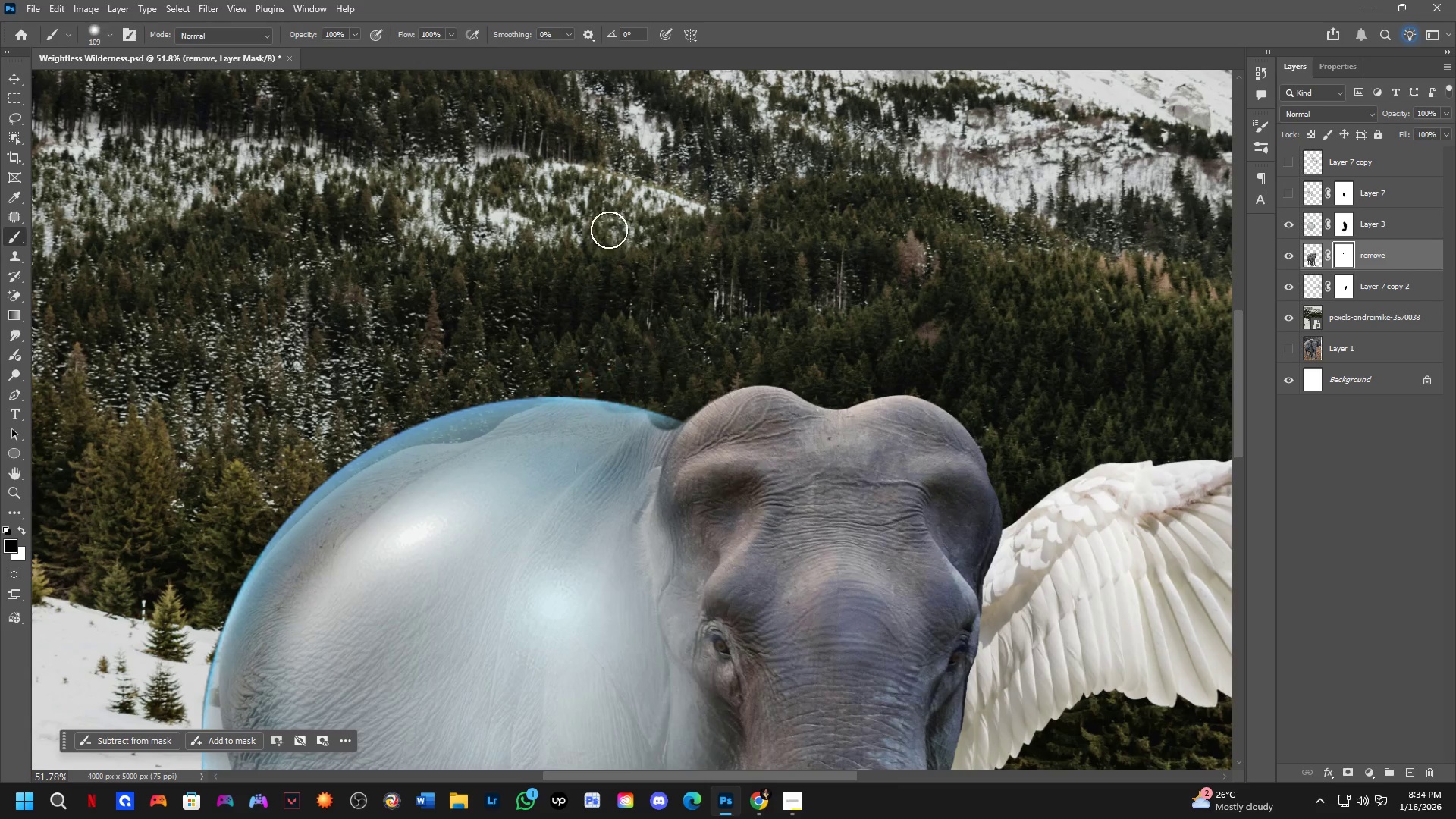 
key(Alt+AltLeft)
 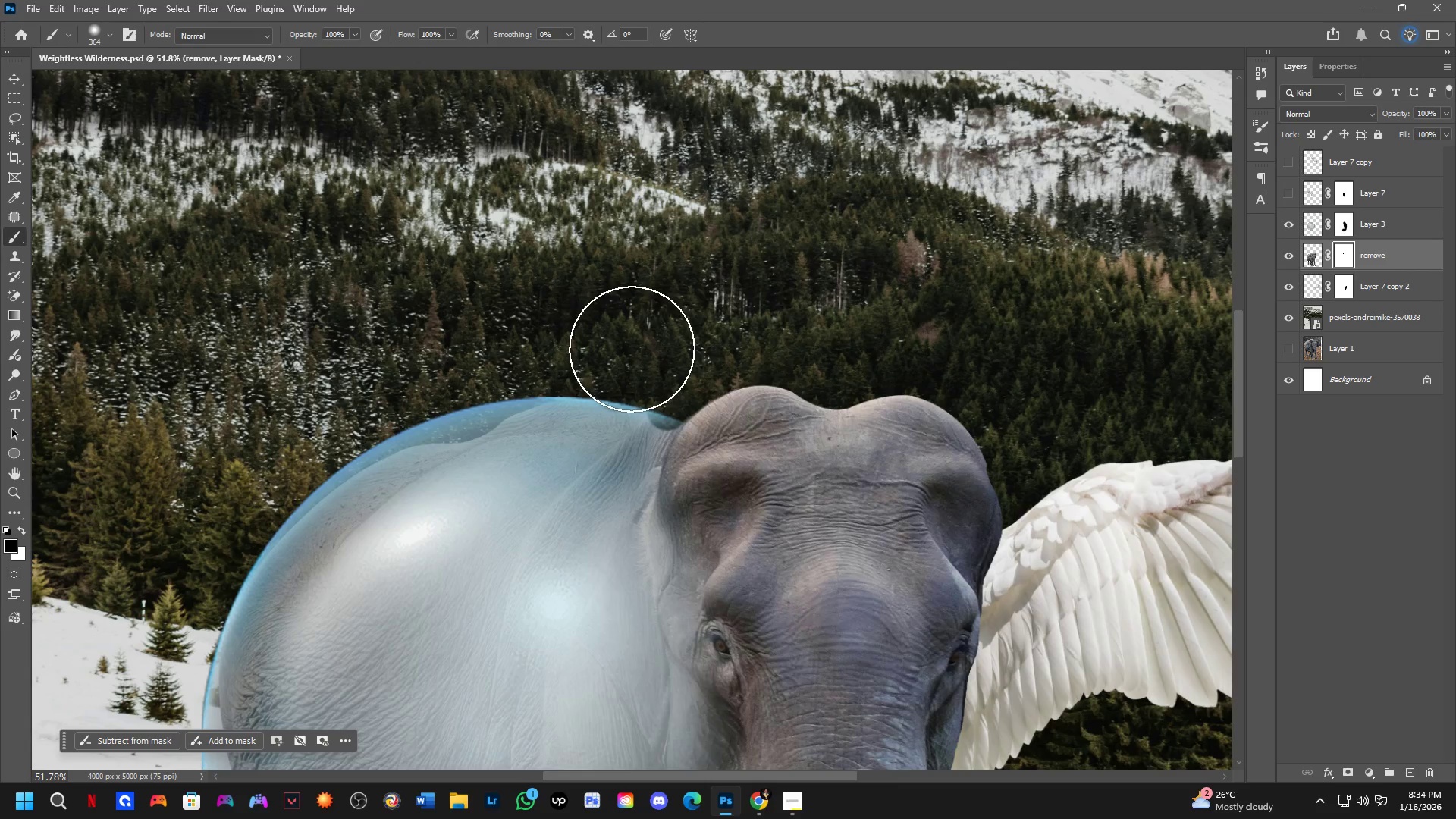 
left_click_drag(start_coordinate=[612, 362], to_coordinate=[378, 419])
 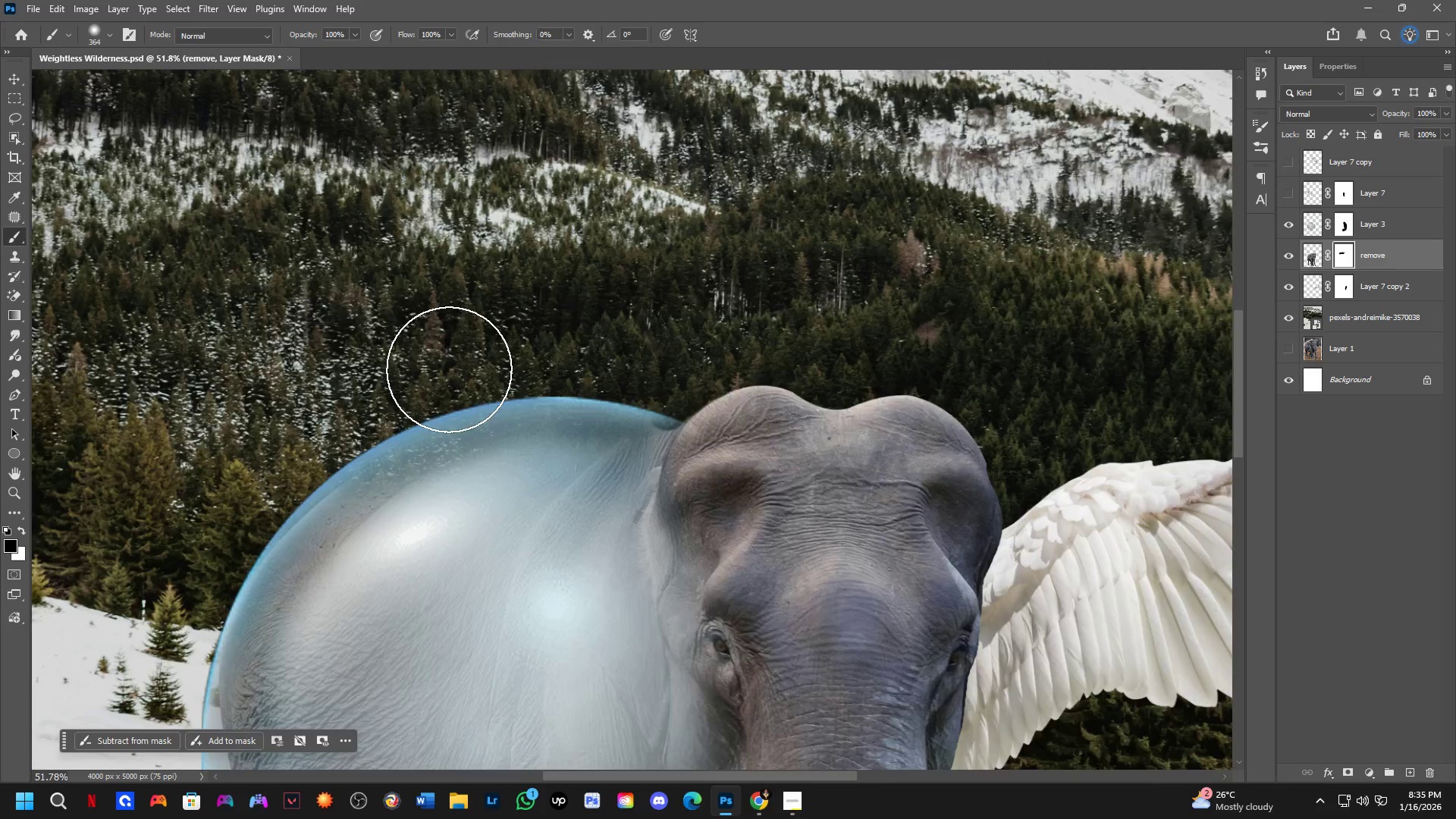 
scroll: coordinate [459, 370], scroll_direction: down, amount: 4.0
 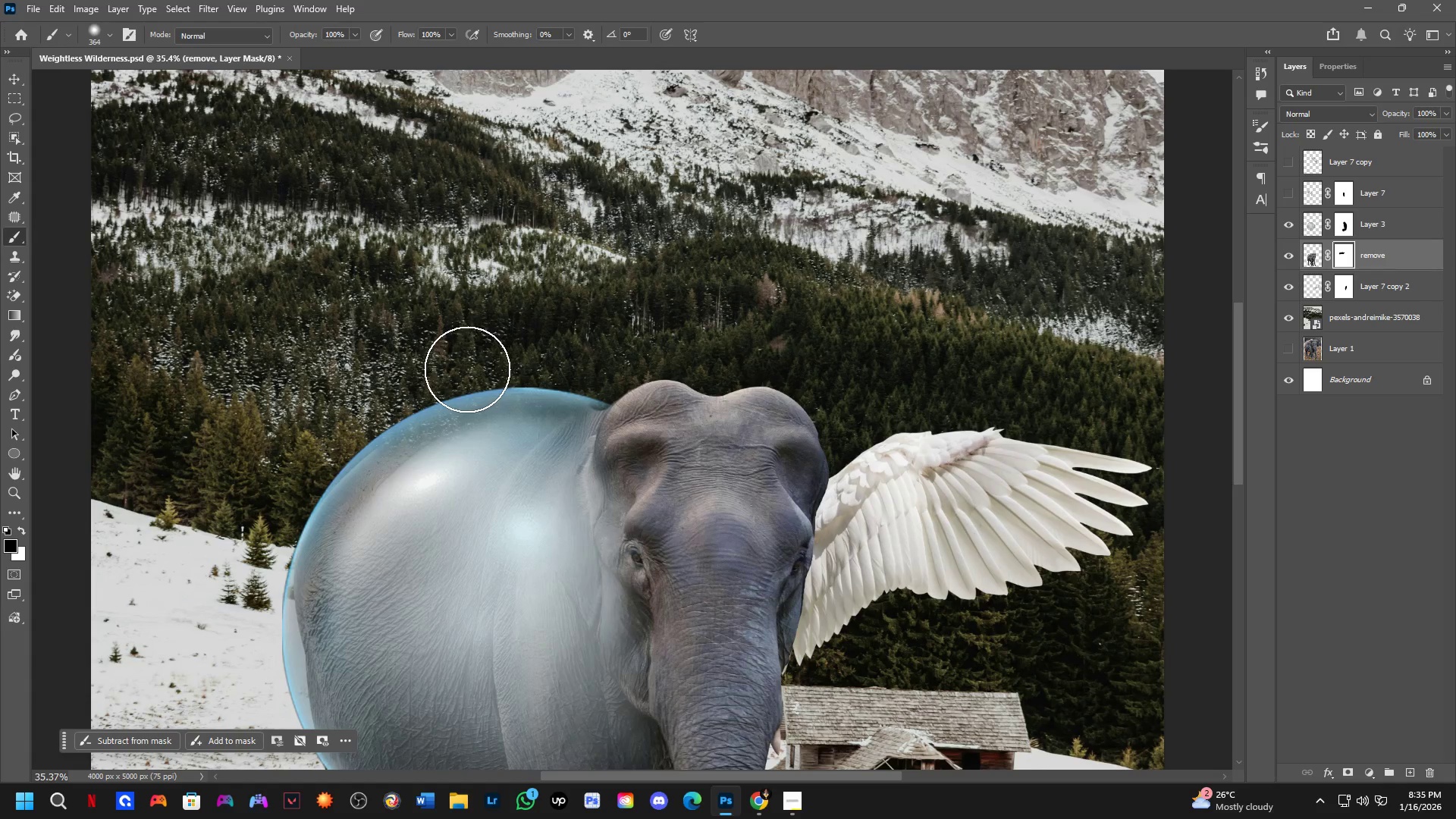 
hold_key(key=Space, duration=0.45)
 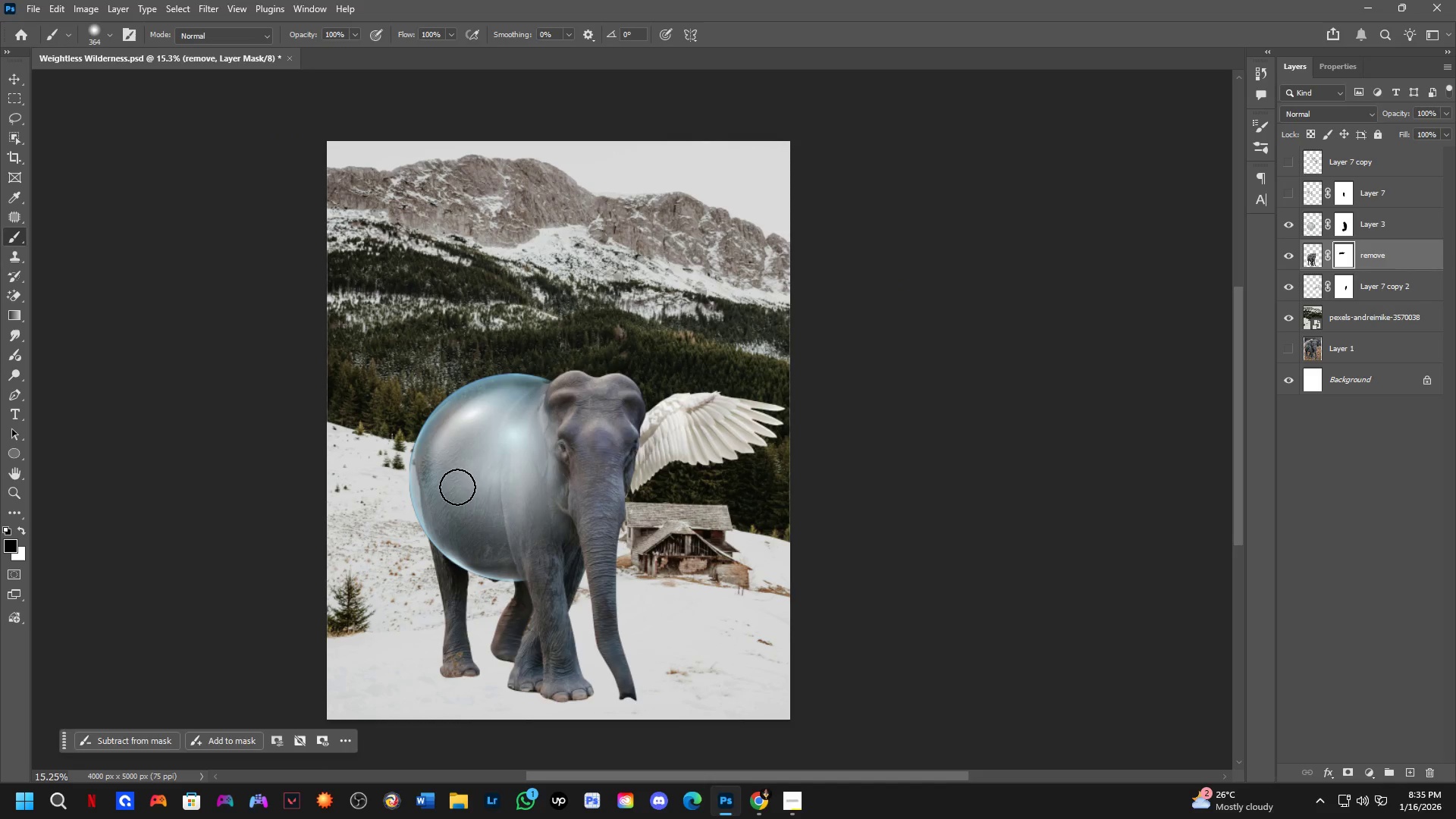 
left_click_drag(start_coordinate=[439, 444], to_coordinate=[481, 422])
 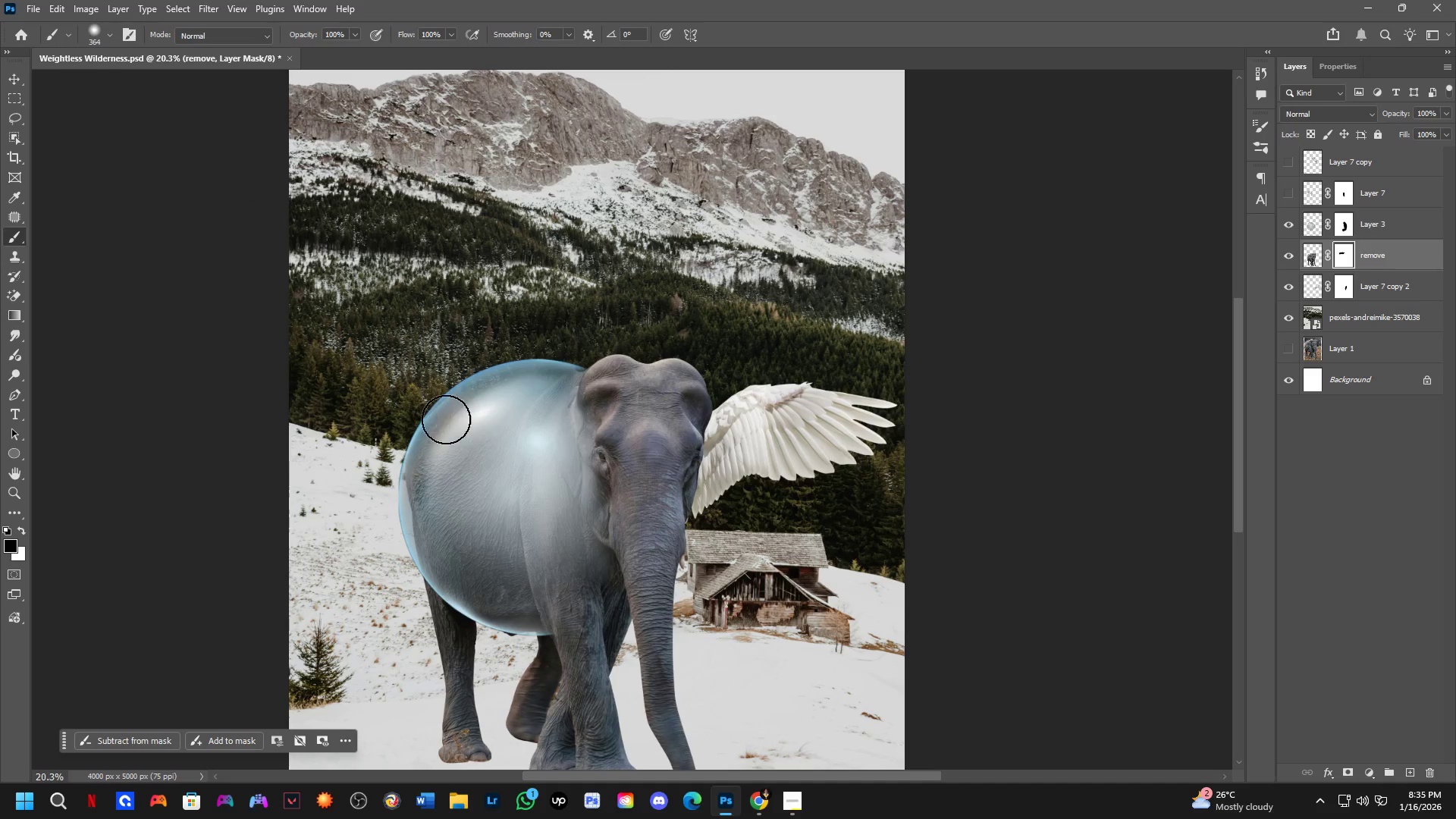 
scroll: coordinate [458, 369], scroll_direction: down, amount: 6.0
 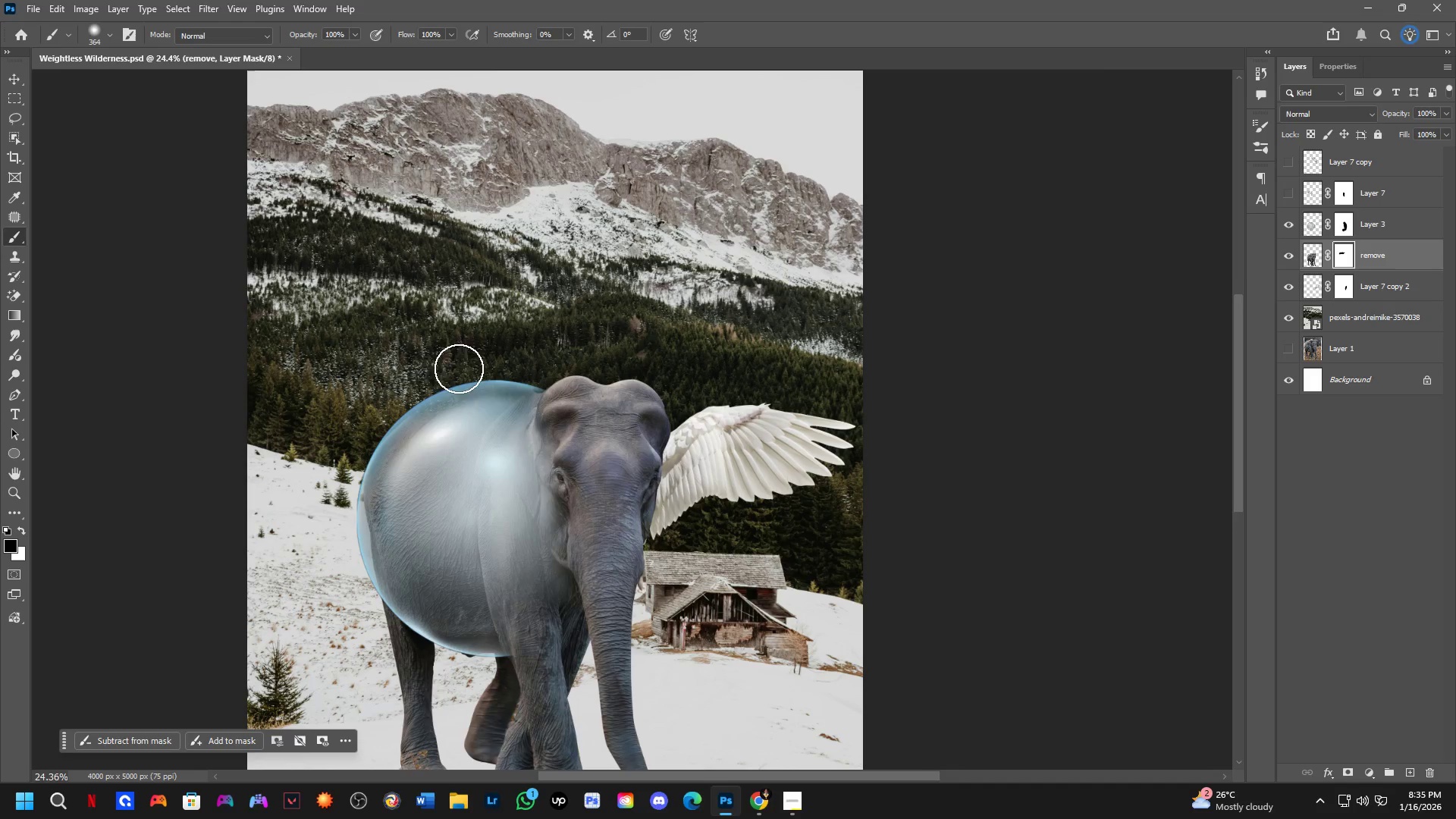 
hold_key(key=Space, duration=0.5)
 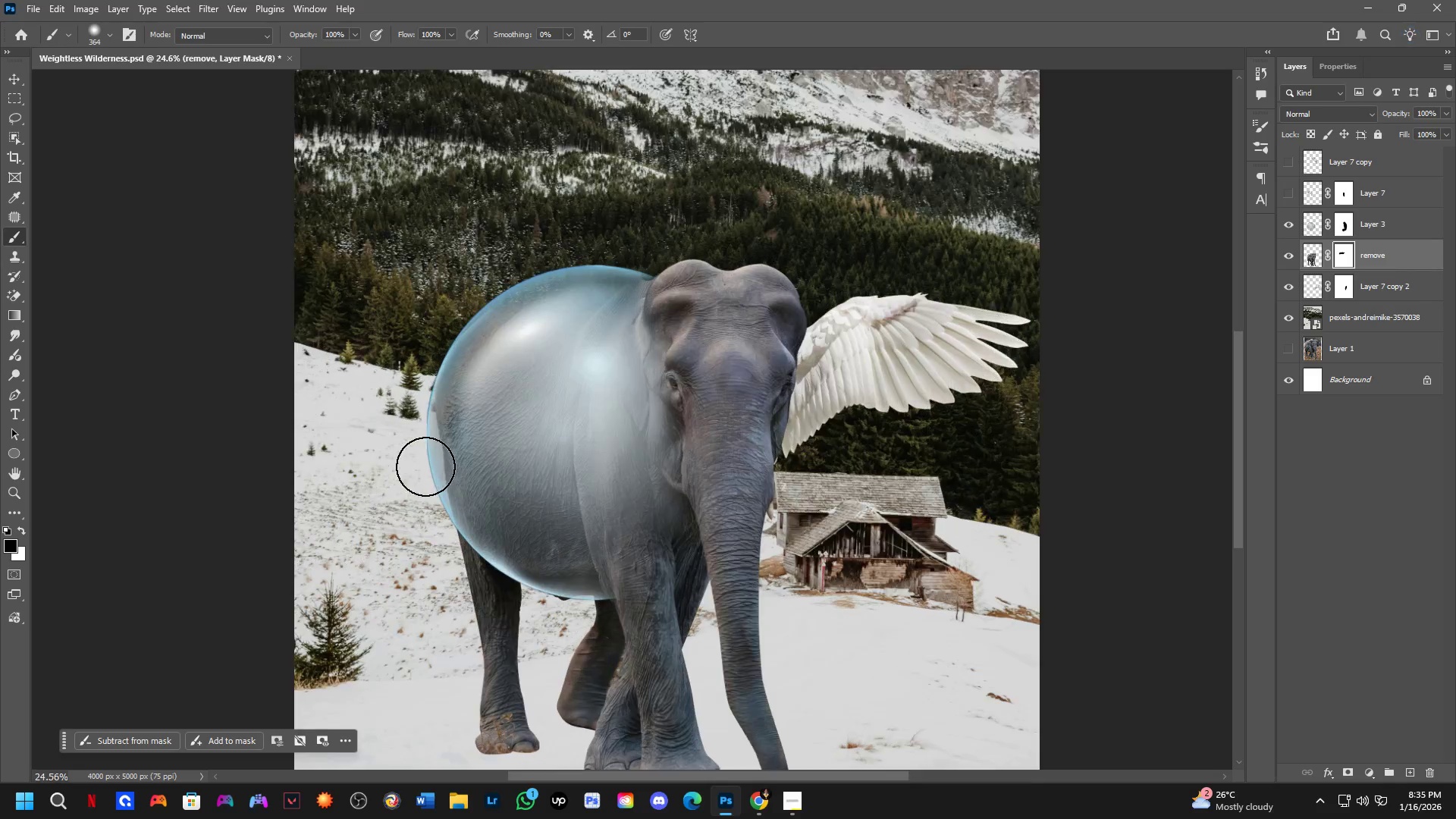 
left_click_drag(start_coordinate=[454, 493], to_coordinate=[472, 460])
 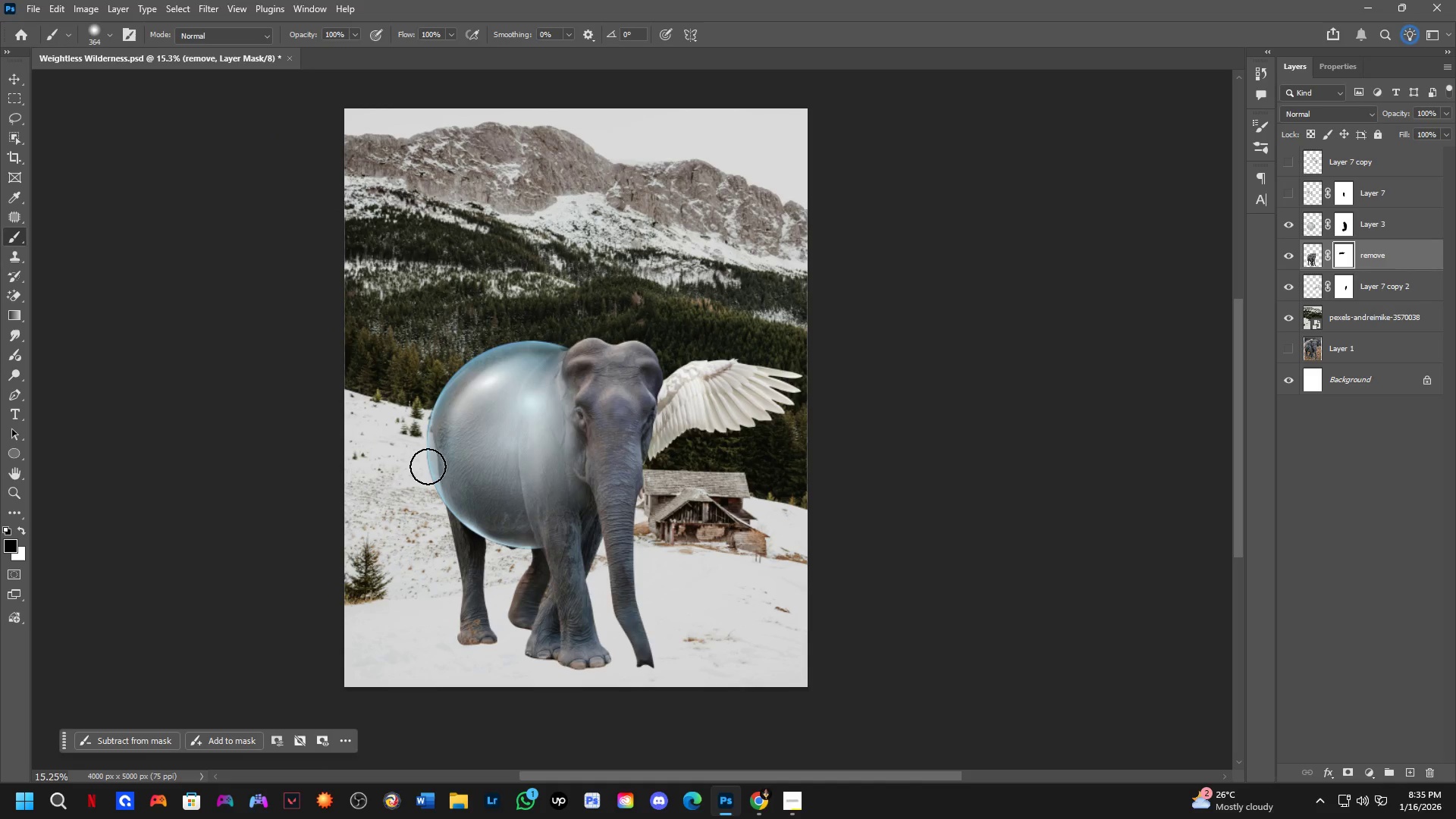 
scroll: coordinate [441, 419], scroll_direction: down, amount: 3.0
 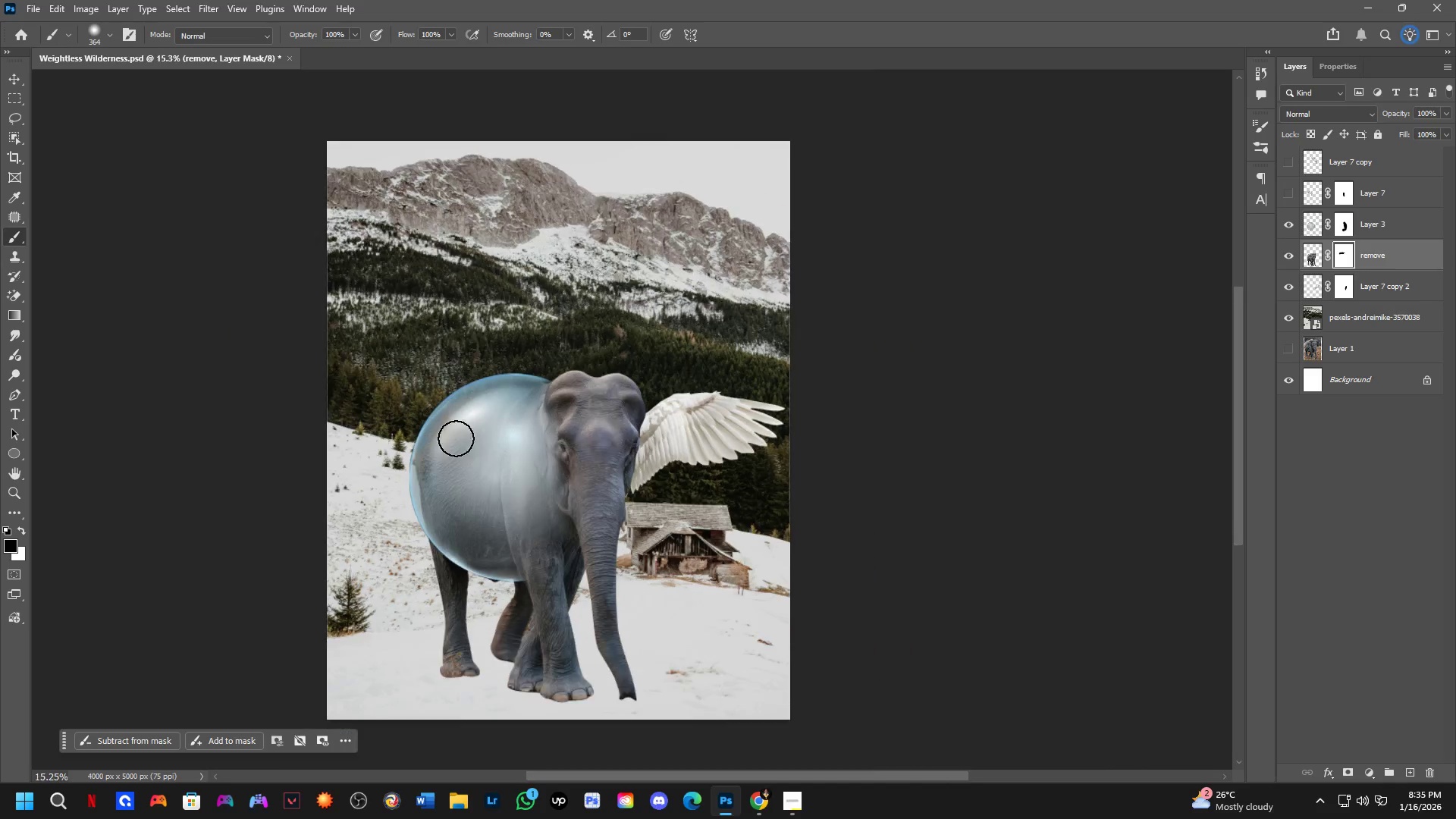 
key(Alt+AltLeft)
 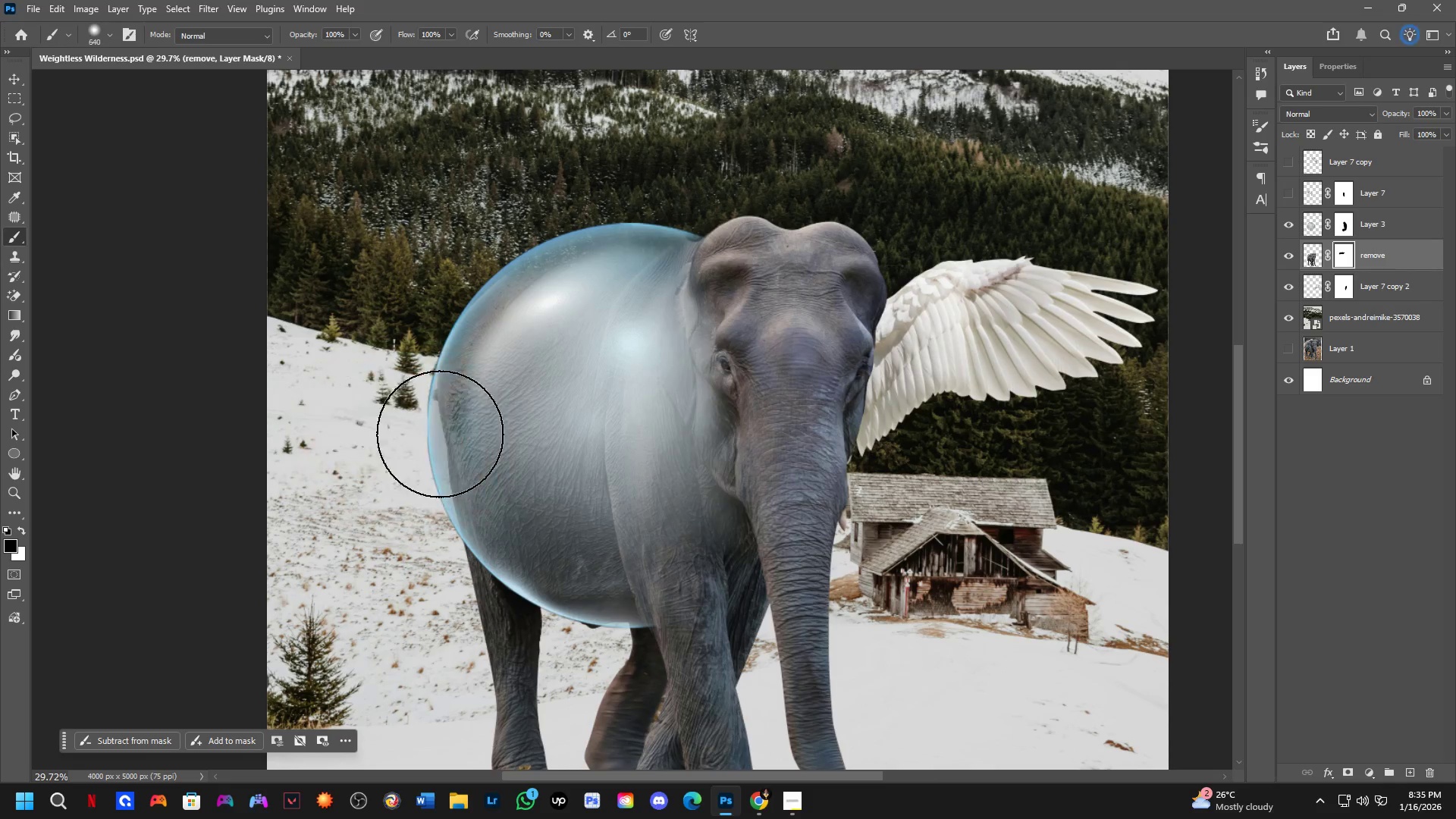 
scroll: coordinate [425, 466], scroll_direction: up, amount: 7.0
 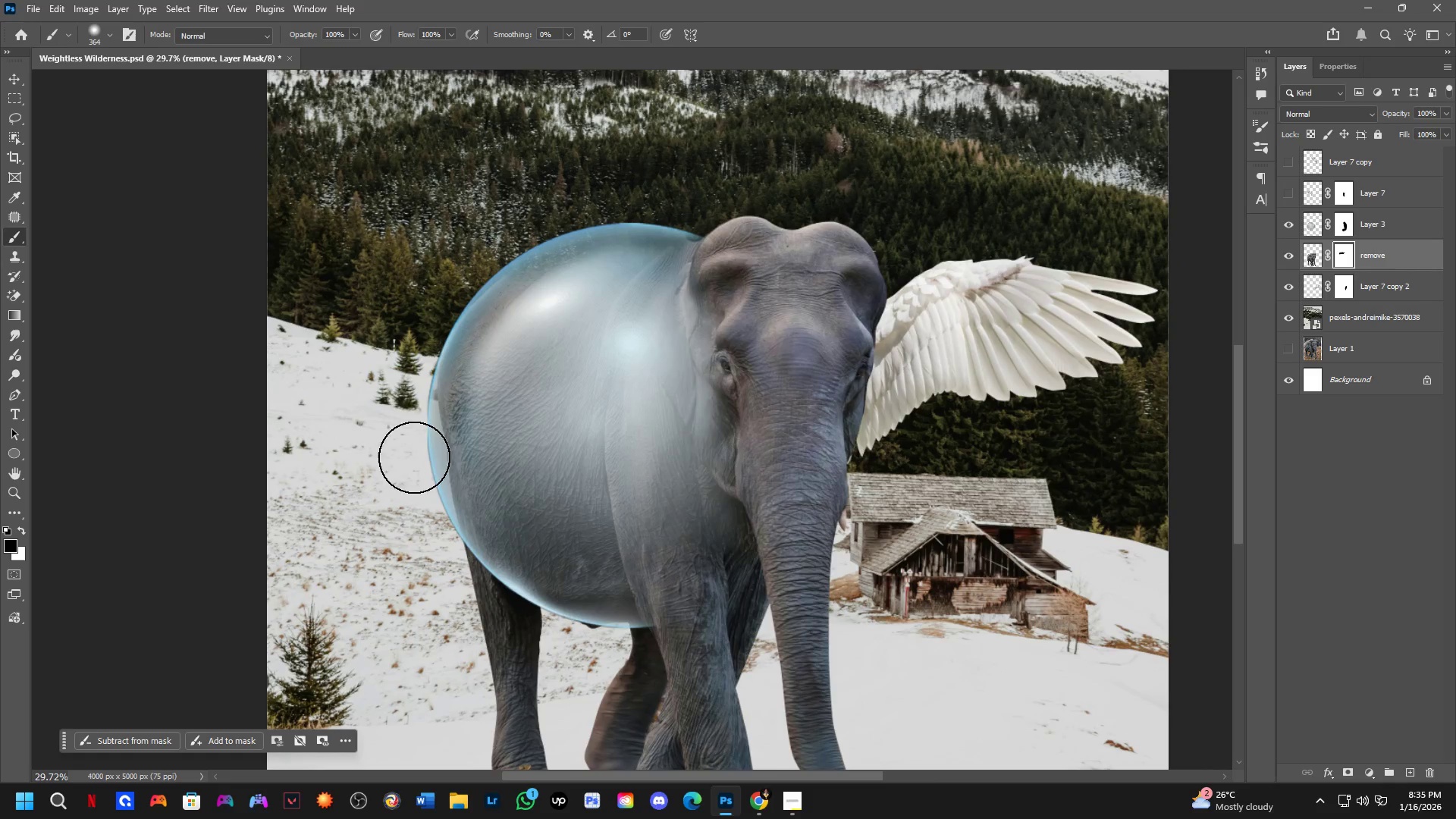 
left_click_drag(start_coordinate=[391, 378], to_coordinate=[367, 348])
 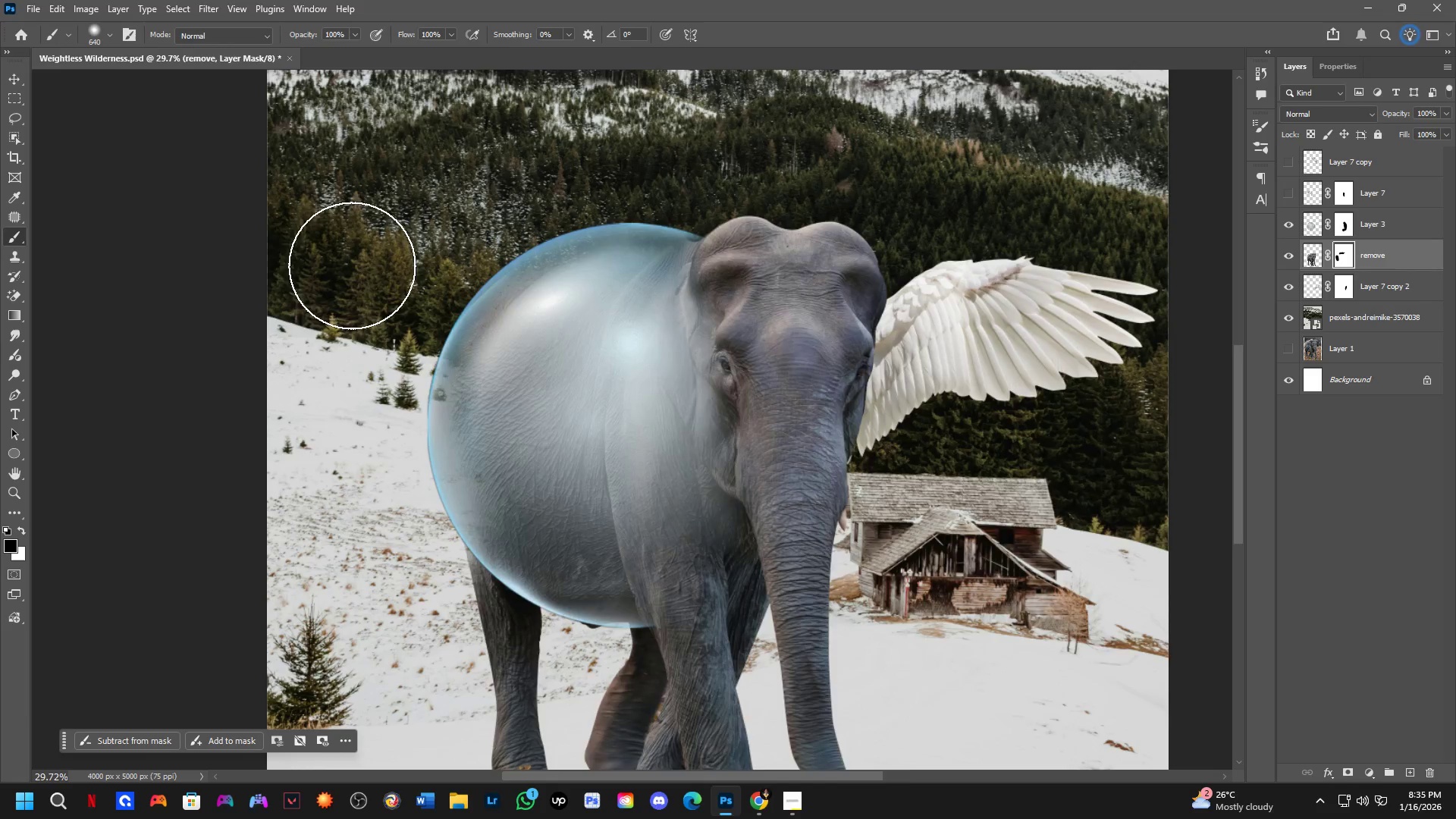 
hold_key(key=Space, duration=0.41)
 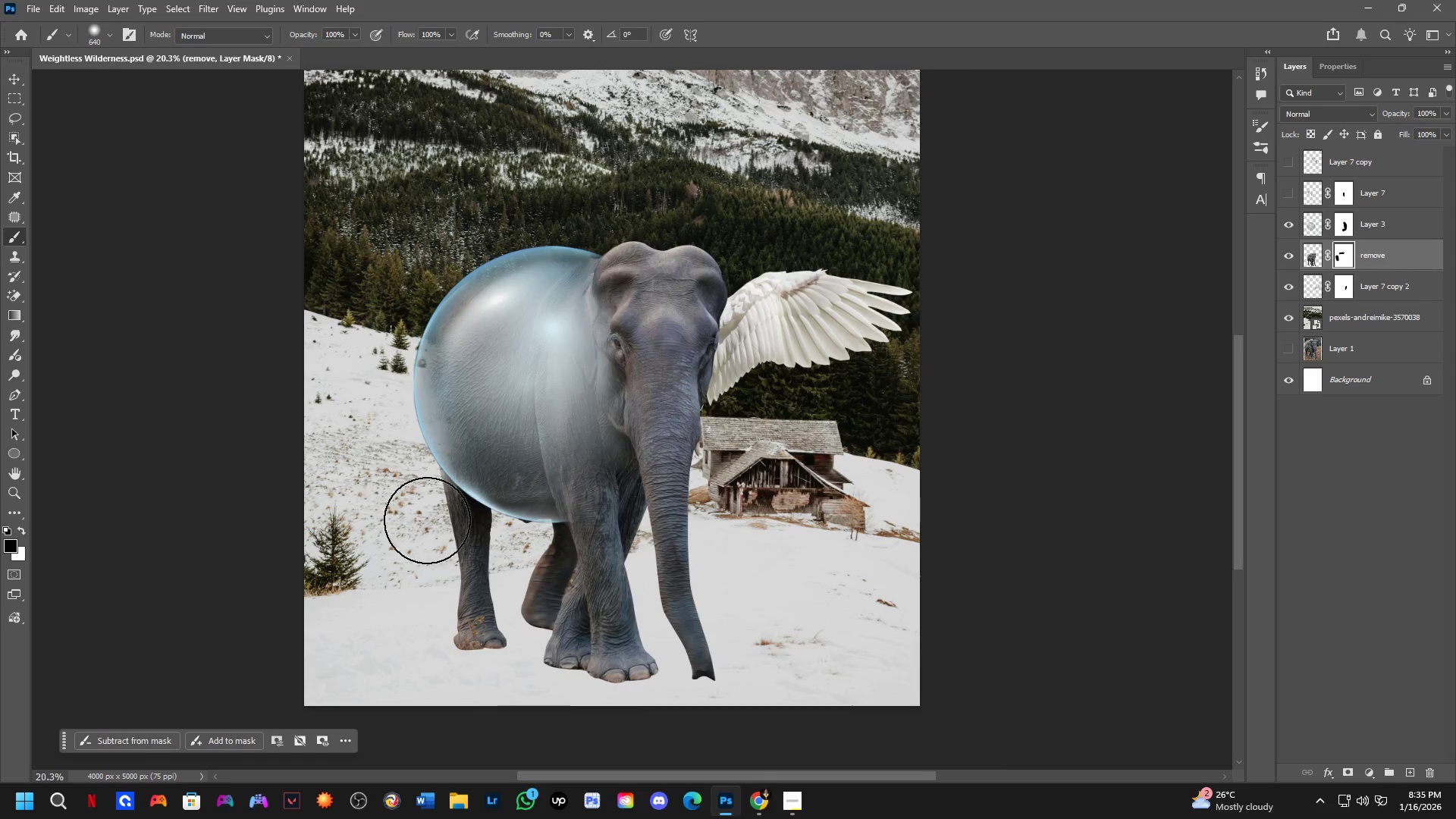 
scroll: coordinate [406, 318], scroll_direction: down, amount: 4.0
 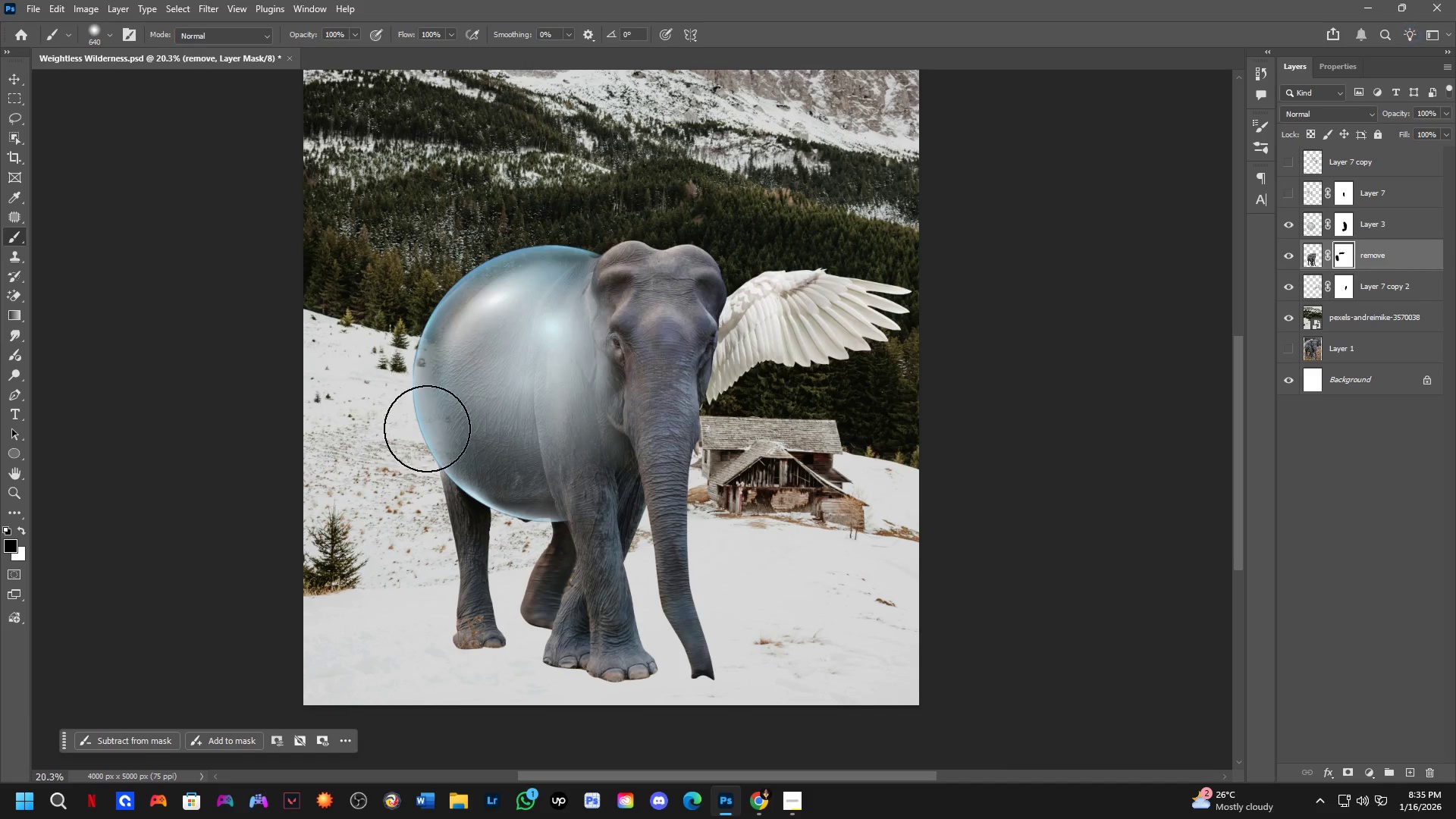 
hold_key(key=AltLeft, duration=0.38)
 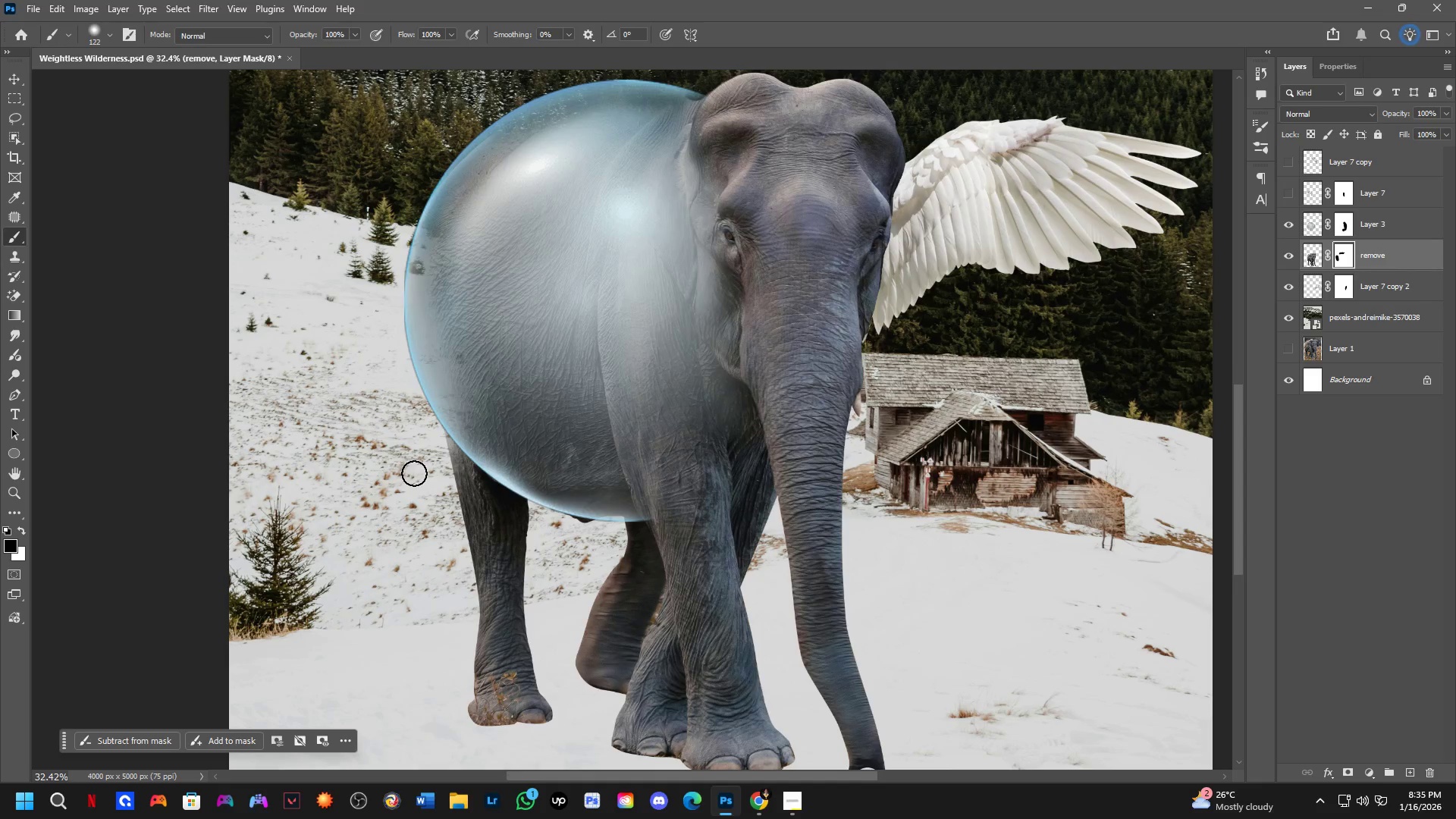 
scroll: coordinate [431, 524], scroll_direction: up, amount: 5.0
 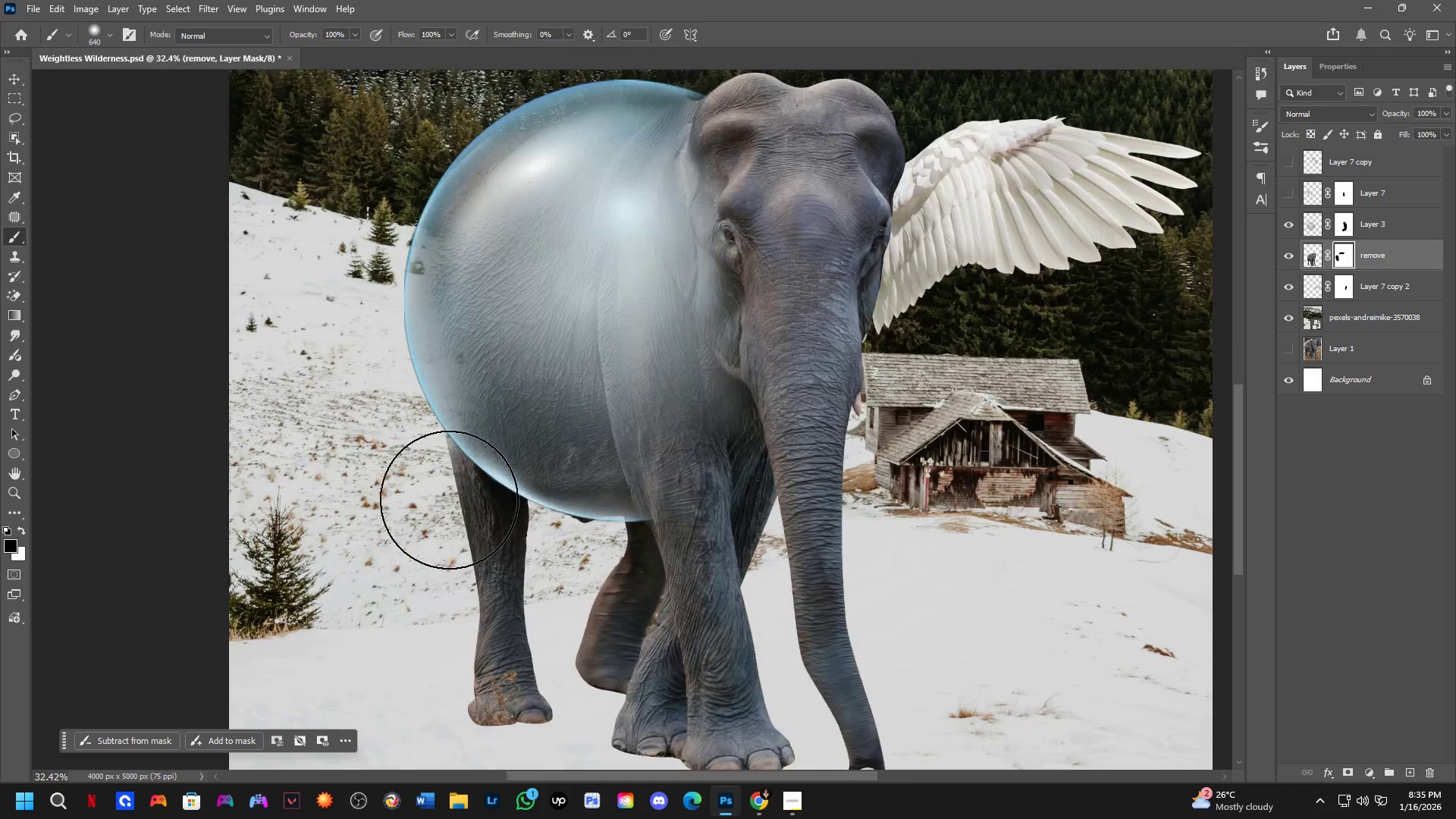 
key(Alt+AltLeft)
 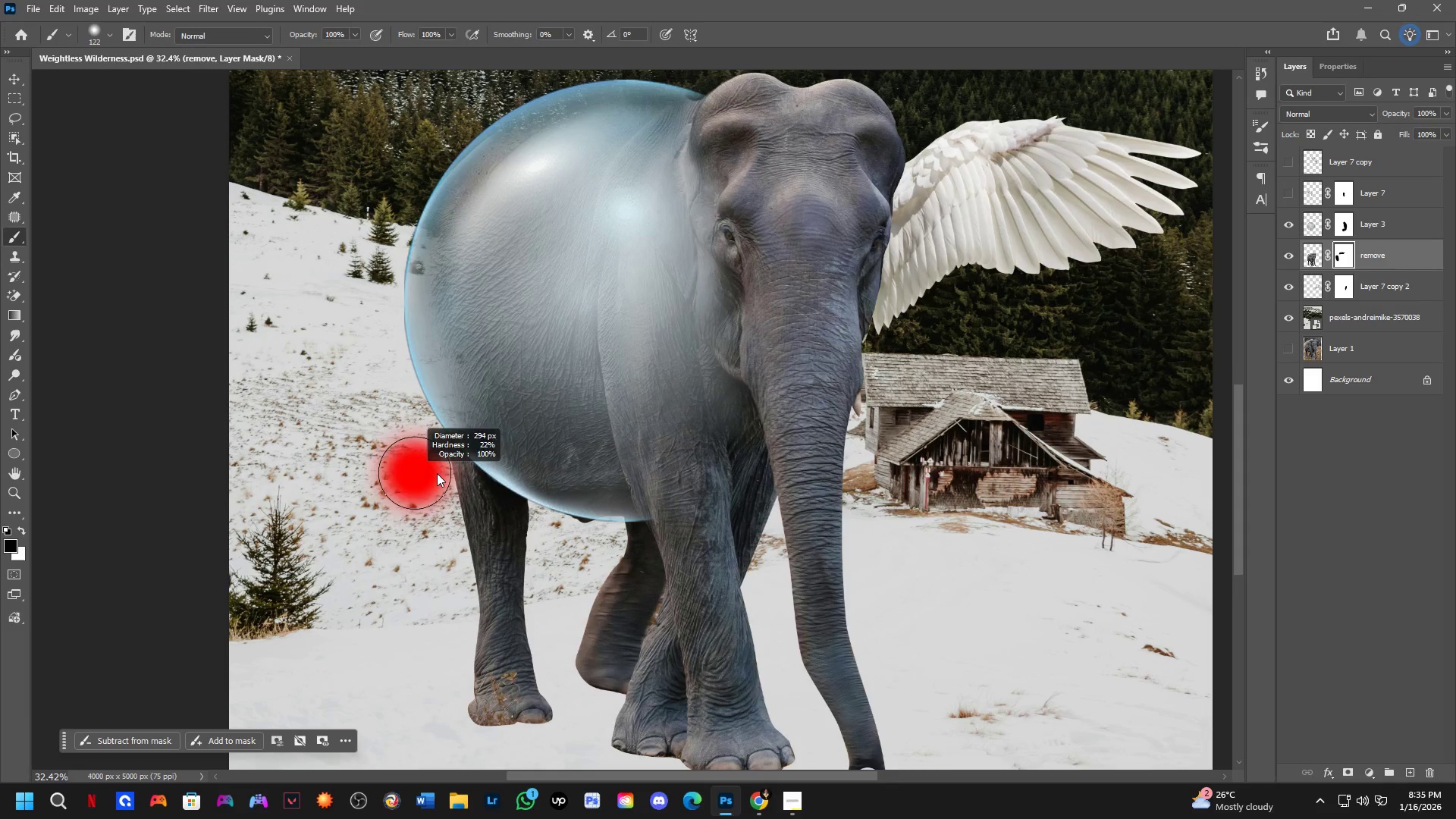 
key(X)
 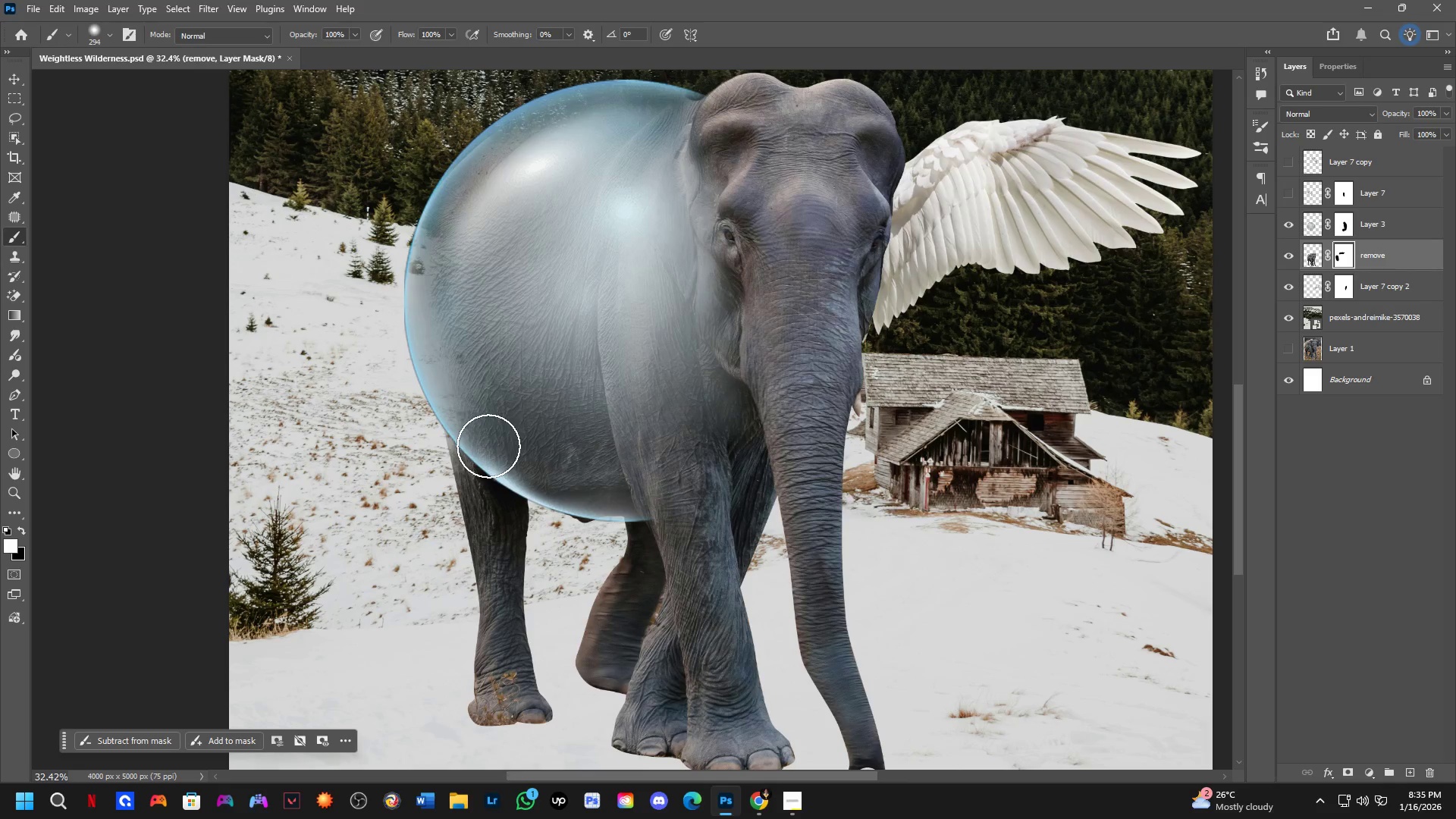 
left_click_drag(start_coordinate=[467, 451], to_coordinate=[472, 450])
 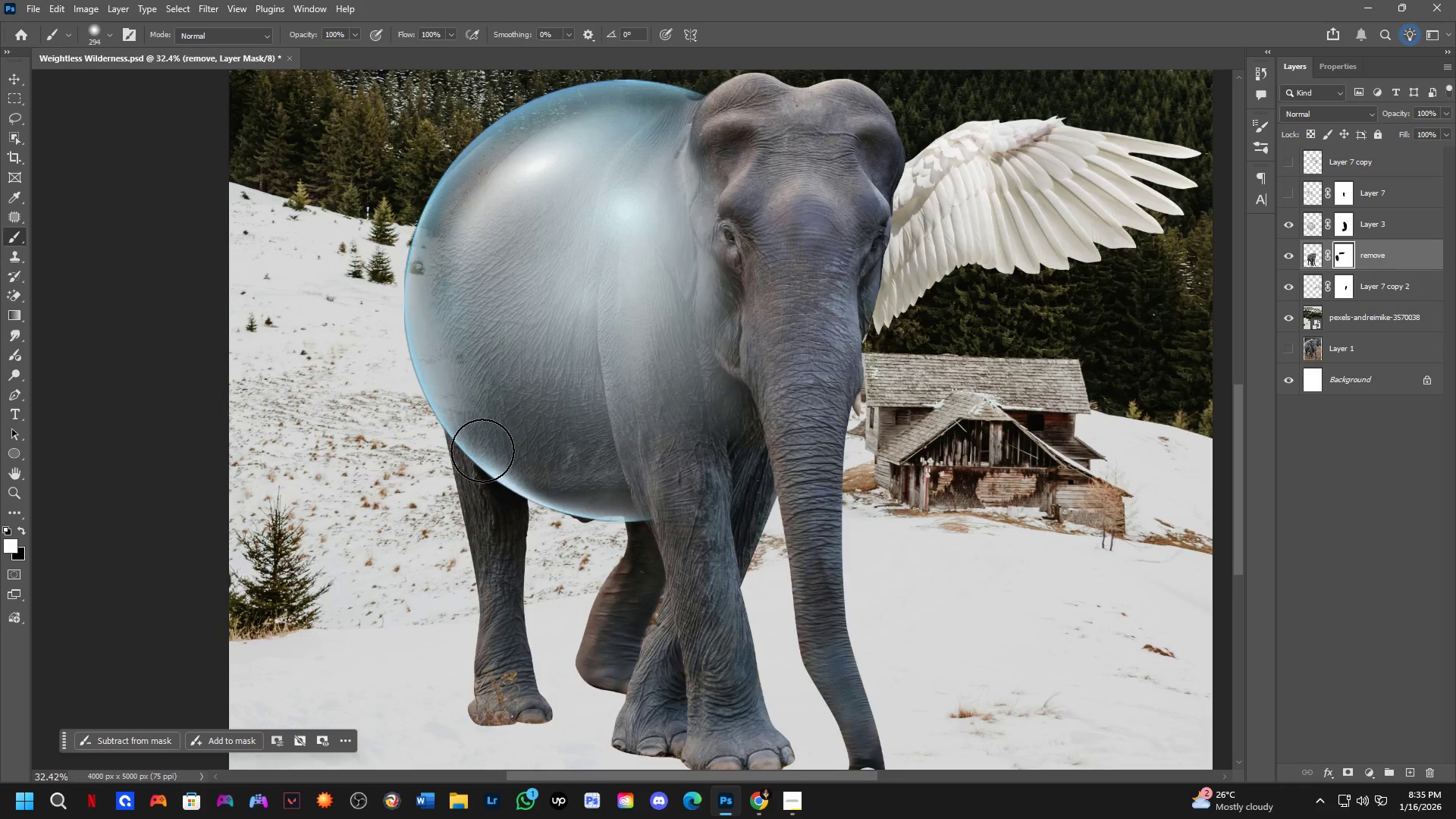 
hold_key(key=Space, duration=0.42)
 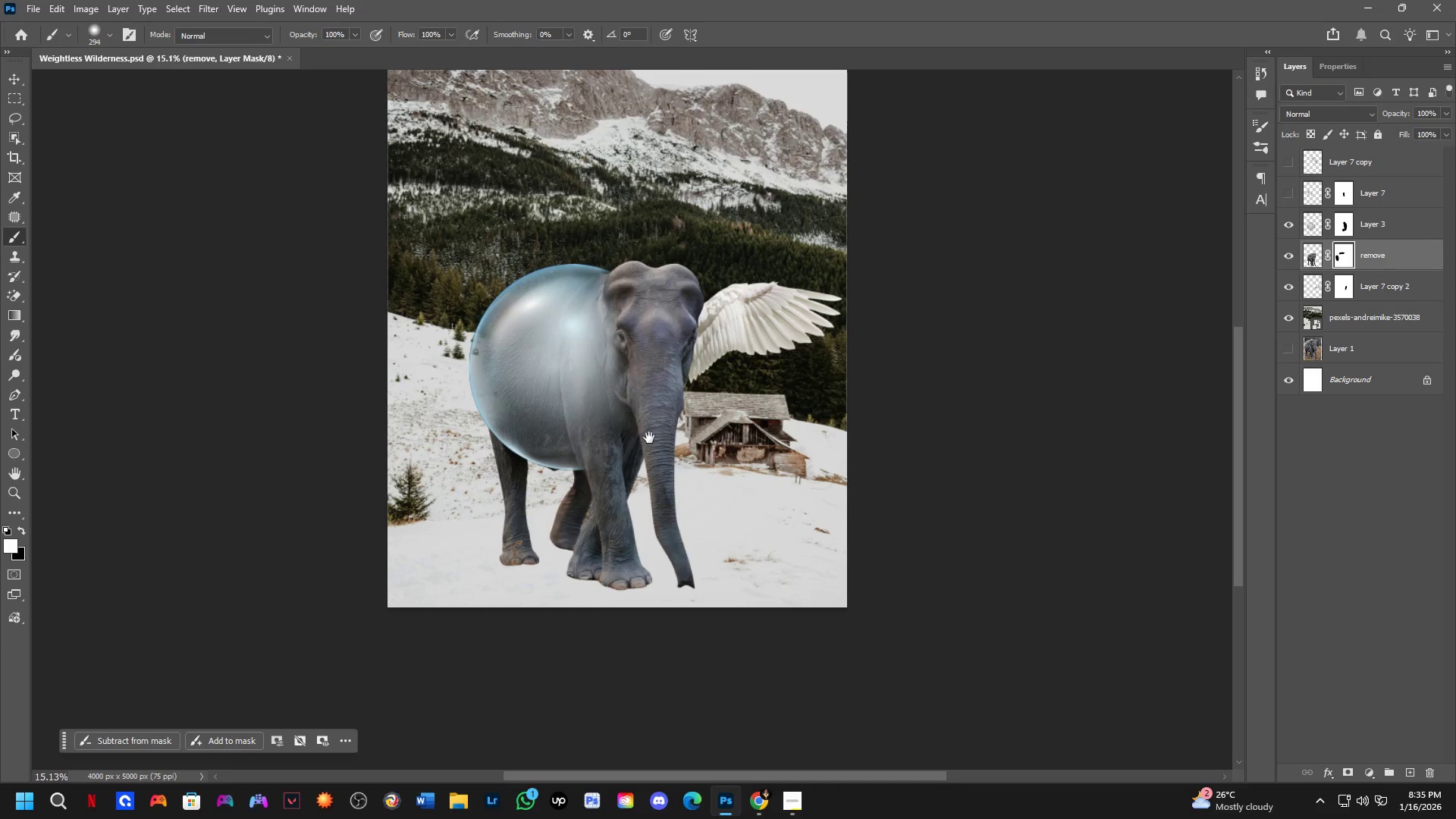 
left_click_drag(start_coordinate=[544, 466], to_coordinate=[544, 459])
 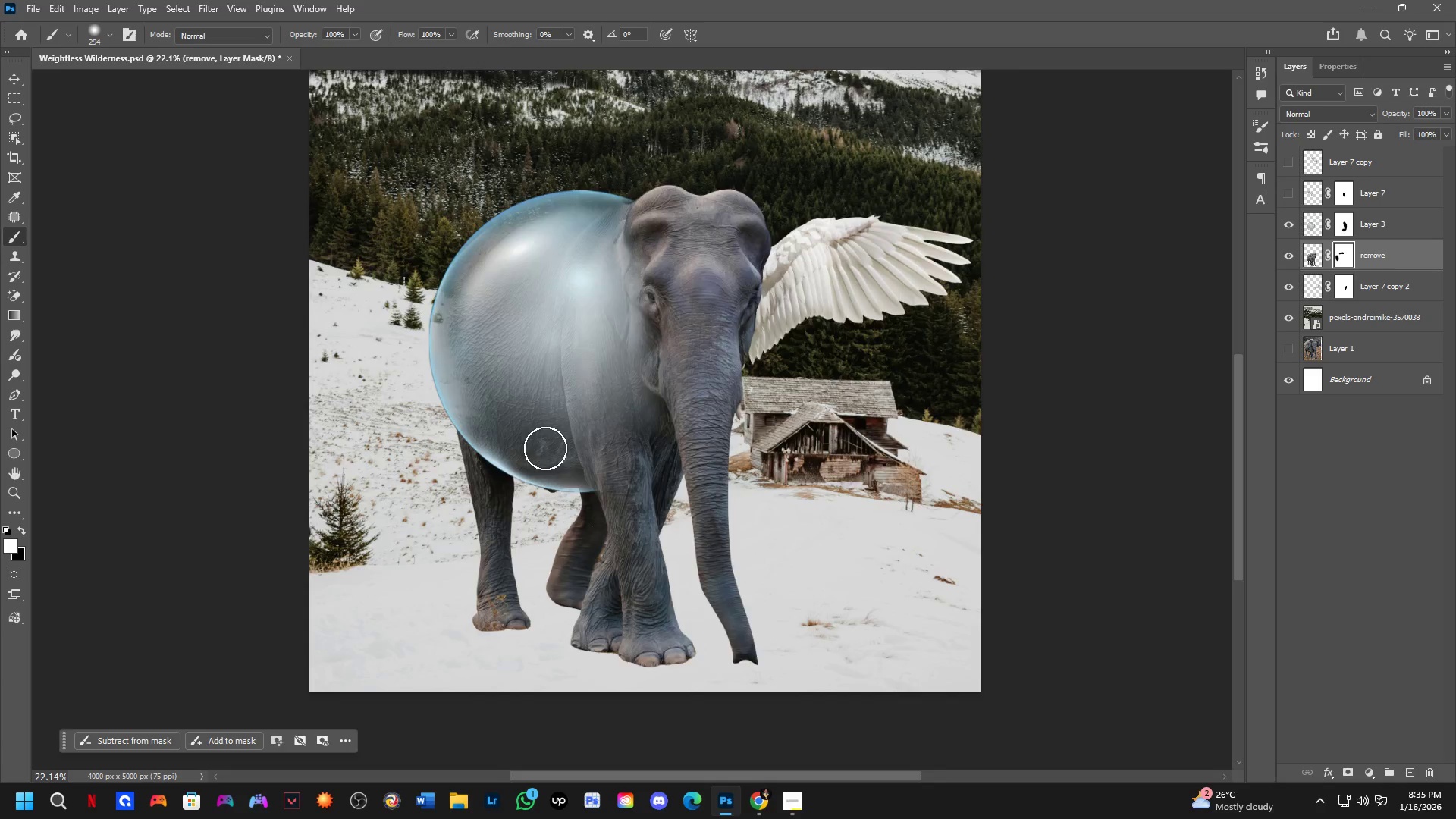 
scroll: coordinate [482, 448], scroll_direction: down, amount: 4.0
 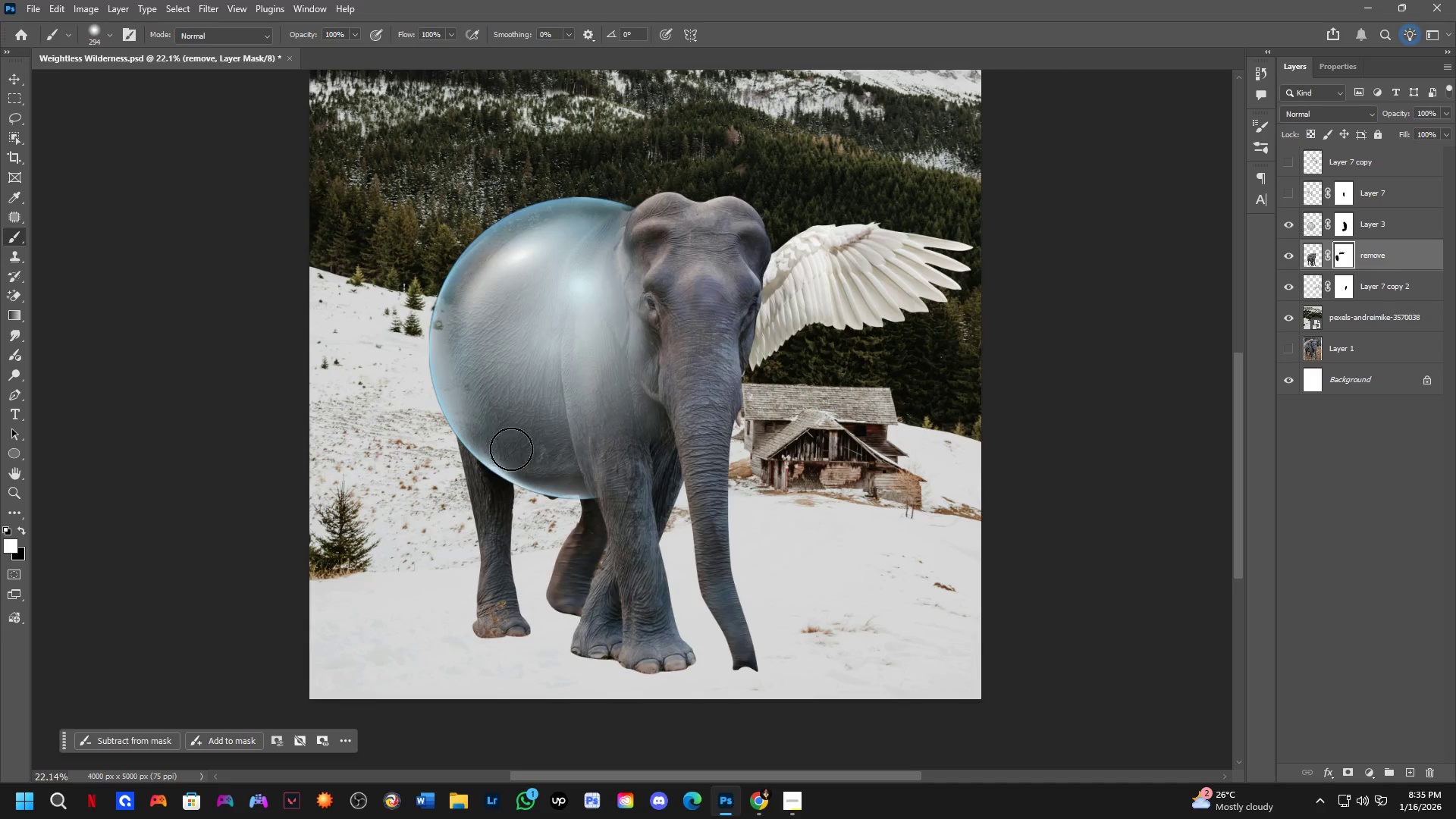 
hold_key(key=Space, duration=0.56)
 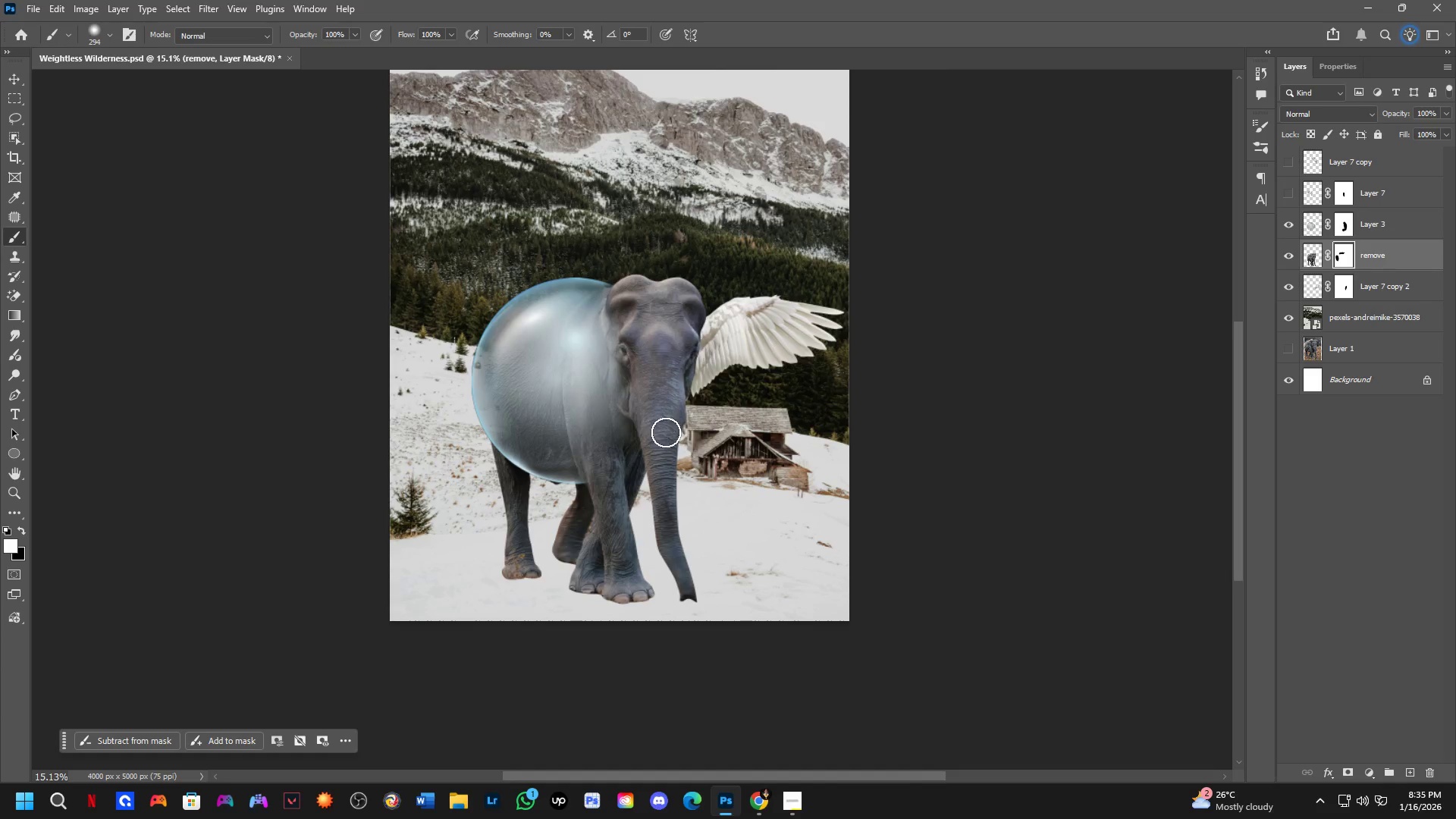 
left_click_drag(start_coordinate=[653, 448], to_coordinate=[655, 462])
 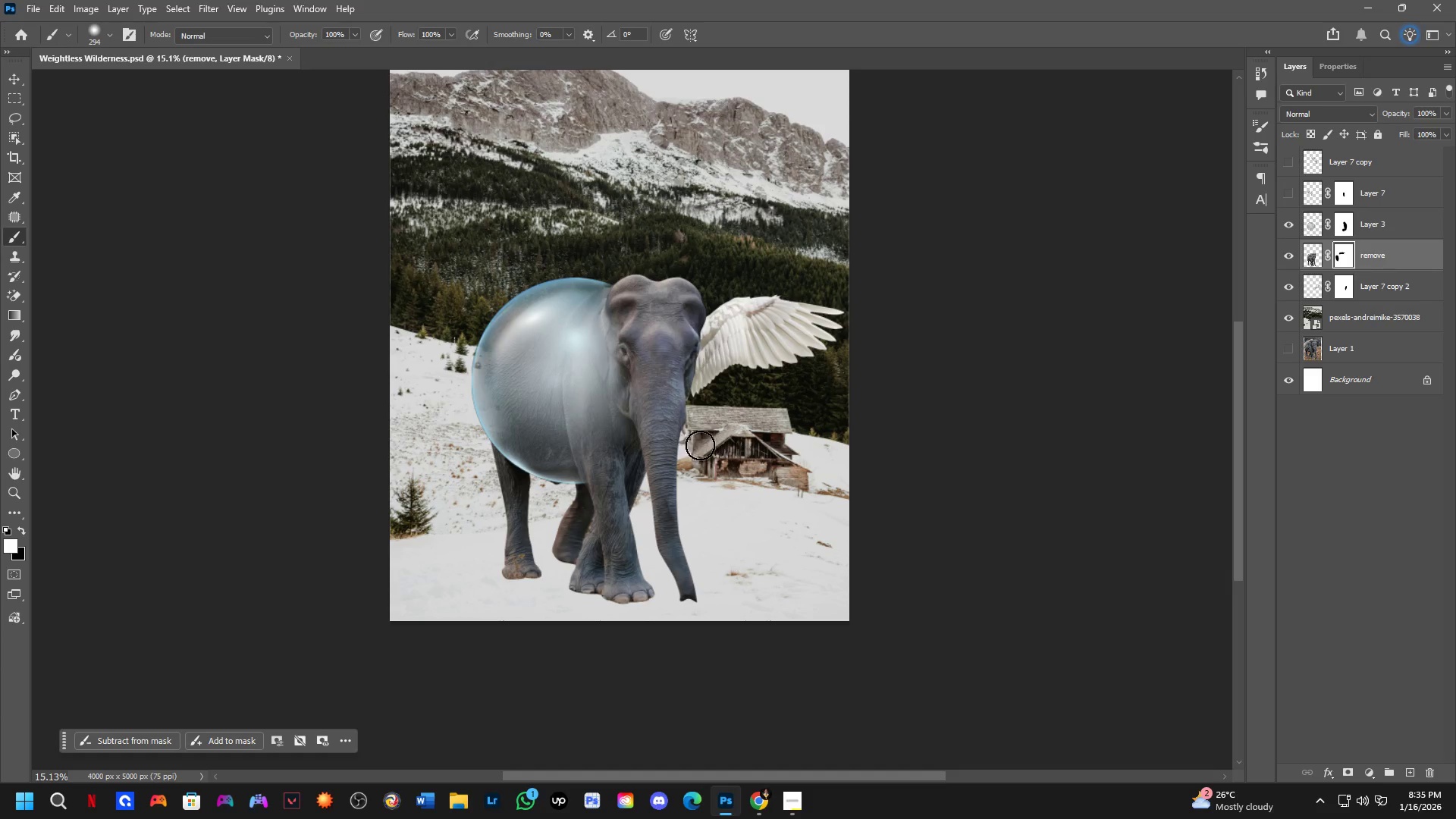 
scroll: coordinate [562, 425], scroll_direction: down, amount: 4.0
 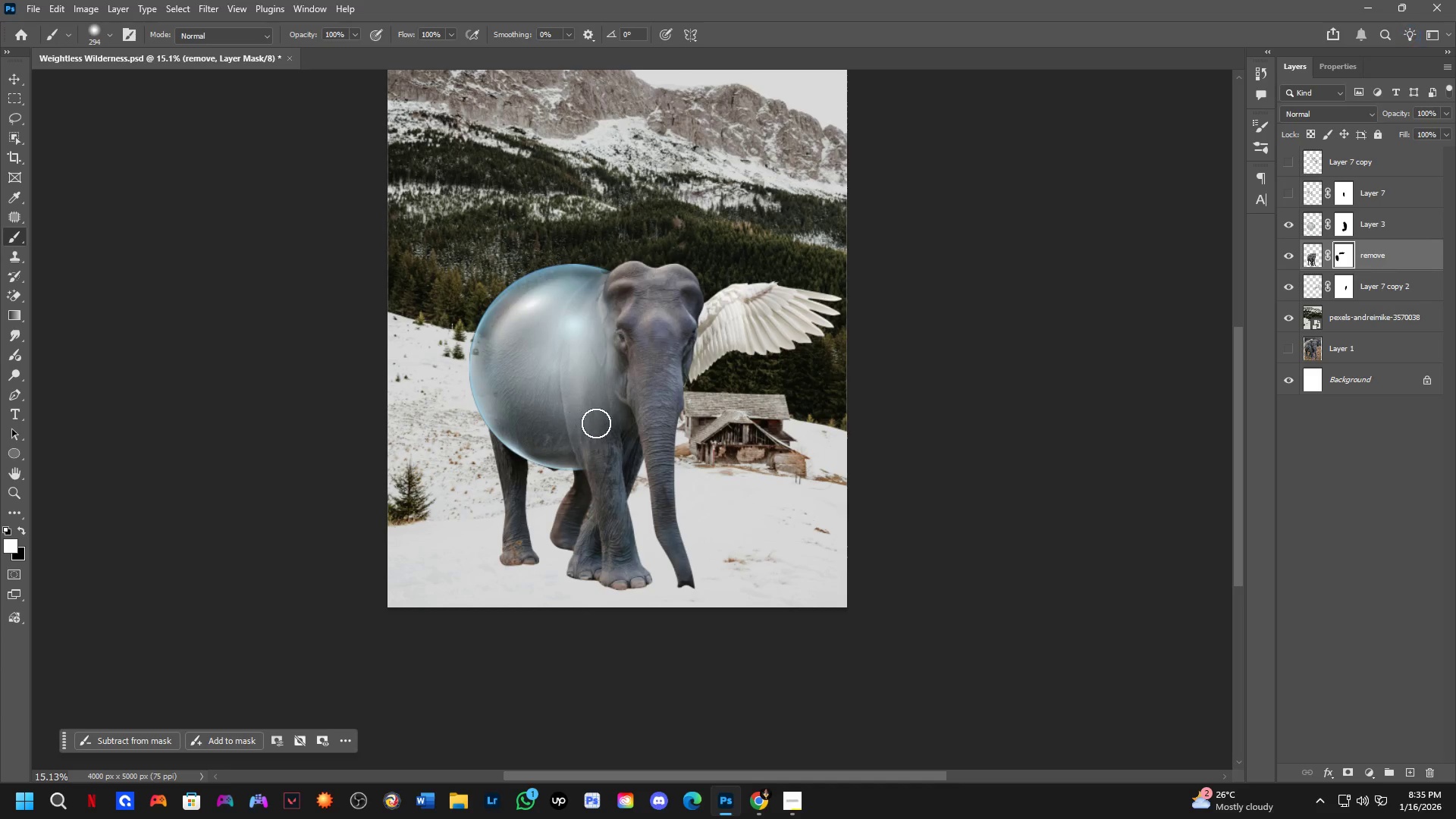 
scroll: coordinate [608, 363], scroll_direction: up, amount: 9.0
 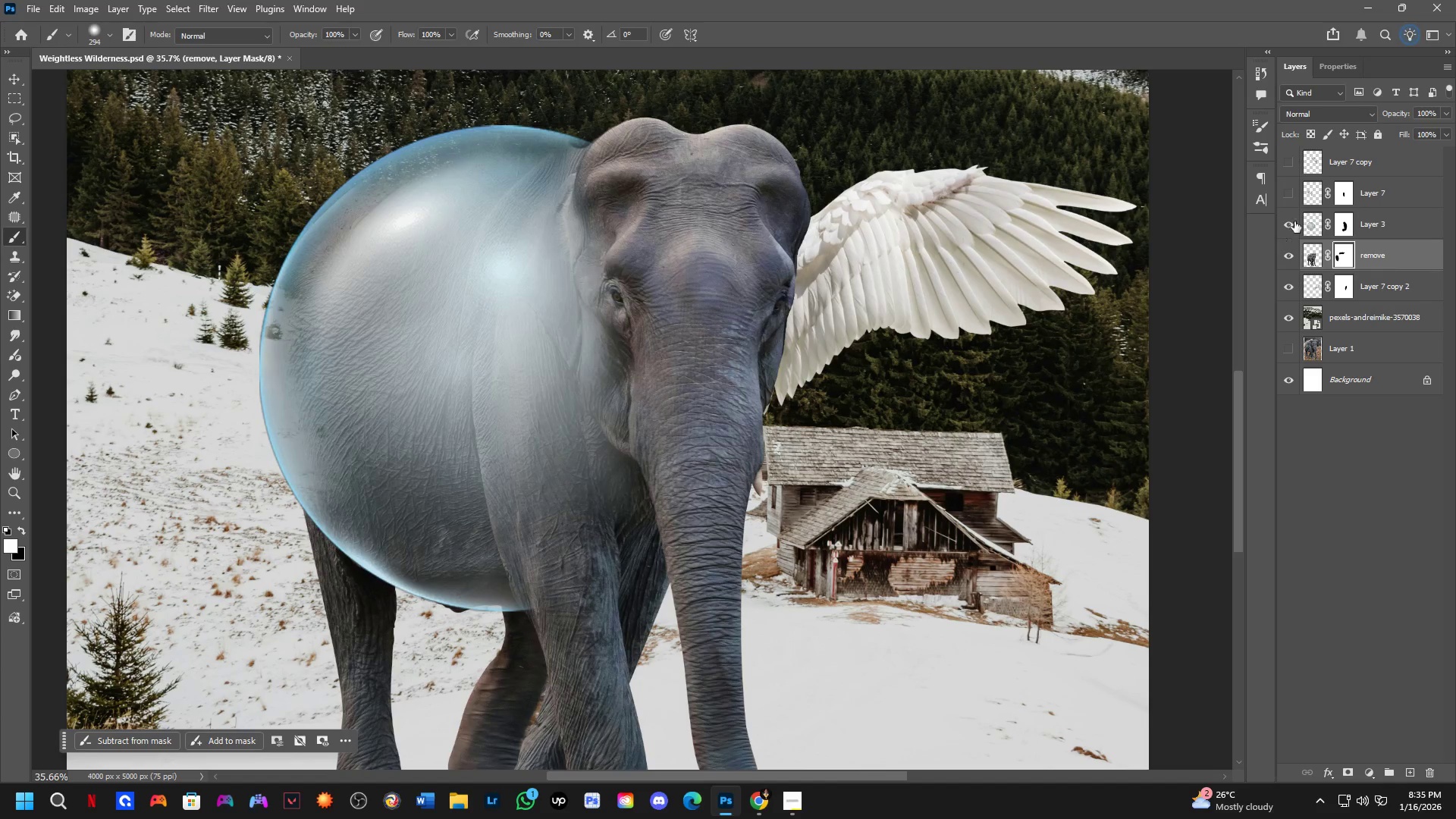 
left_click([1294, 196])
 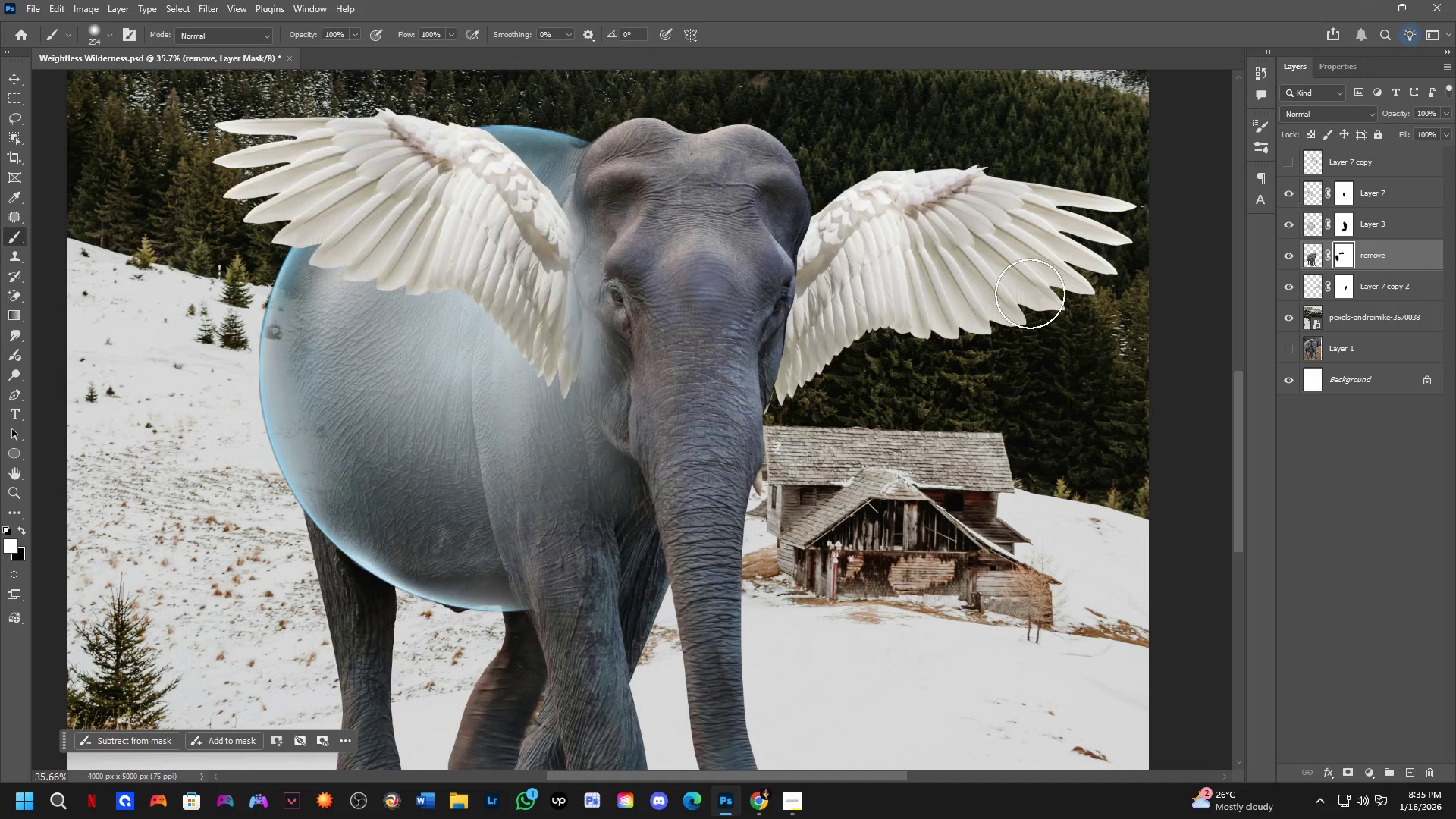 
hold_key(key=Space, duration=0.66)
 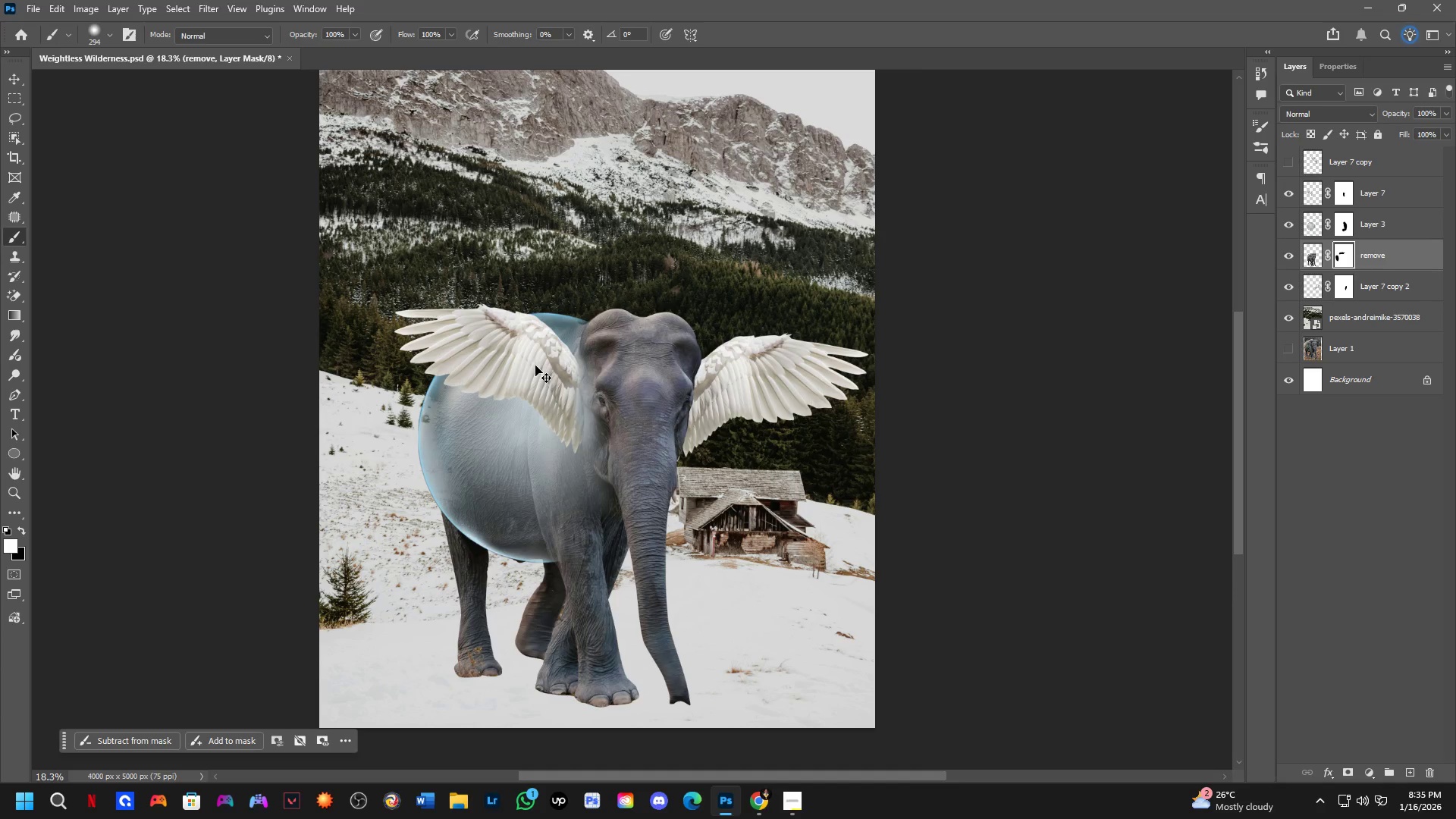 
left_click_drag(start_coordinate=[604, 419], to_coordinate=[613, 455])
 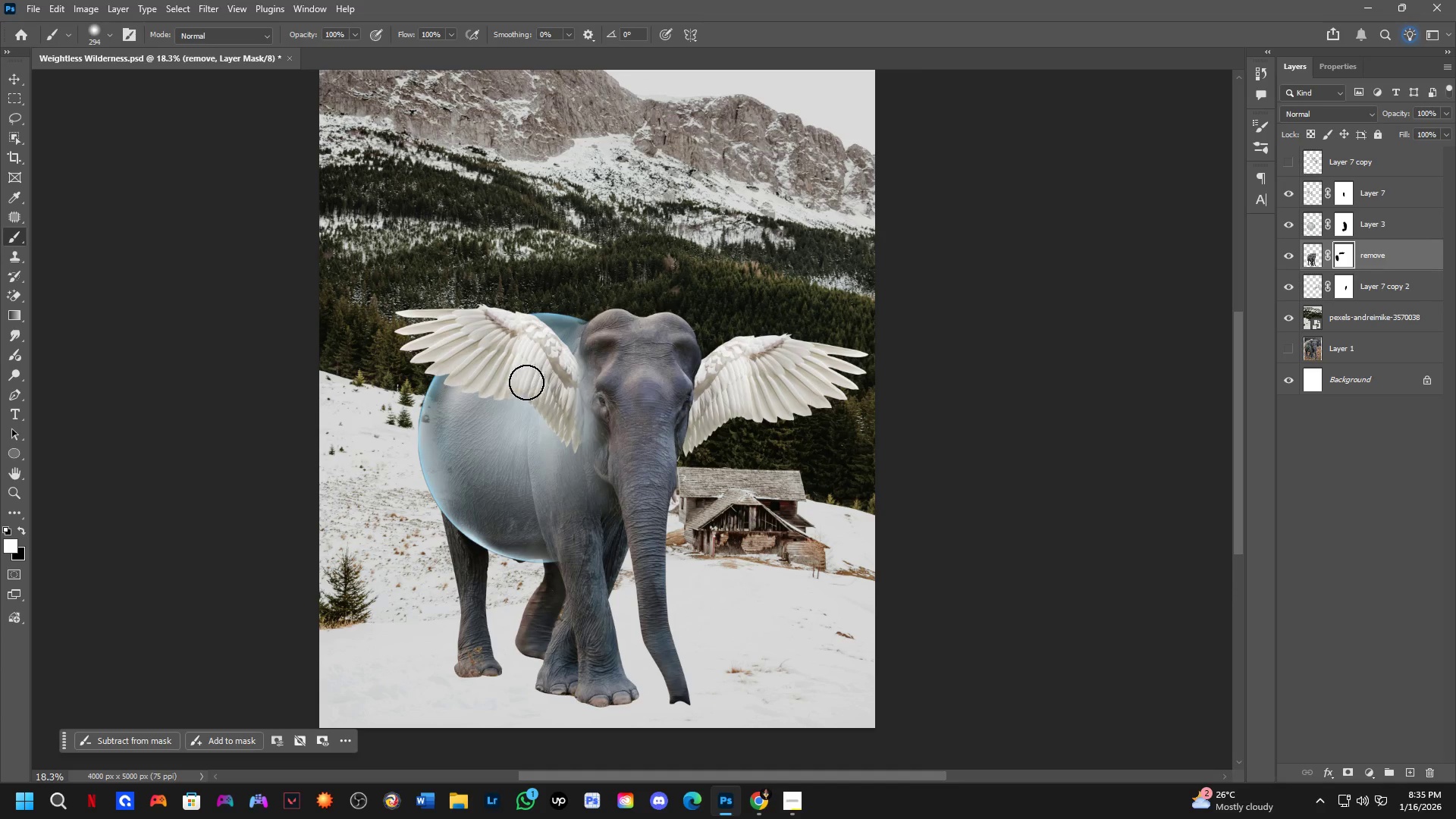 
scroll: coordinate [569, 437], scroll_direction: down, amount: 7.0
 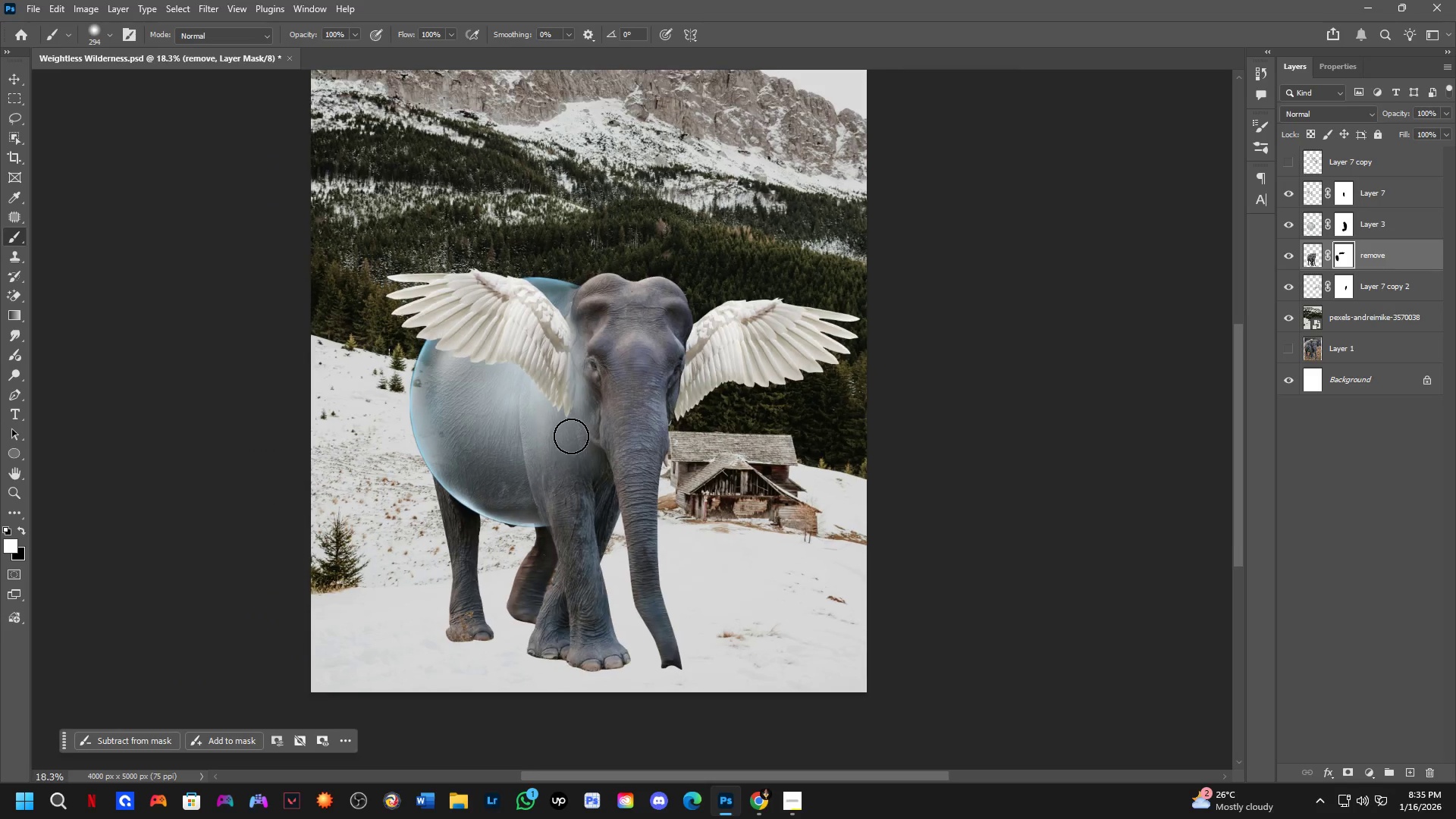 
hold_key(key=ControlLeft, duration=1.5)
left_click_drag(start_coordinate=[535, 366], to_coordinate=[546, 365])
 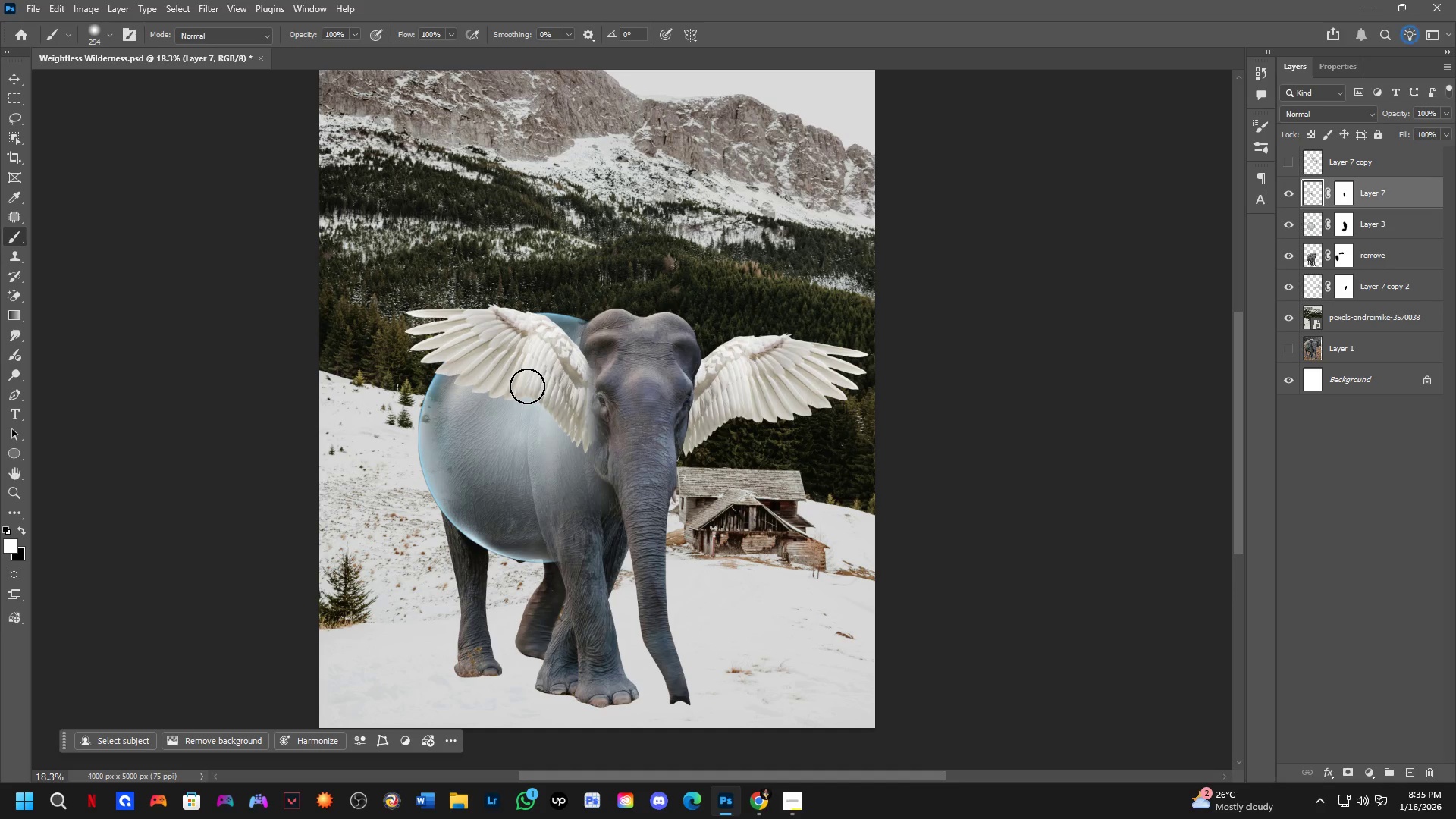 
hold_key(key=ControlLeft, duration=0.48)
 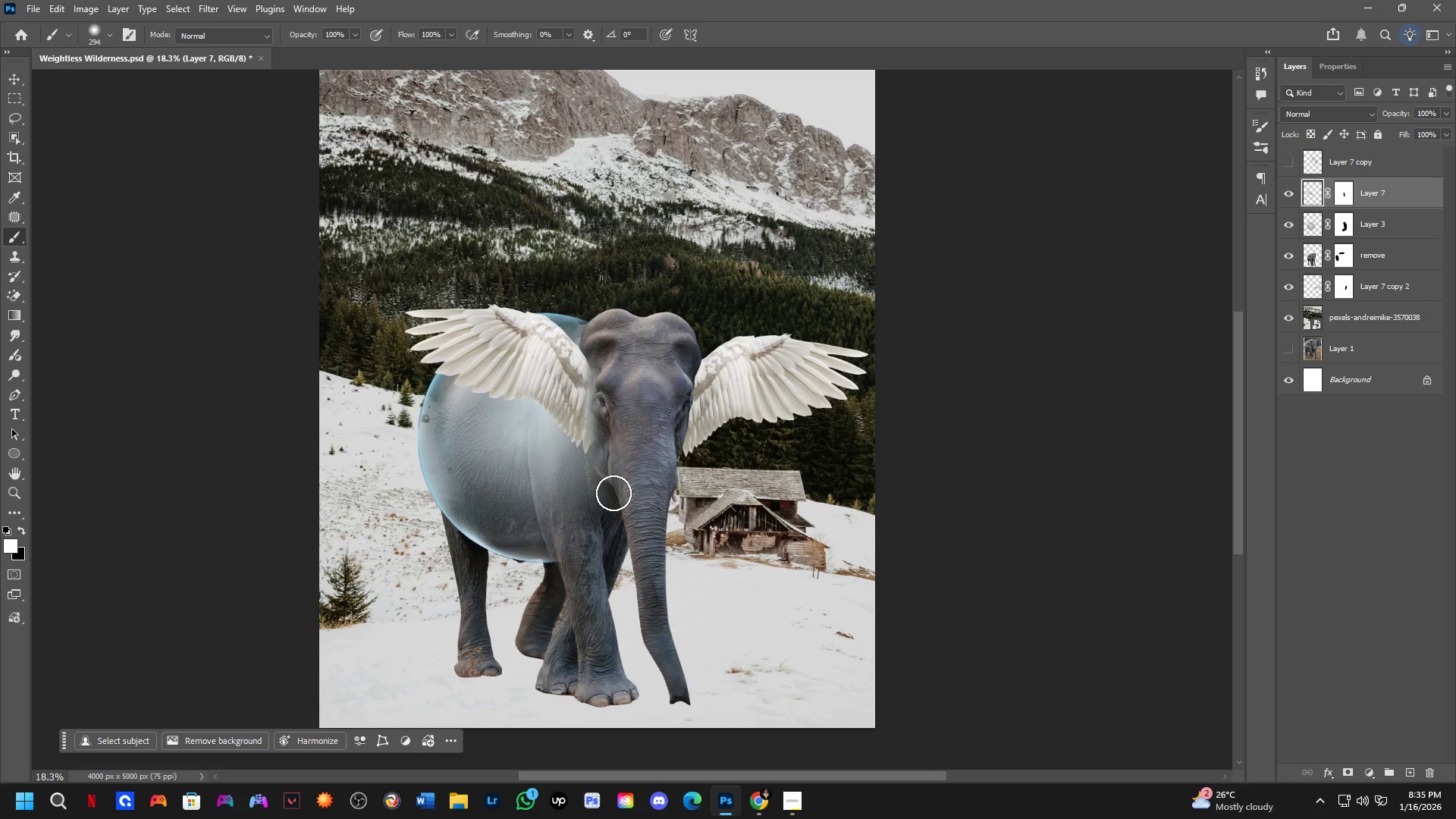 
wait(13.61)
 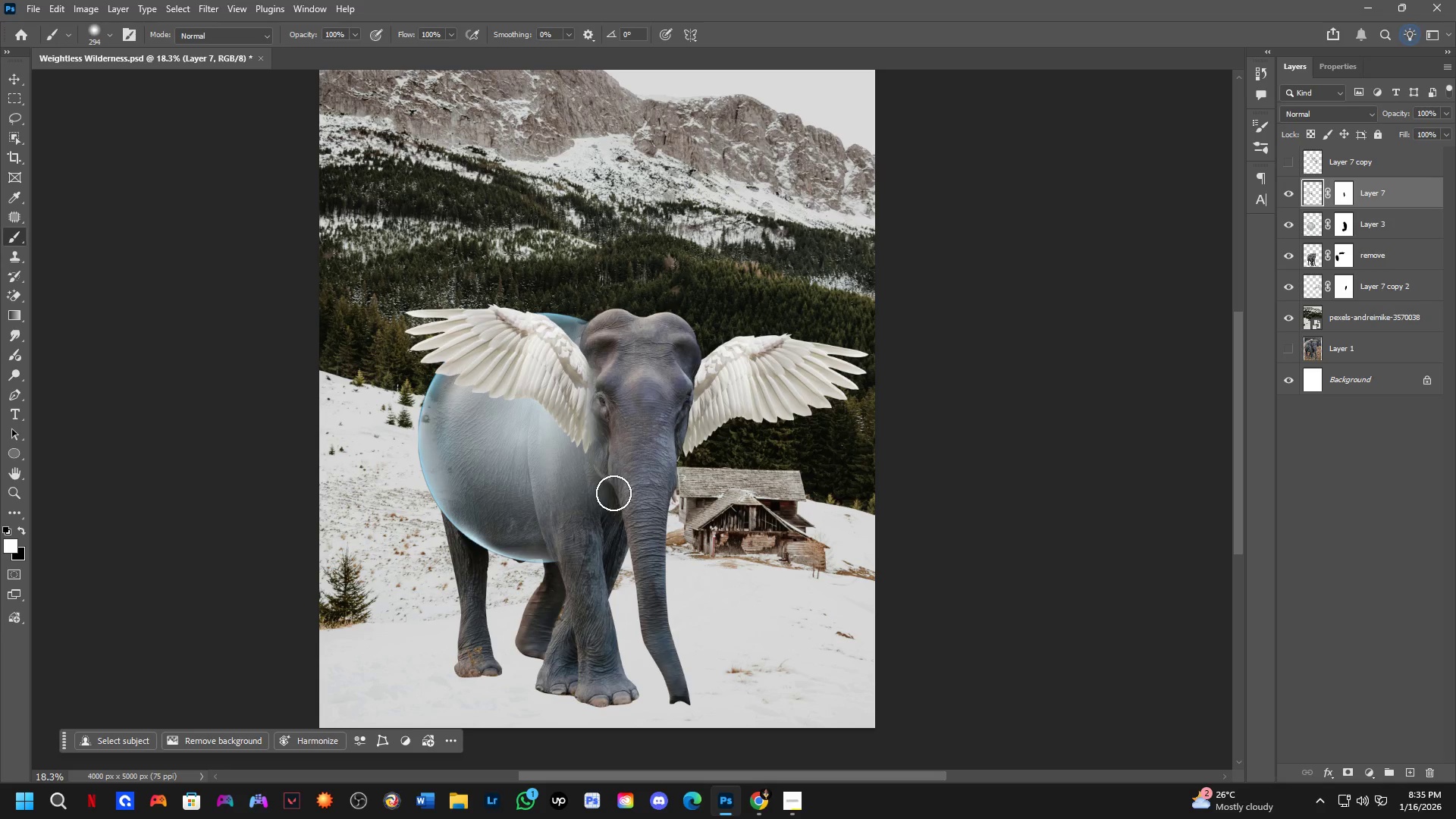 
key(Shift+ShiftLeft)
 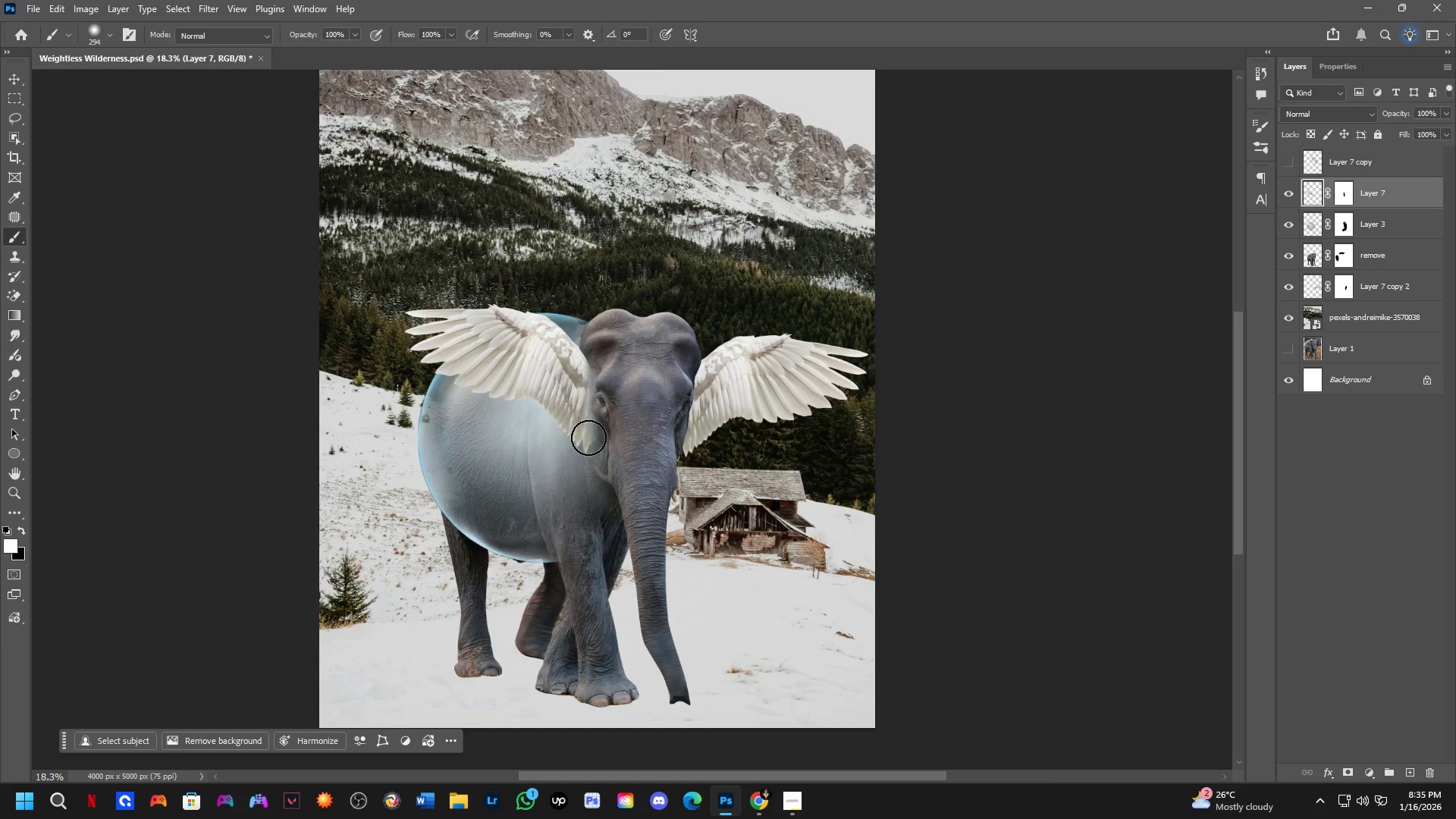 
key(Shift+ShiftLeft)
 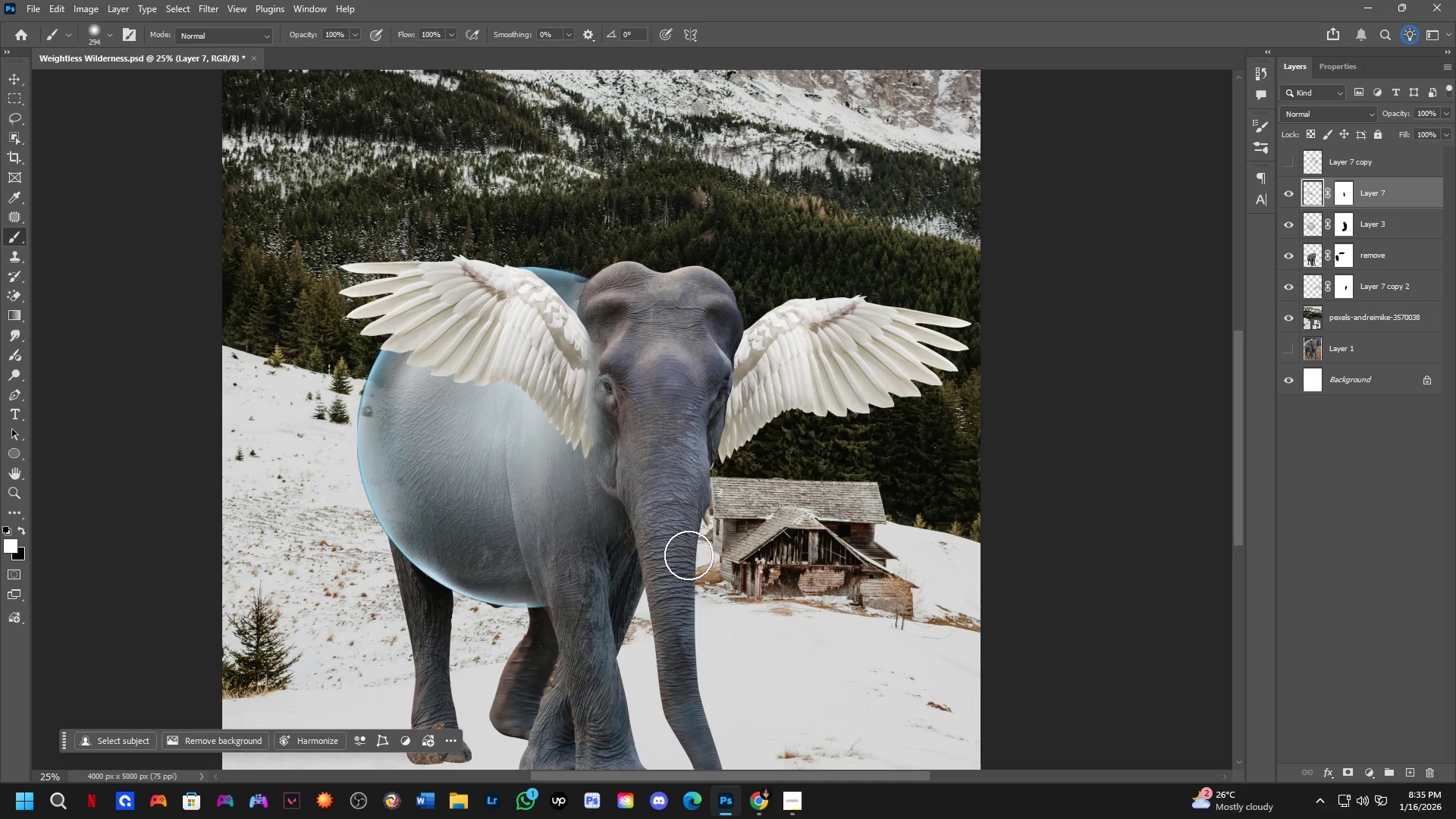 
scroll: coordinate [585, 436], scroll_direction: up, amount: 1.0
 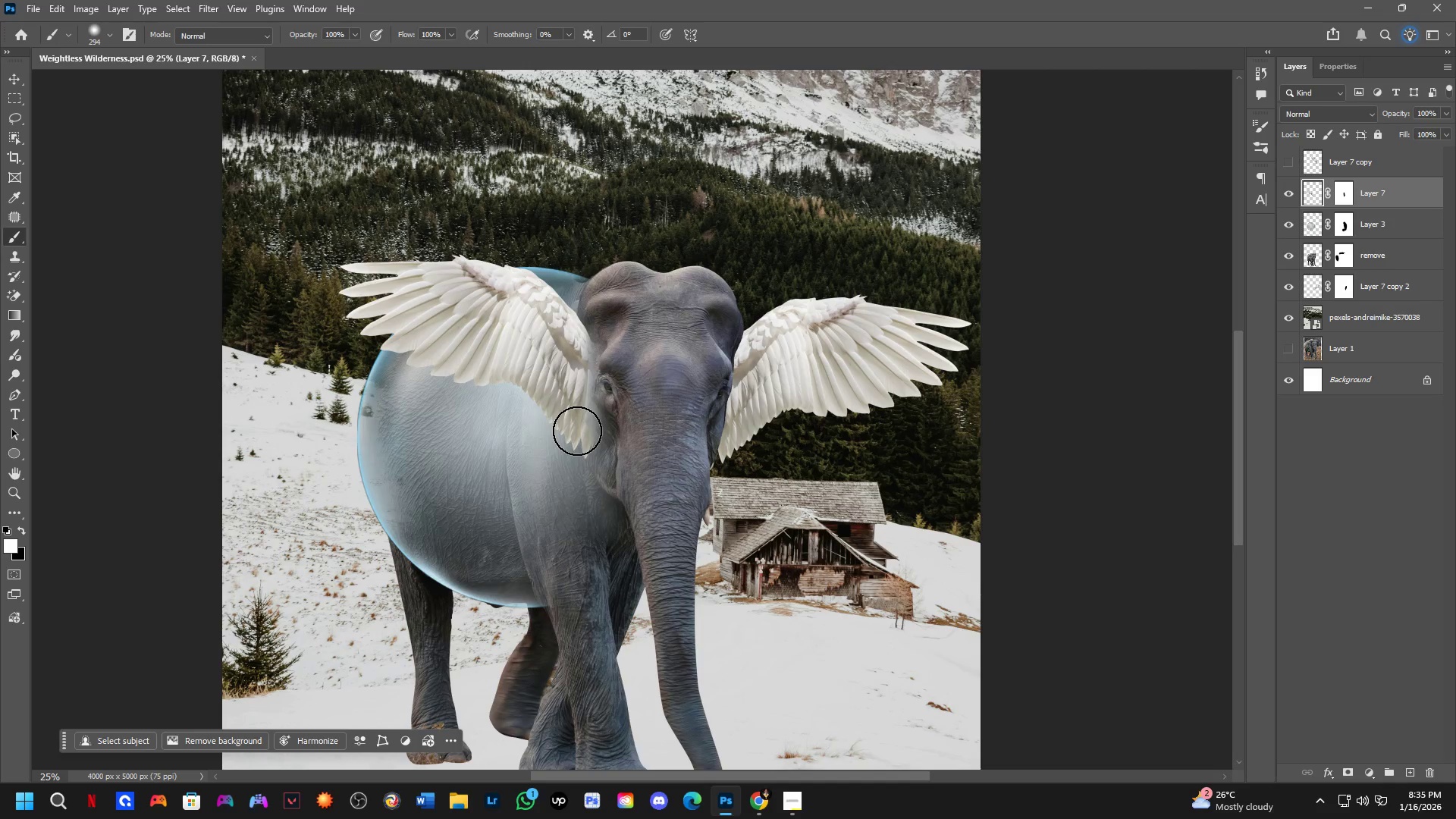 
left_click_drag(start_coordinate=[560, 345], to_coordinate=[509, 343])
 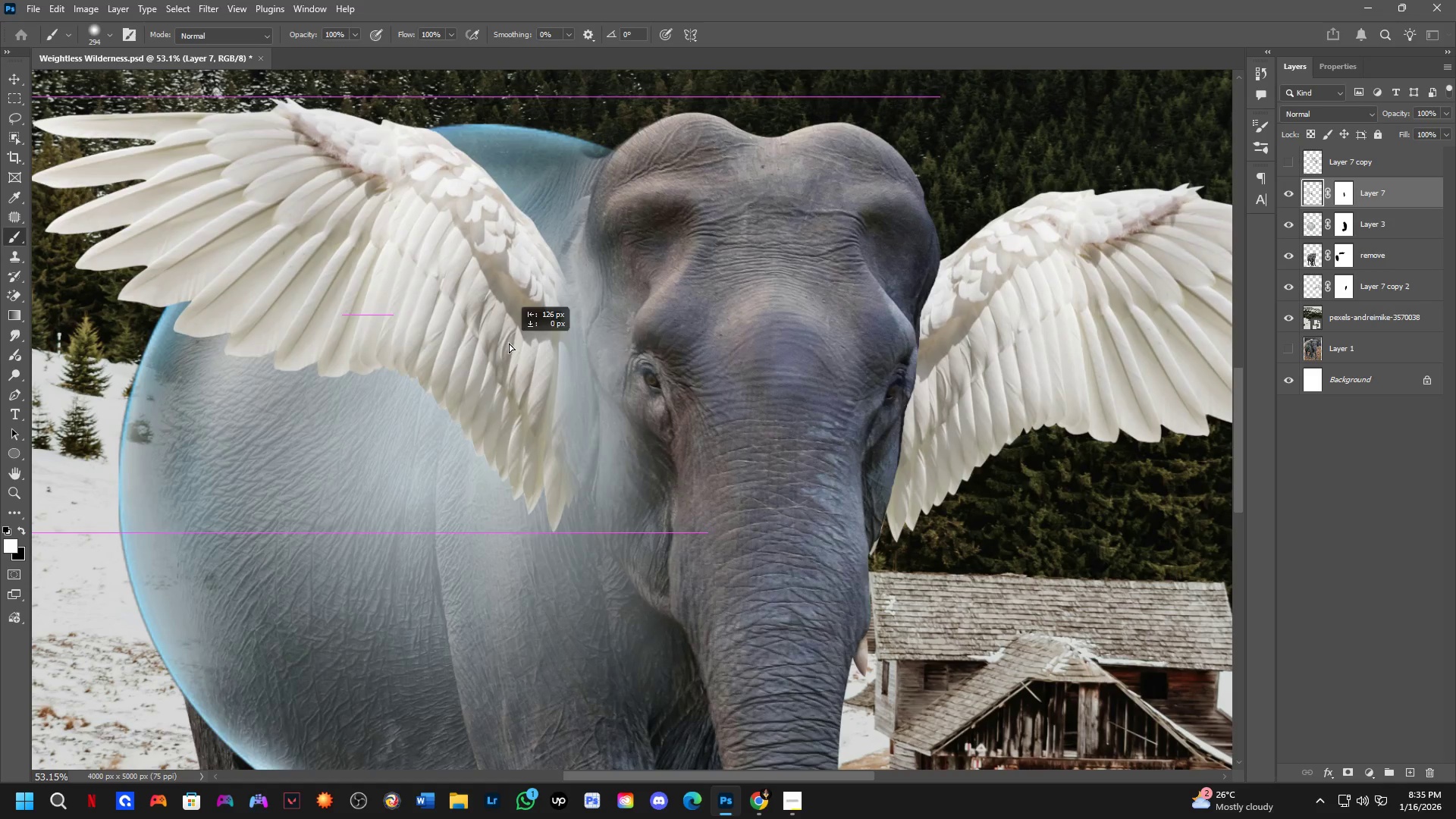 
scroll: coordinate [567, 387], scroll_direction: up, amount: 8.0
 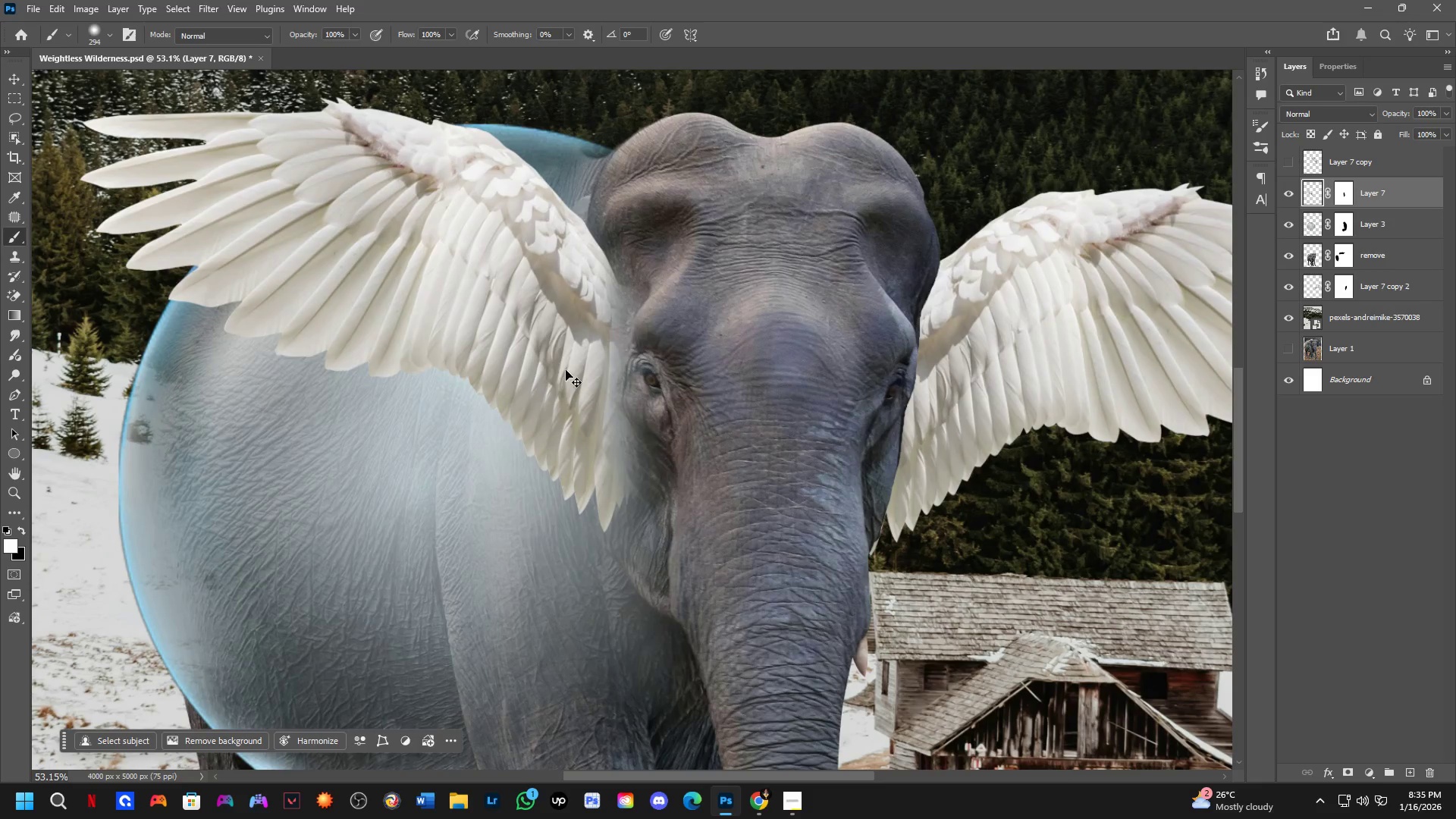 
key(Control+Z)
 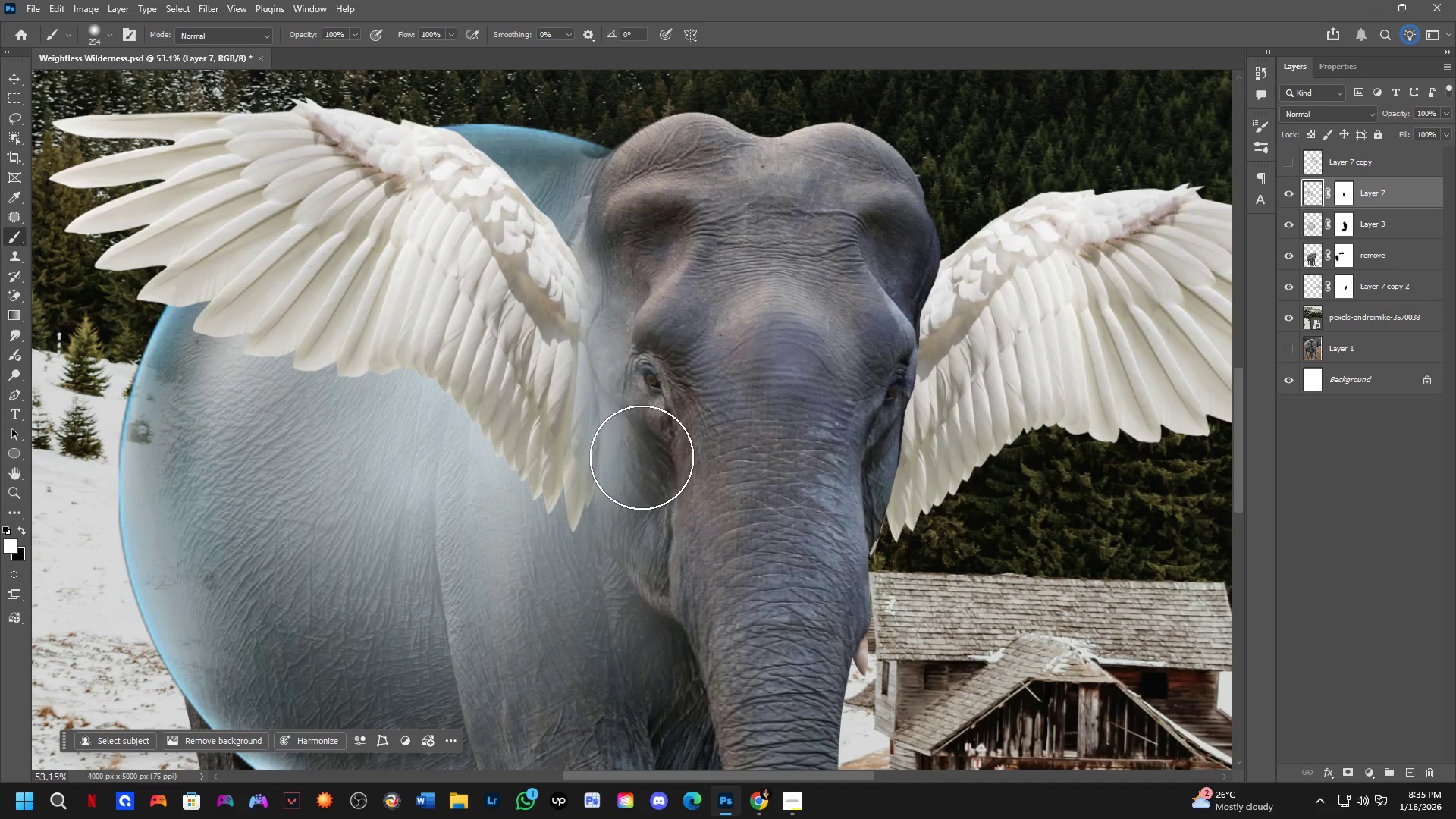 
left_click_drag(start_coordinate=[441, 579], to_coordinate=[330, 593])
 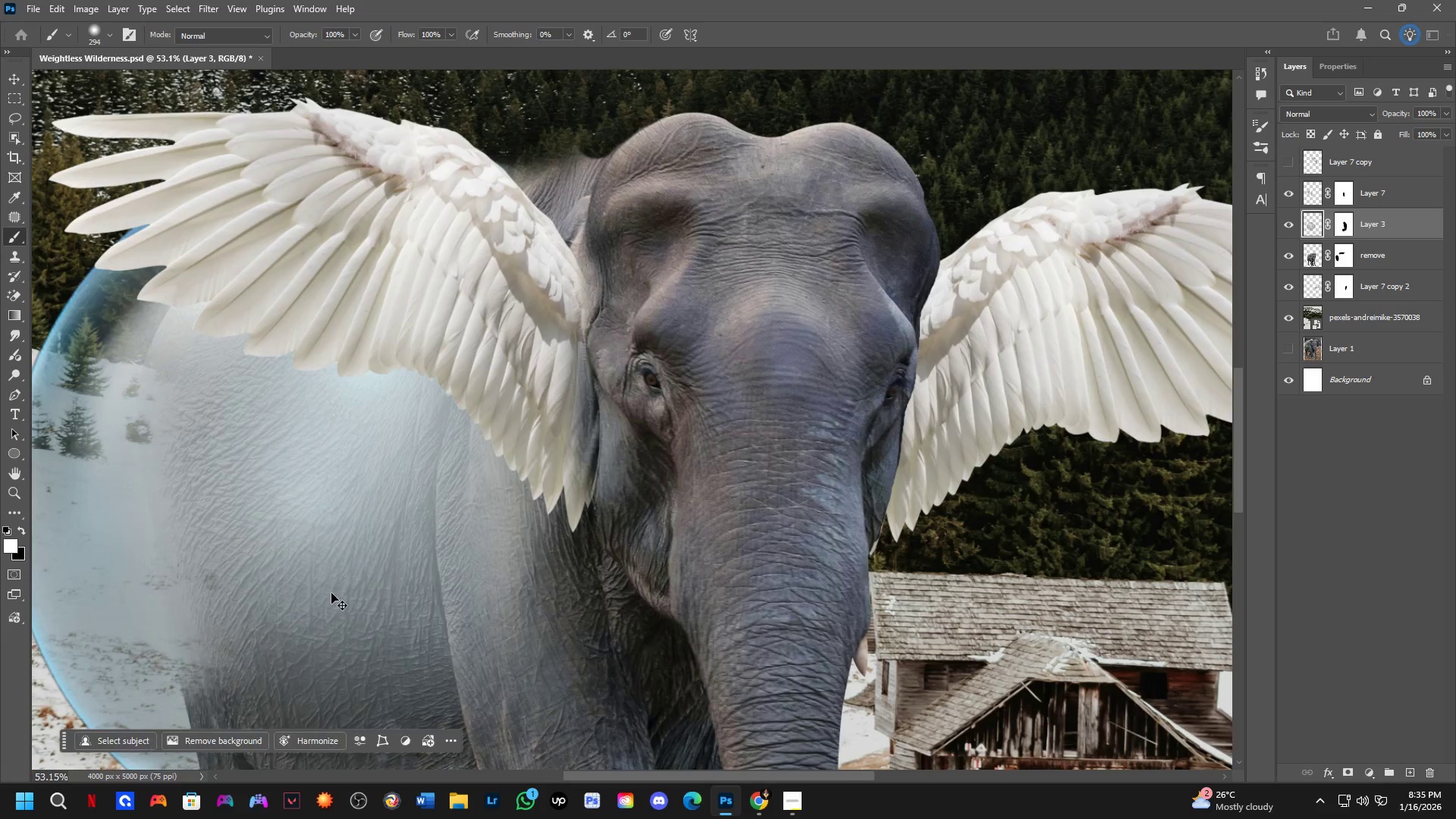 
key(Control+Z)
 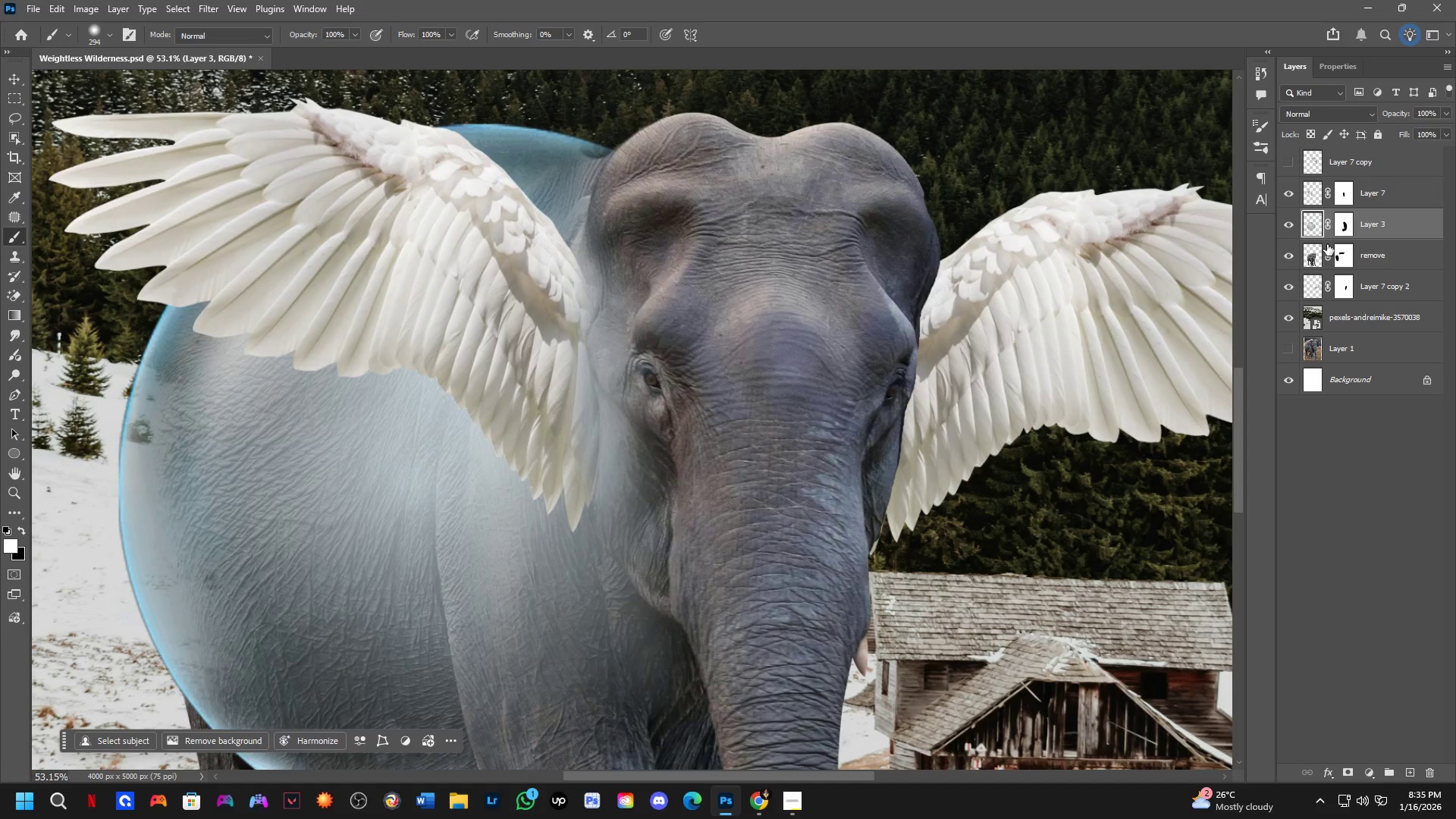 
left_click([1344, 224])
 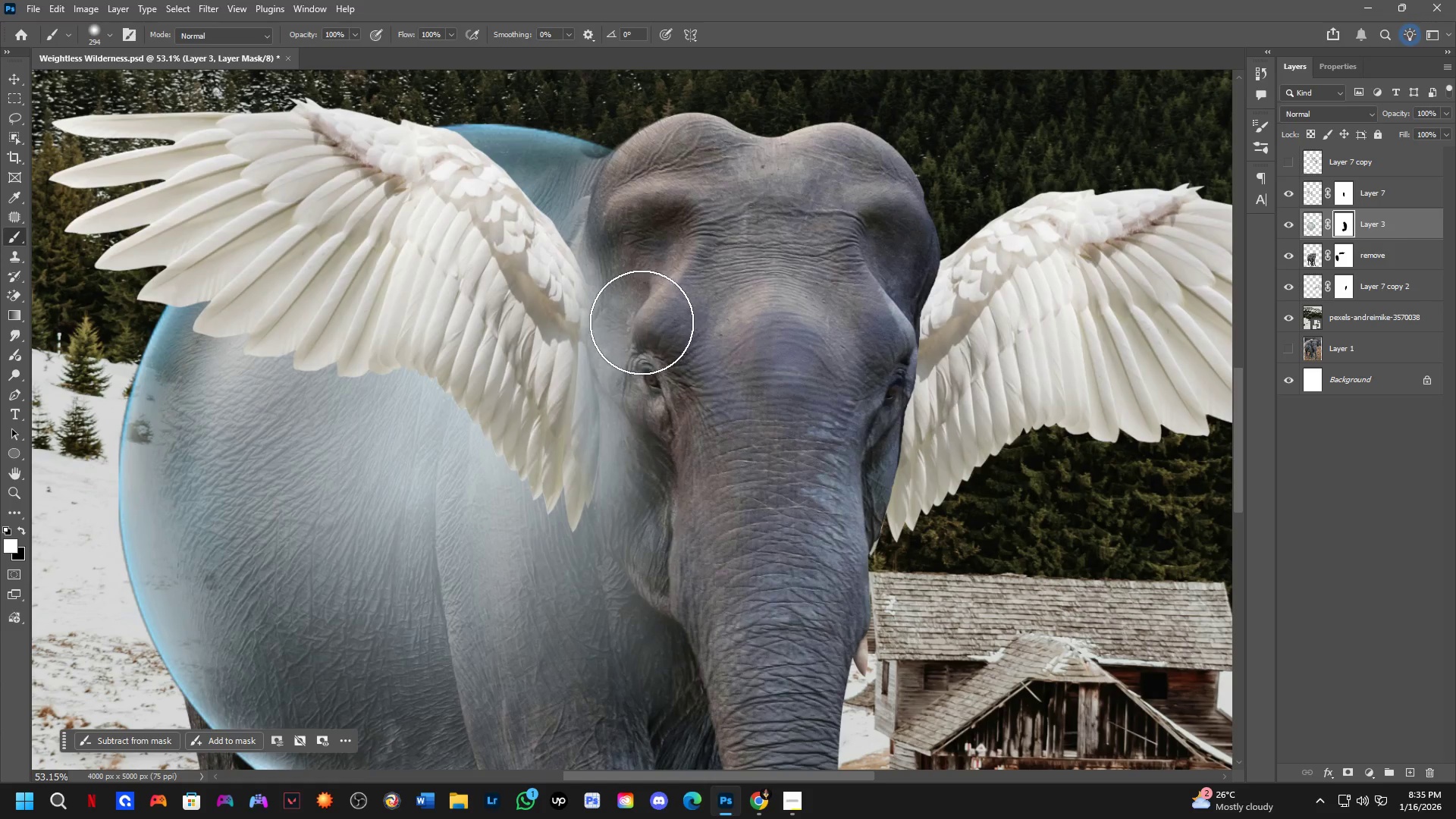 
left_click_drag(start_coordinate=[636, 294], to_coordinate=[657, 401])
 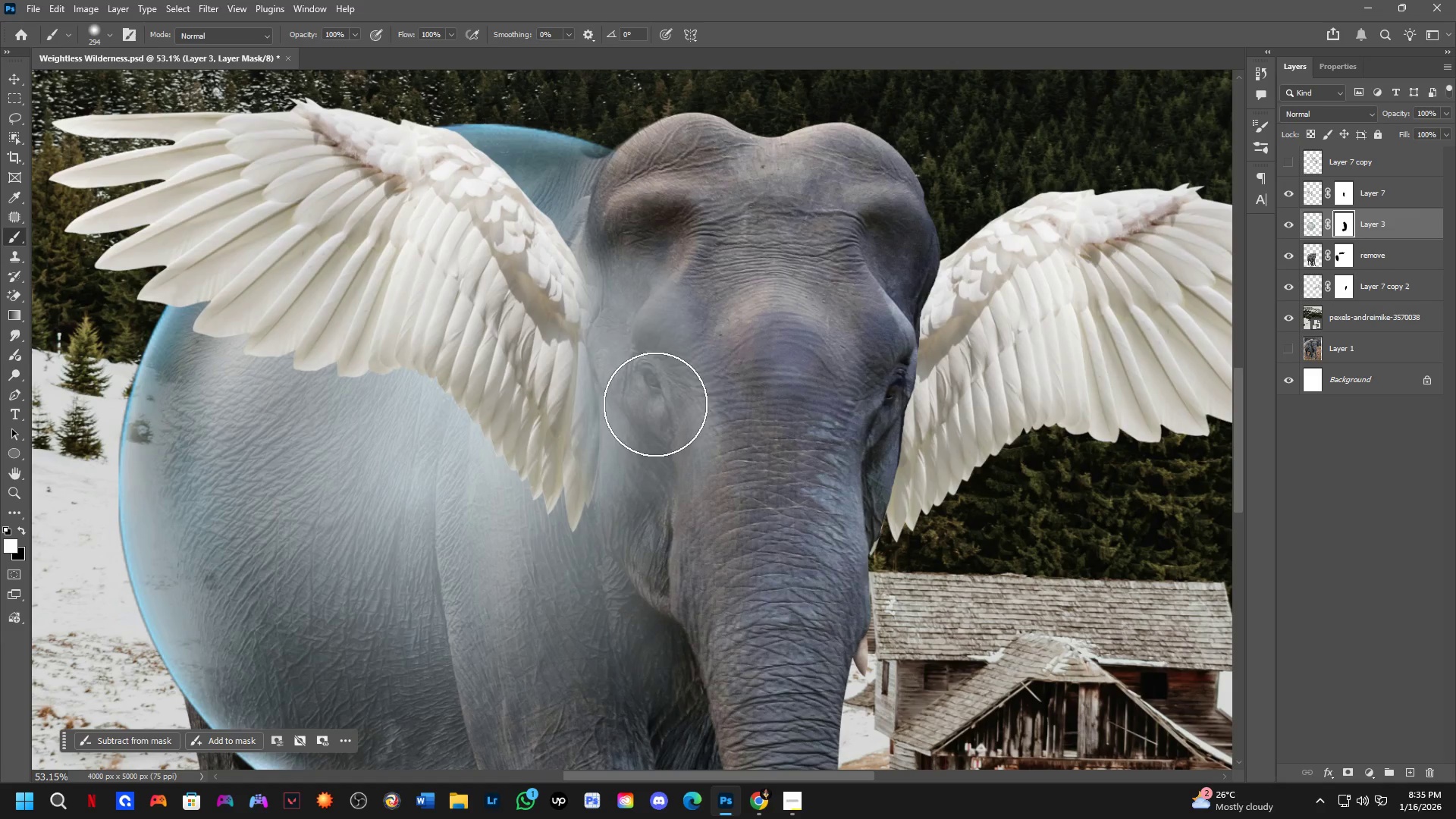 
key(Control+ControlLeft)
 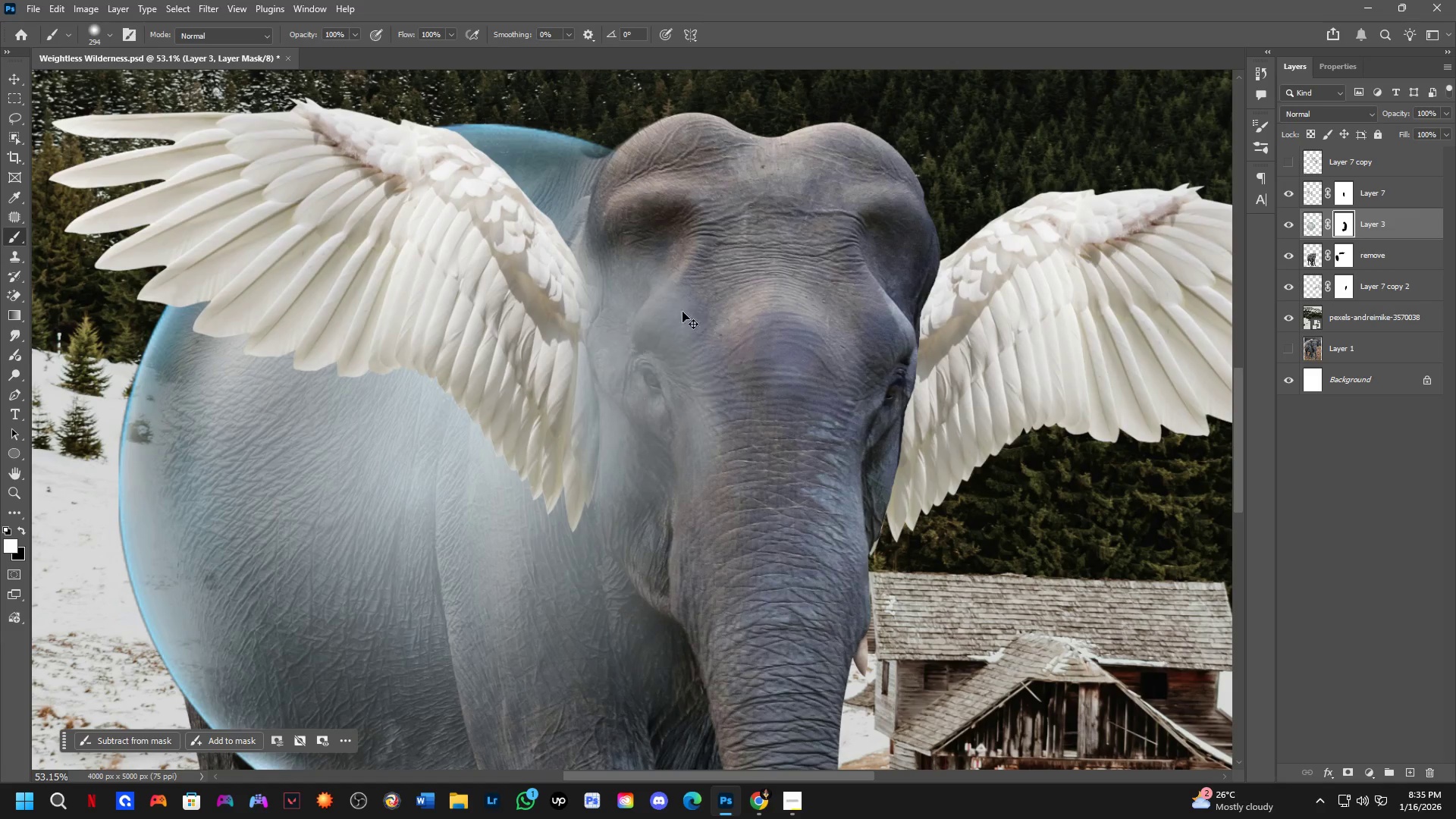 
key(Control+Z)
 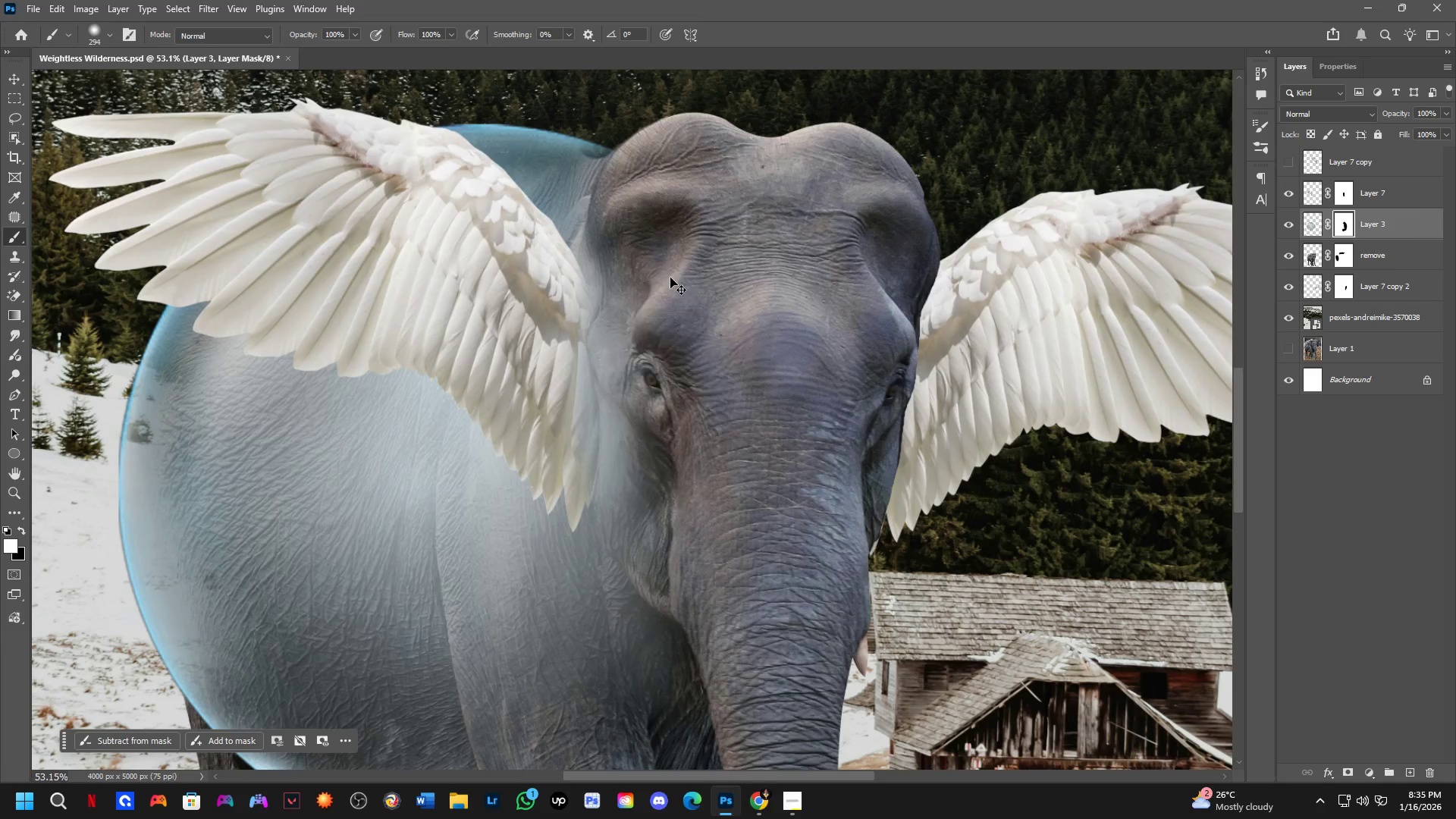 
key(X)
 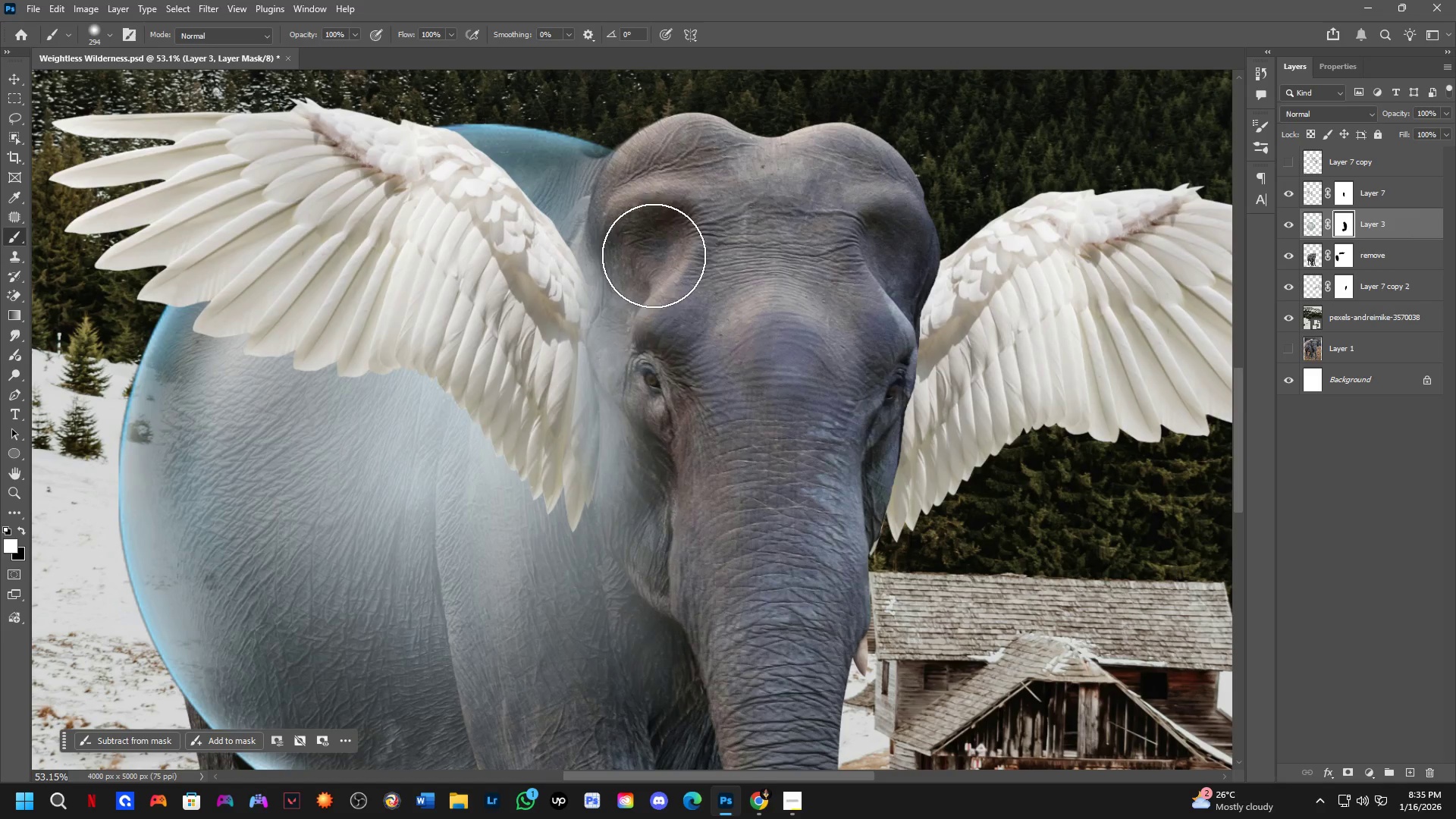 
left_click_drag(start_coordinate=[646, 267], to_coordinate=[684, 451])
 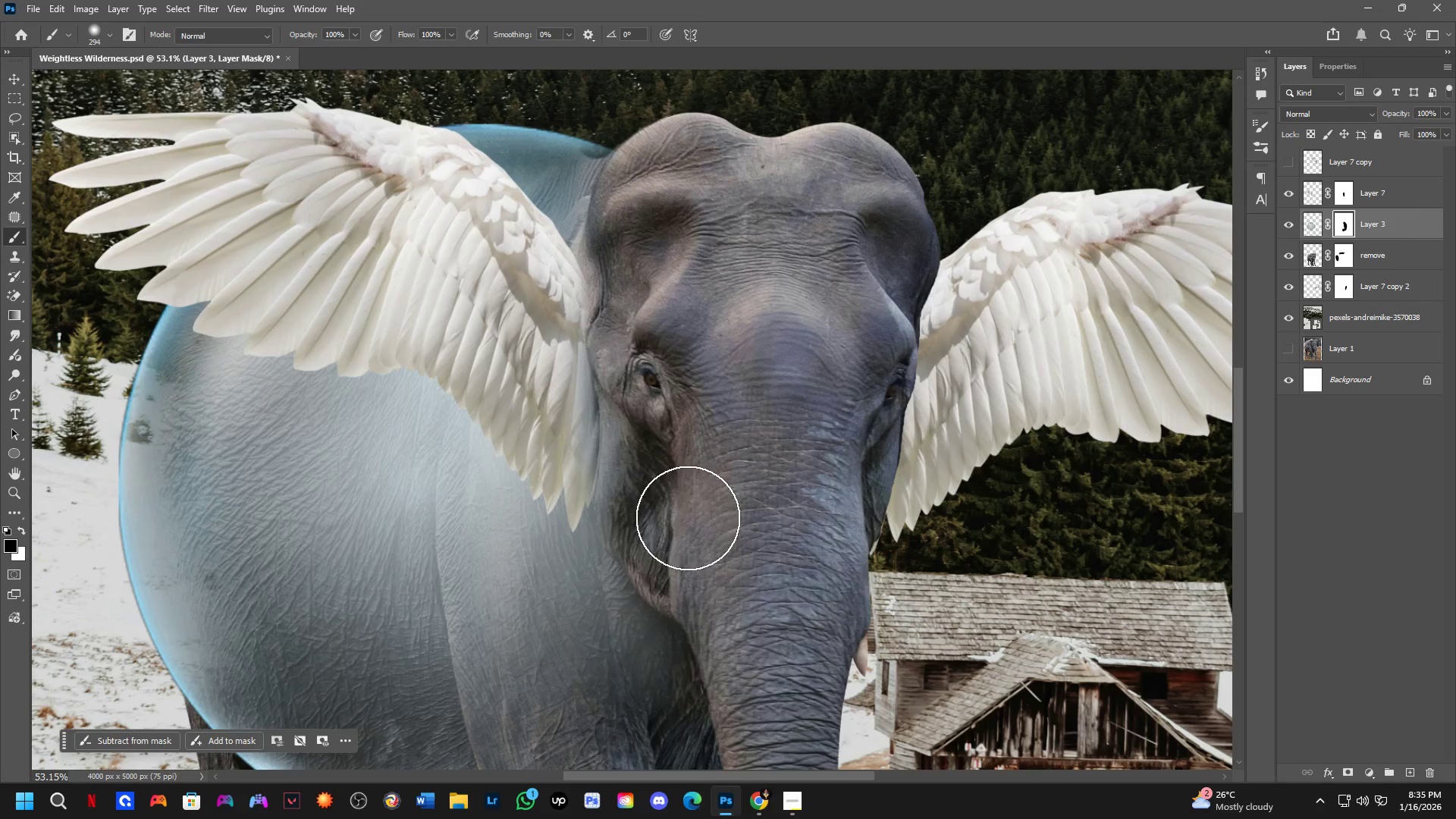 
key(Shift+ShiftLeft)
 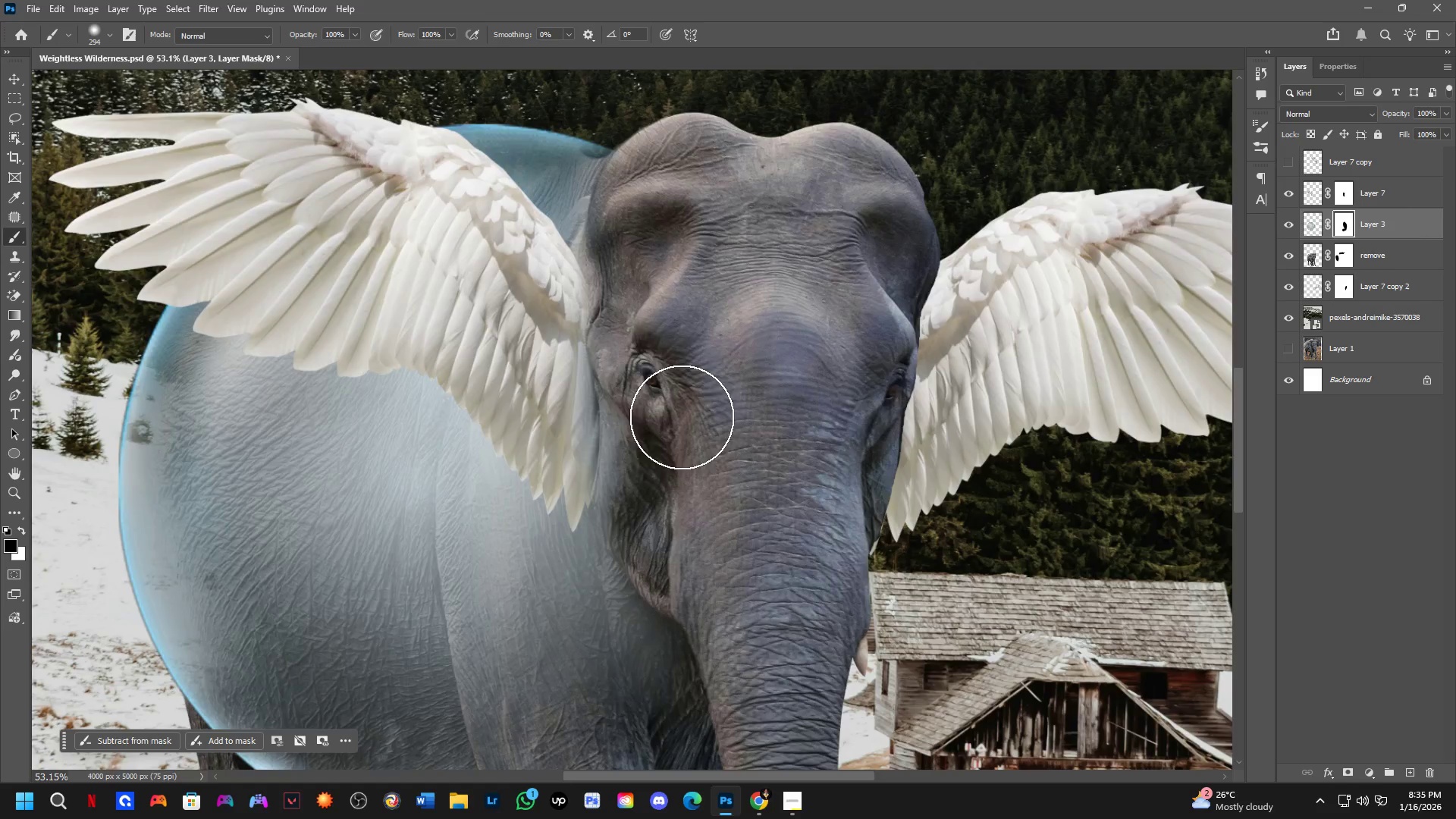 
hold_key(key=Space, duration=0.39)
 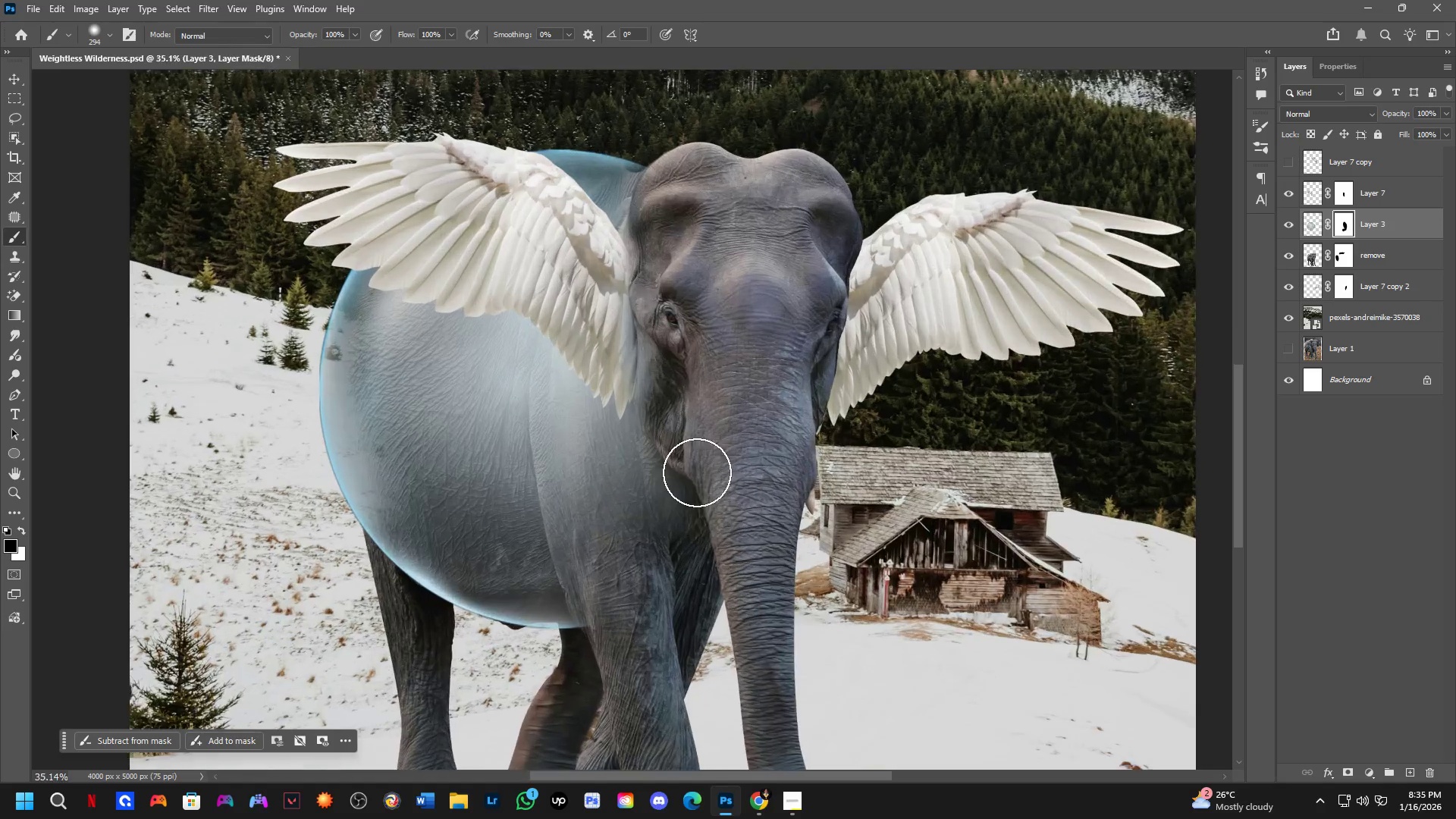 
left_click_drag(start_coordinate=[745, 475], to_coordinate=[749, 472])
 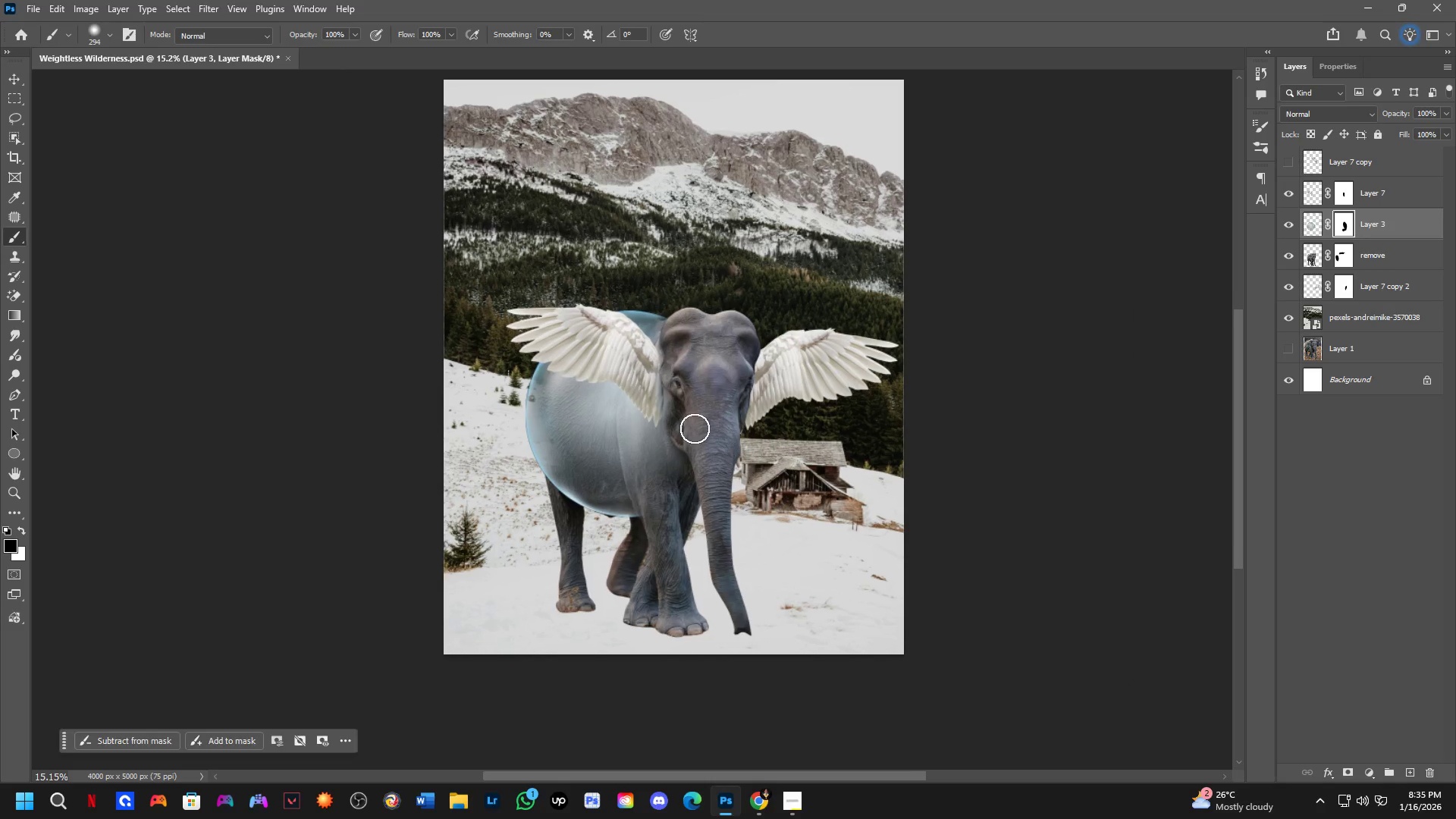 
scroll: coordinate [684, 391], scroll_direction: down, amount: 5.0
 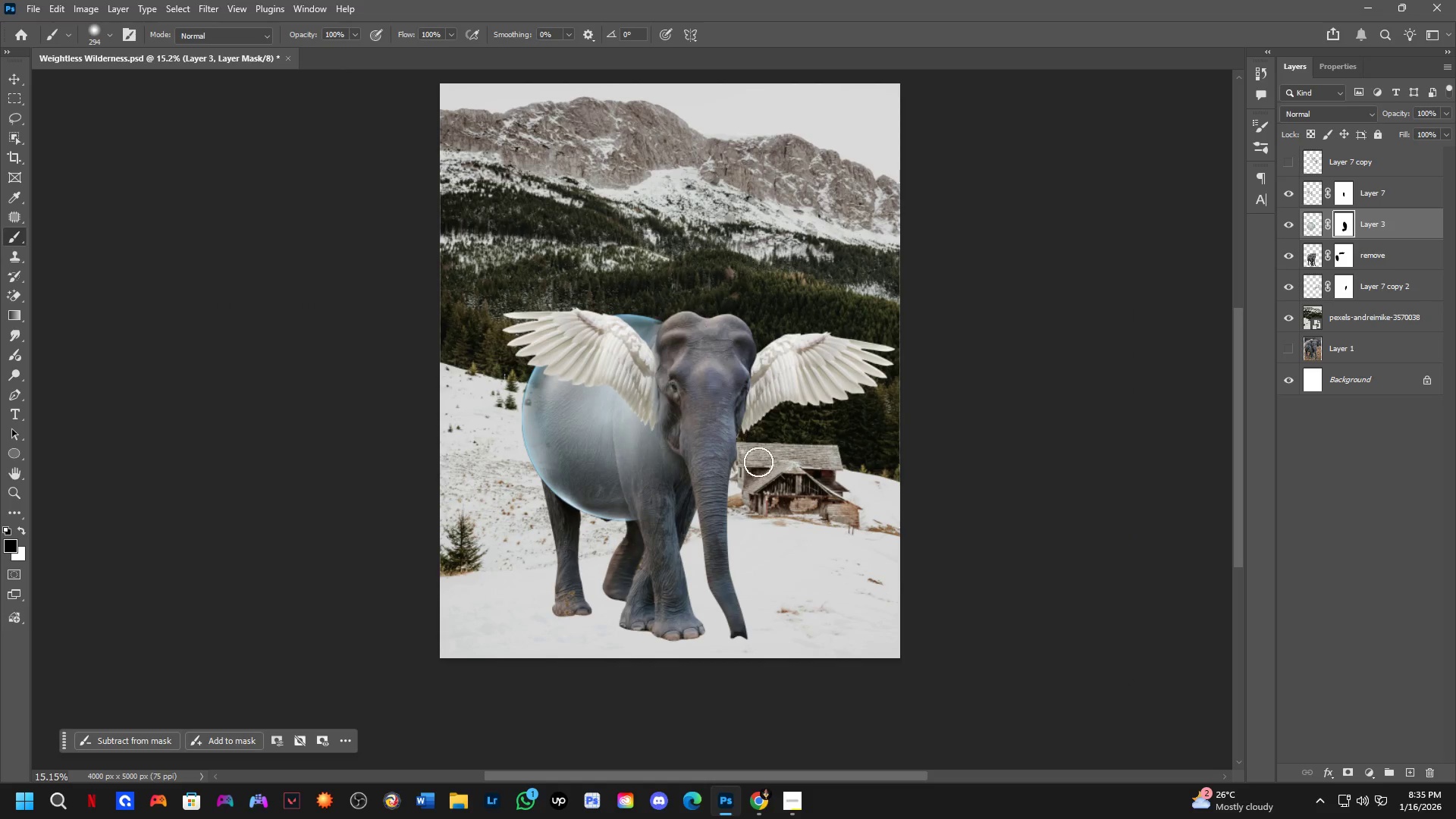 
scroll: coordinate [664, 546], scroll_direction: up, amount: 13.0
 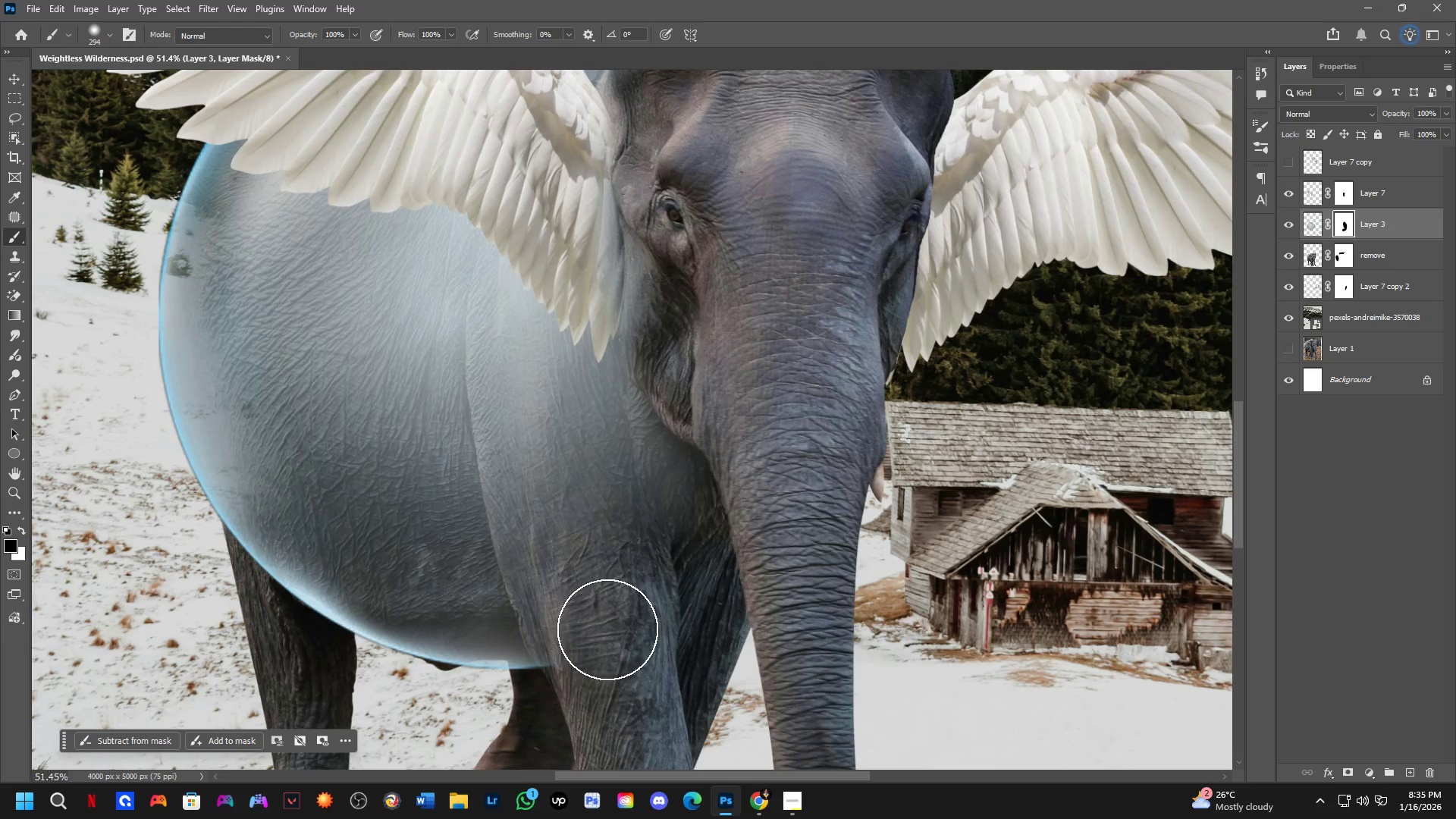 
left_click_drag(start_coordinate=[591, 627], to_coordinate=[582, 641])
 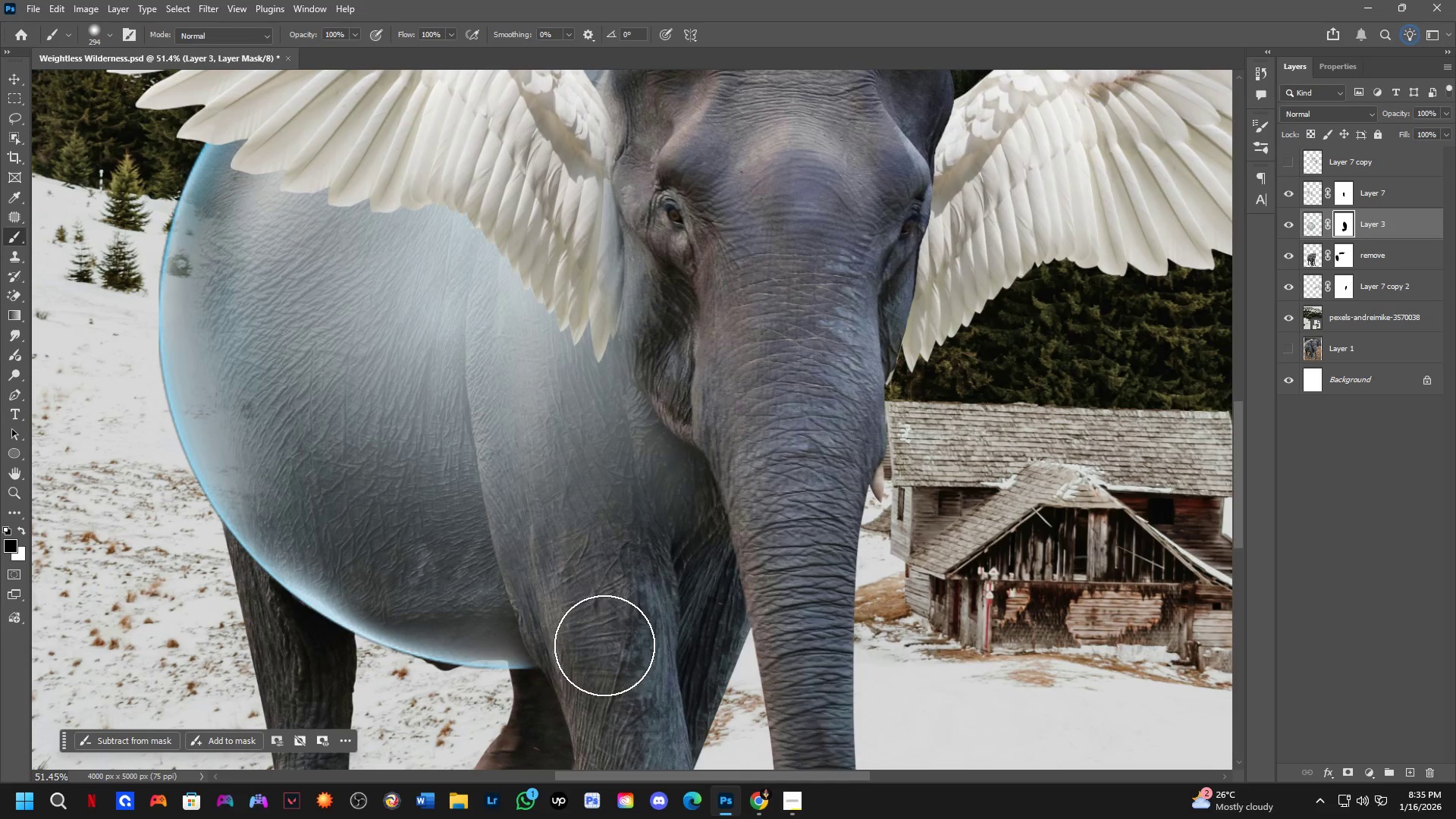 
key(Control+ControlLeft)
 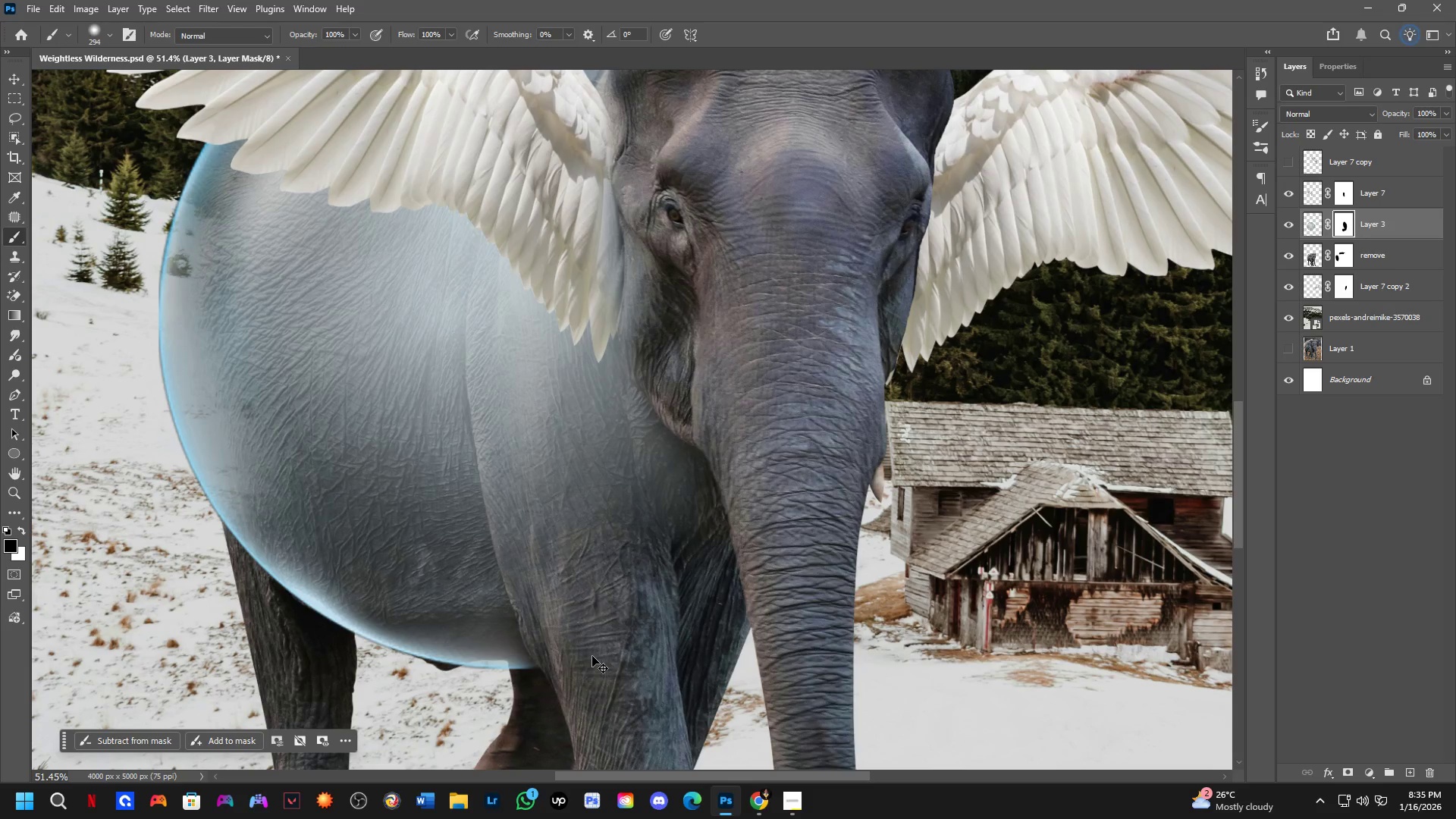 
hold_key(key=AltLeft, duration=0.53)
 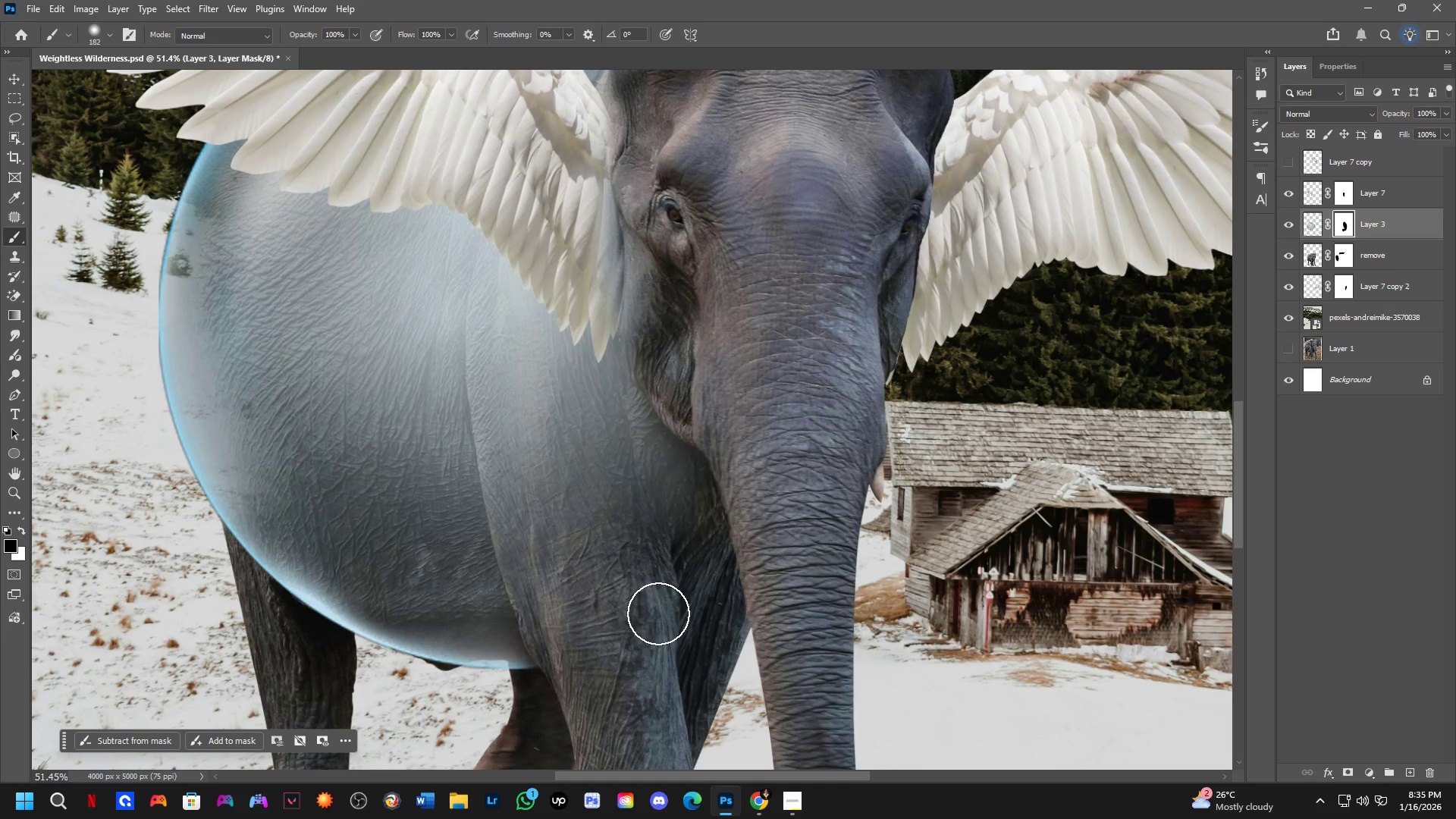 
hold_key(key=AltLeft, duration=0.38)
 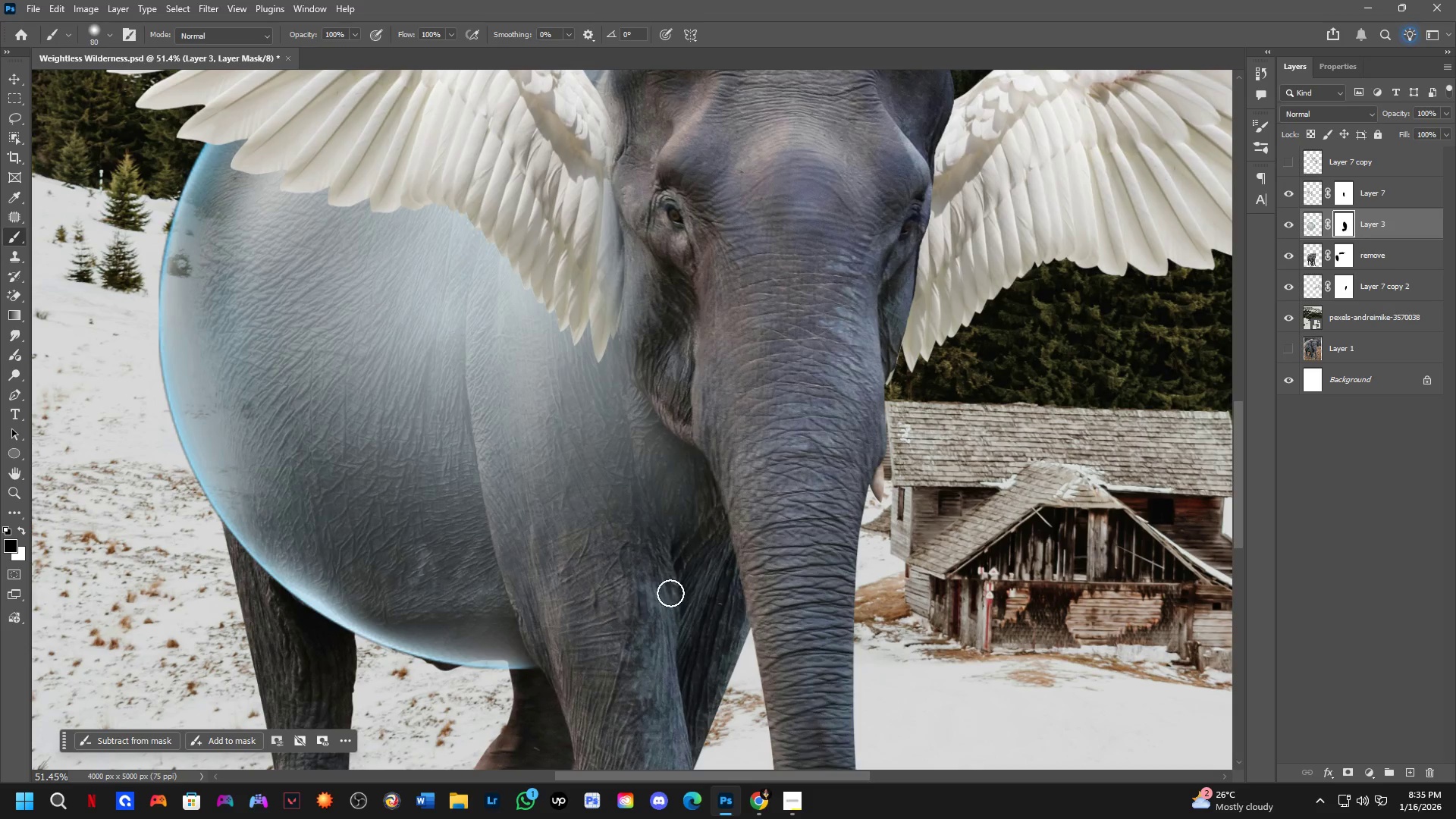 
key(X)
 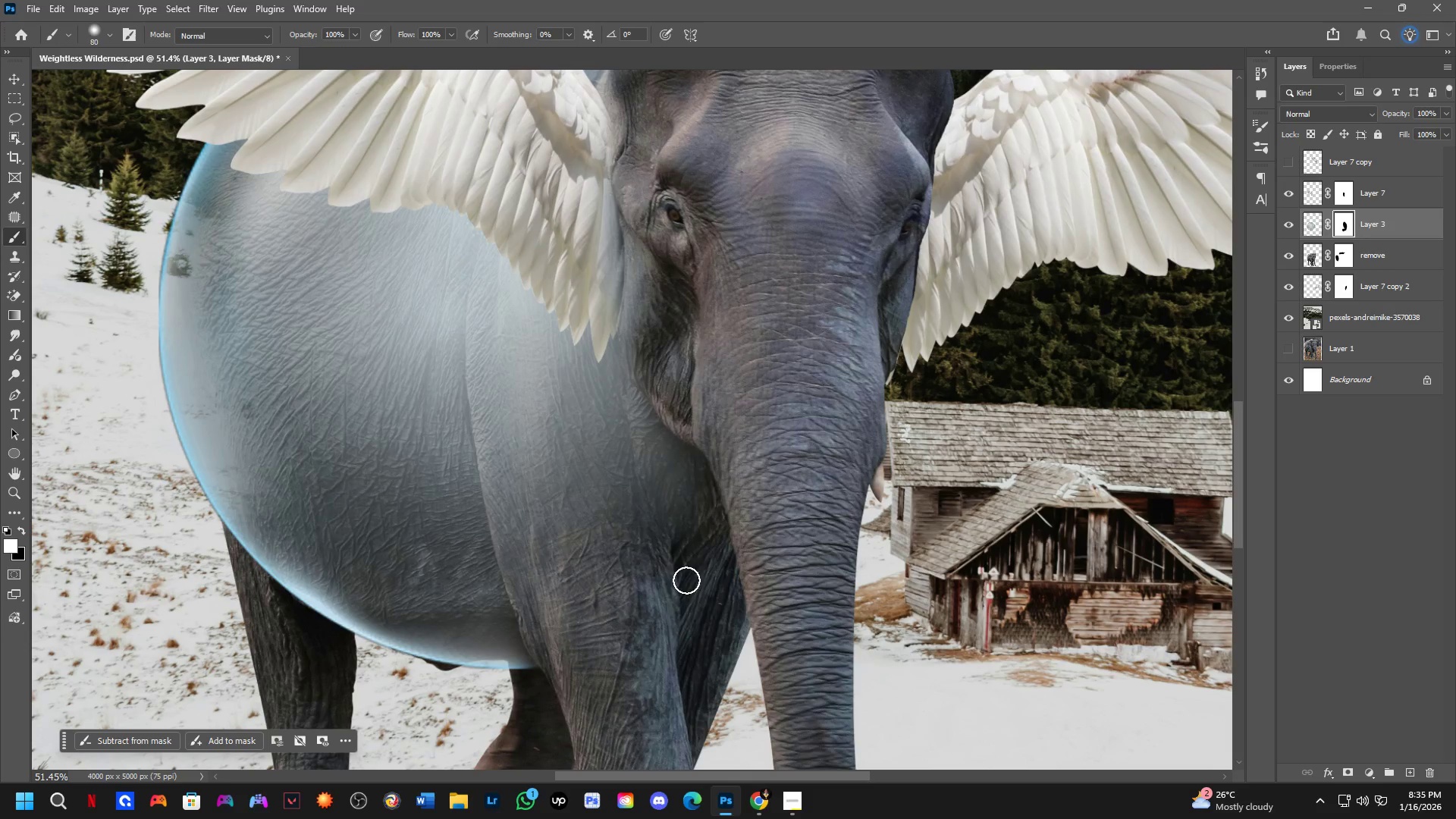 
left_click_drag(start_coordinate=[692, 603], to_coordinate=[717, 545])
 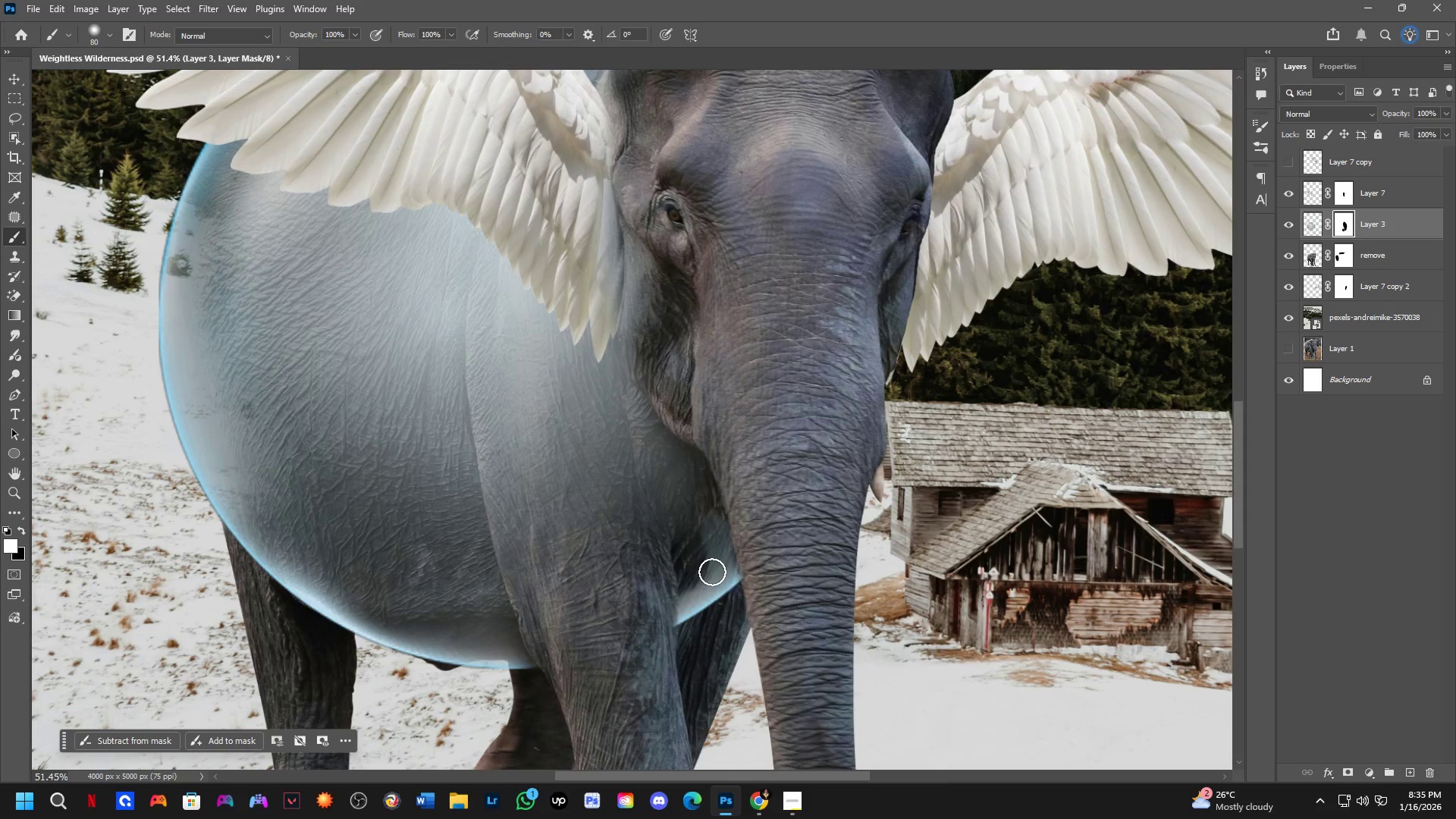 
key(Alt+AltLeft)
 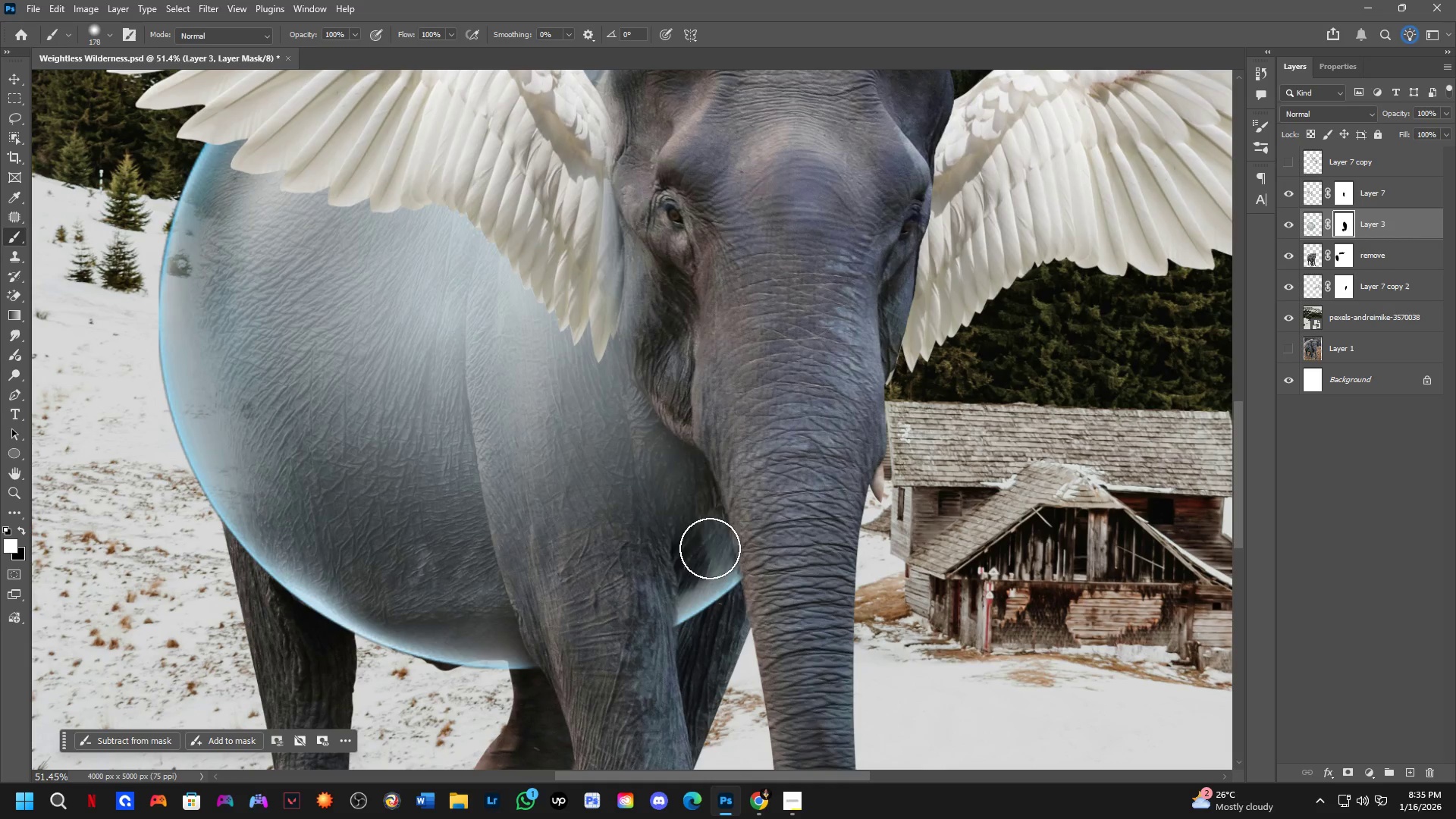 
left_click_drag(start_coordinate=[706, 544], to_coordinate=[710, 579])
 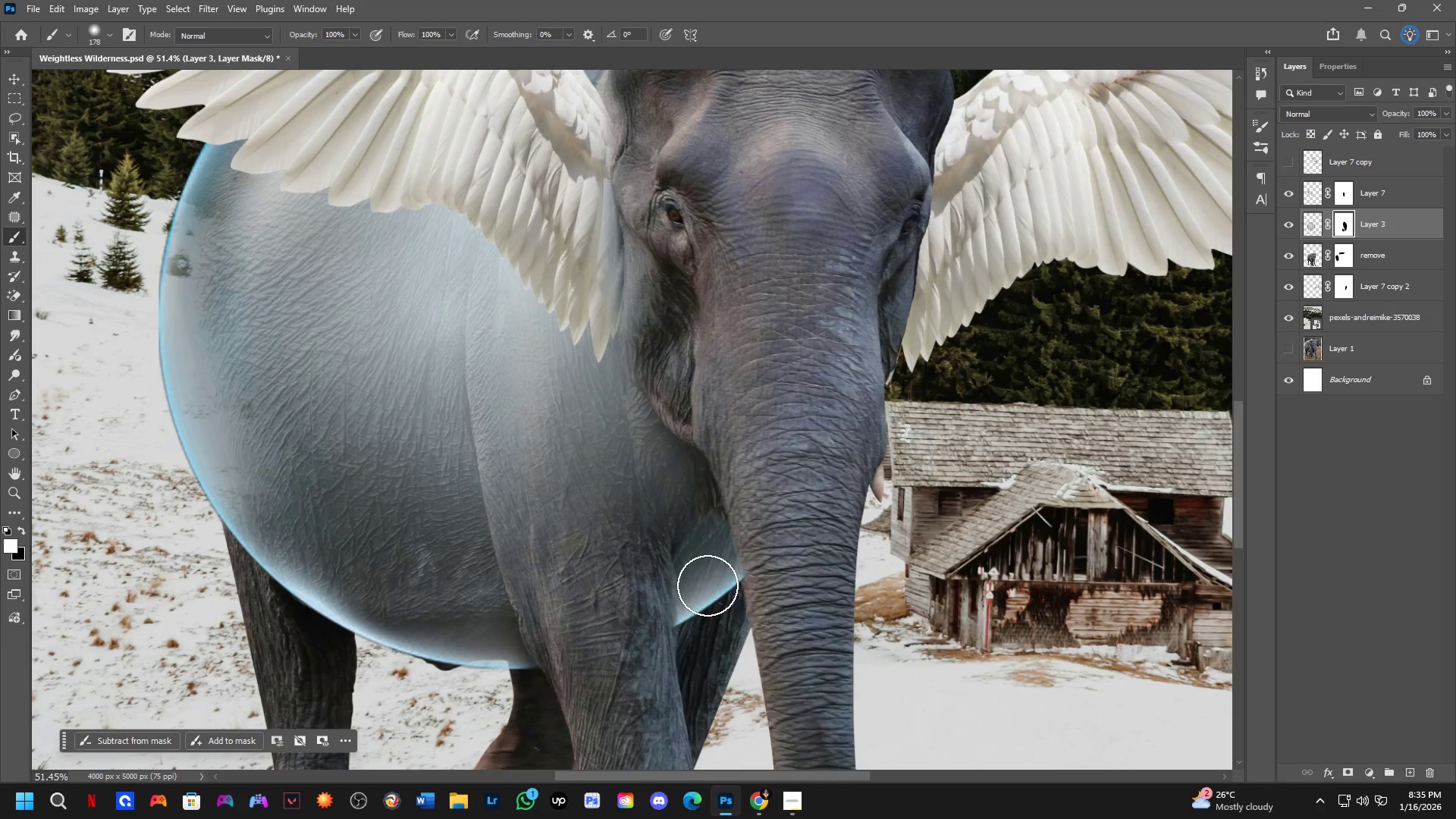 
key(Shift+ShiftLeft)
 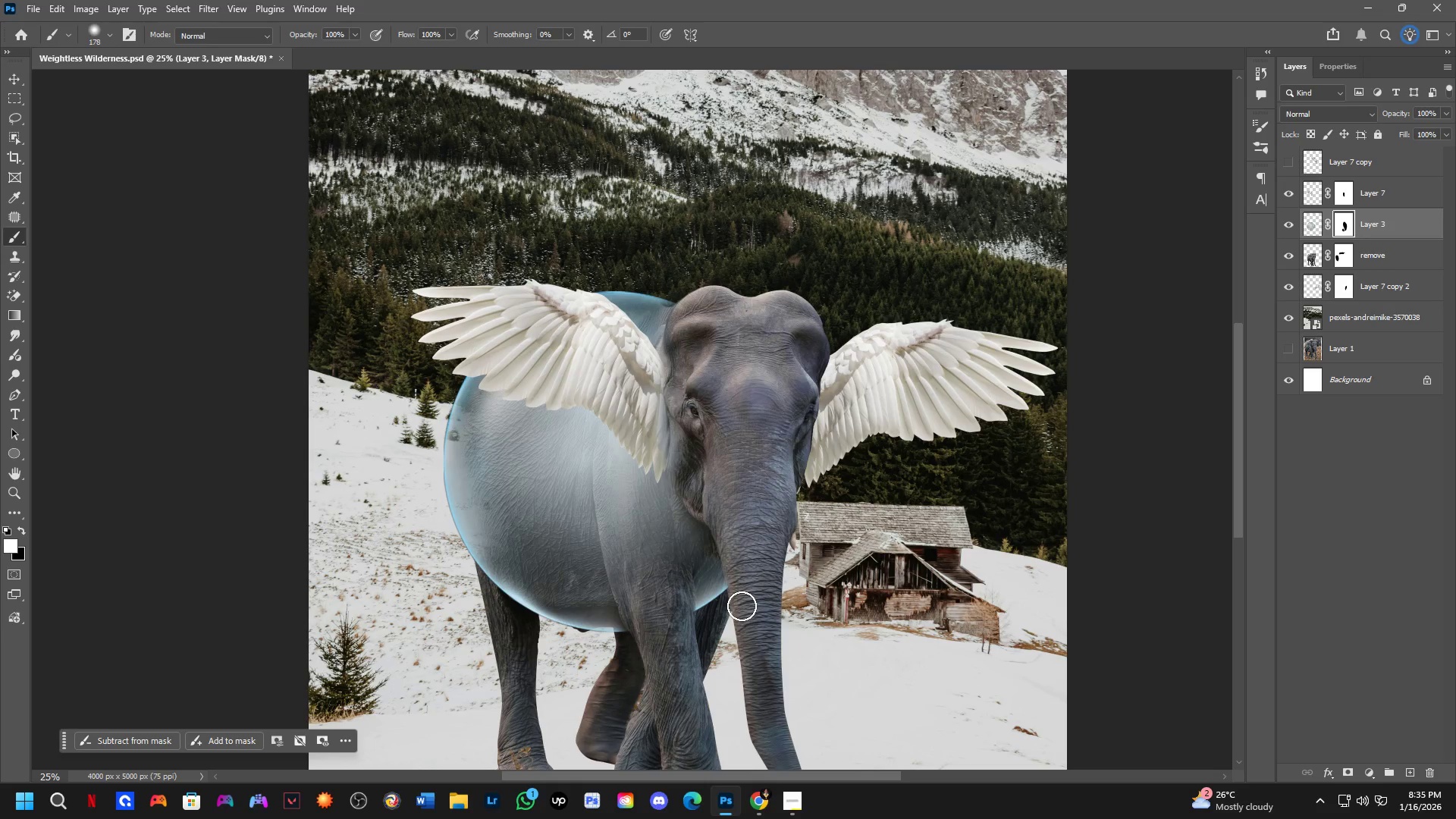 
scroll: coordinate [714, 598], scroll_direction: down, amount: 5.0
 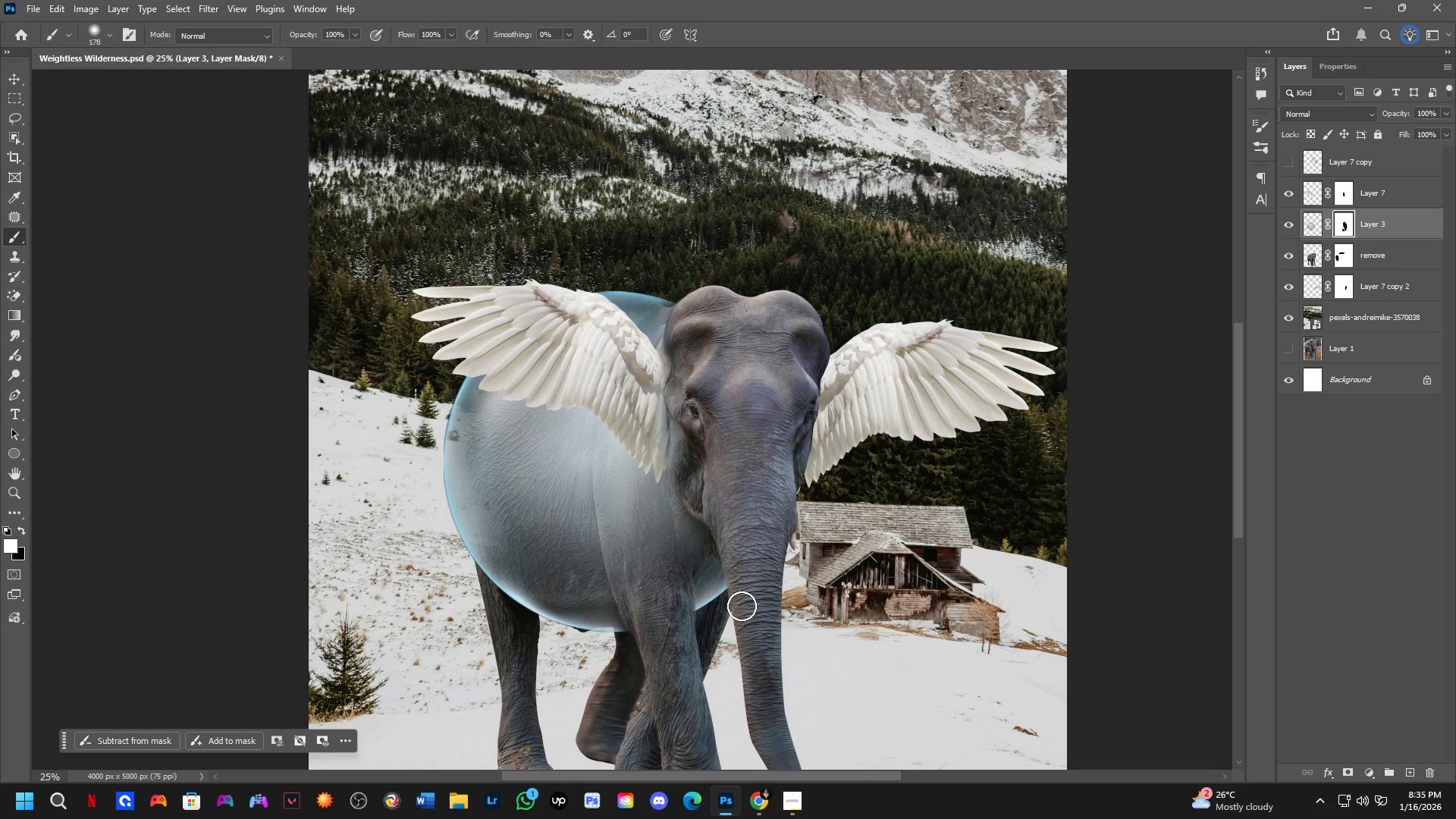 
key(Shift+ShiftLeft)
 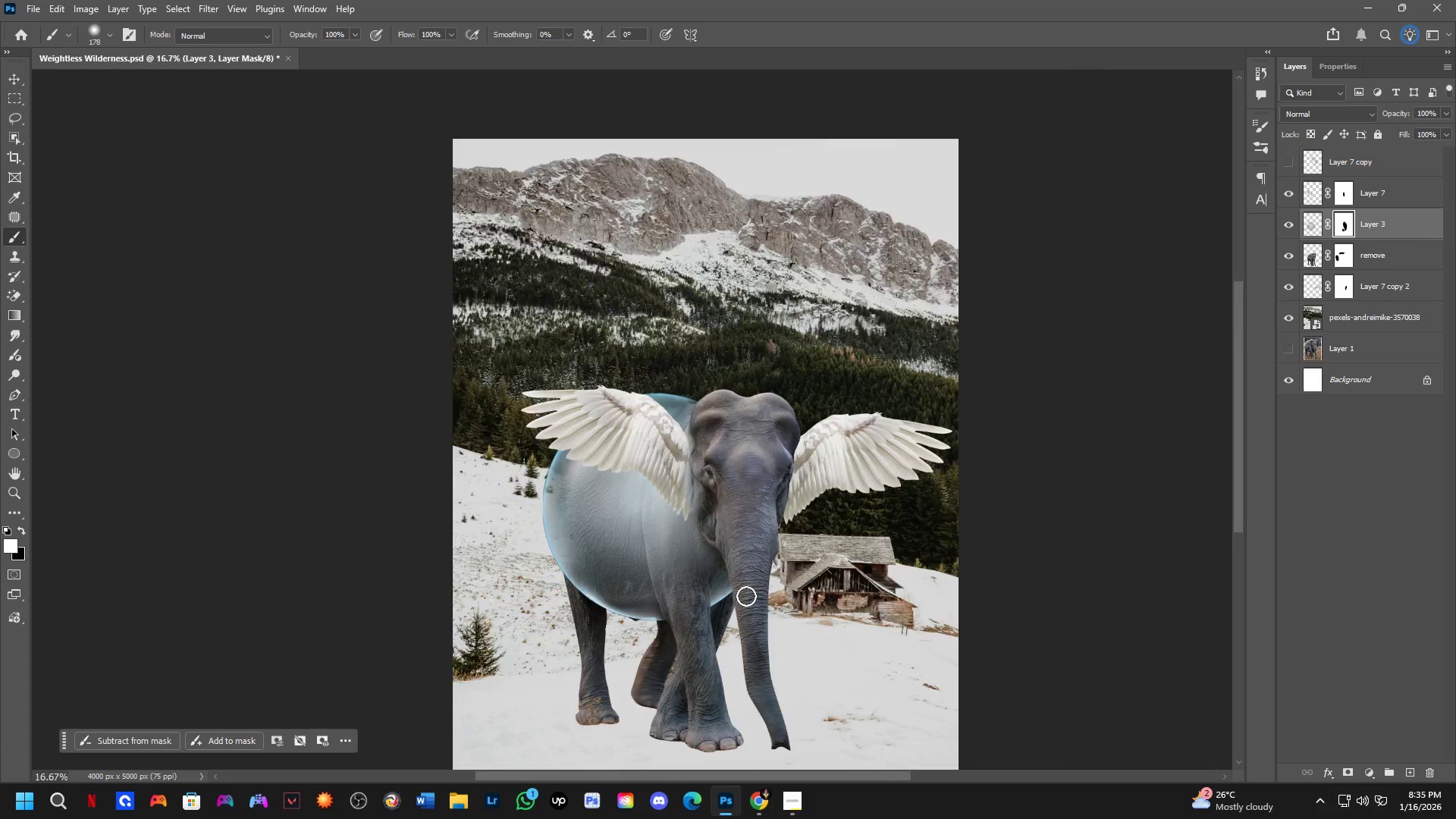 
scroll: coordinate [742, 598], scroll_direction: down, amount: 1.0
 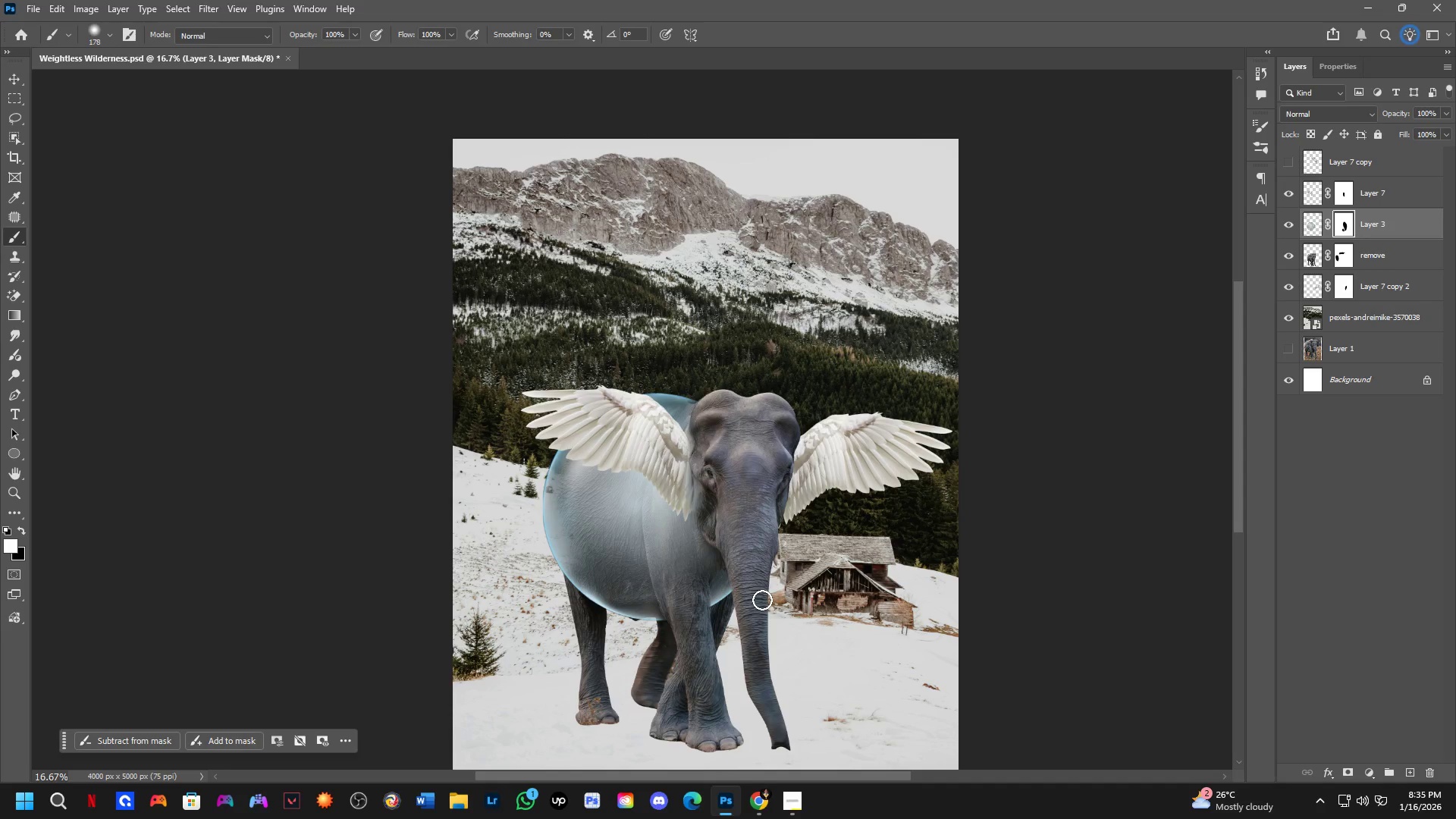 
hold_key(key=Space, duration=0.42)
 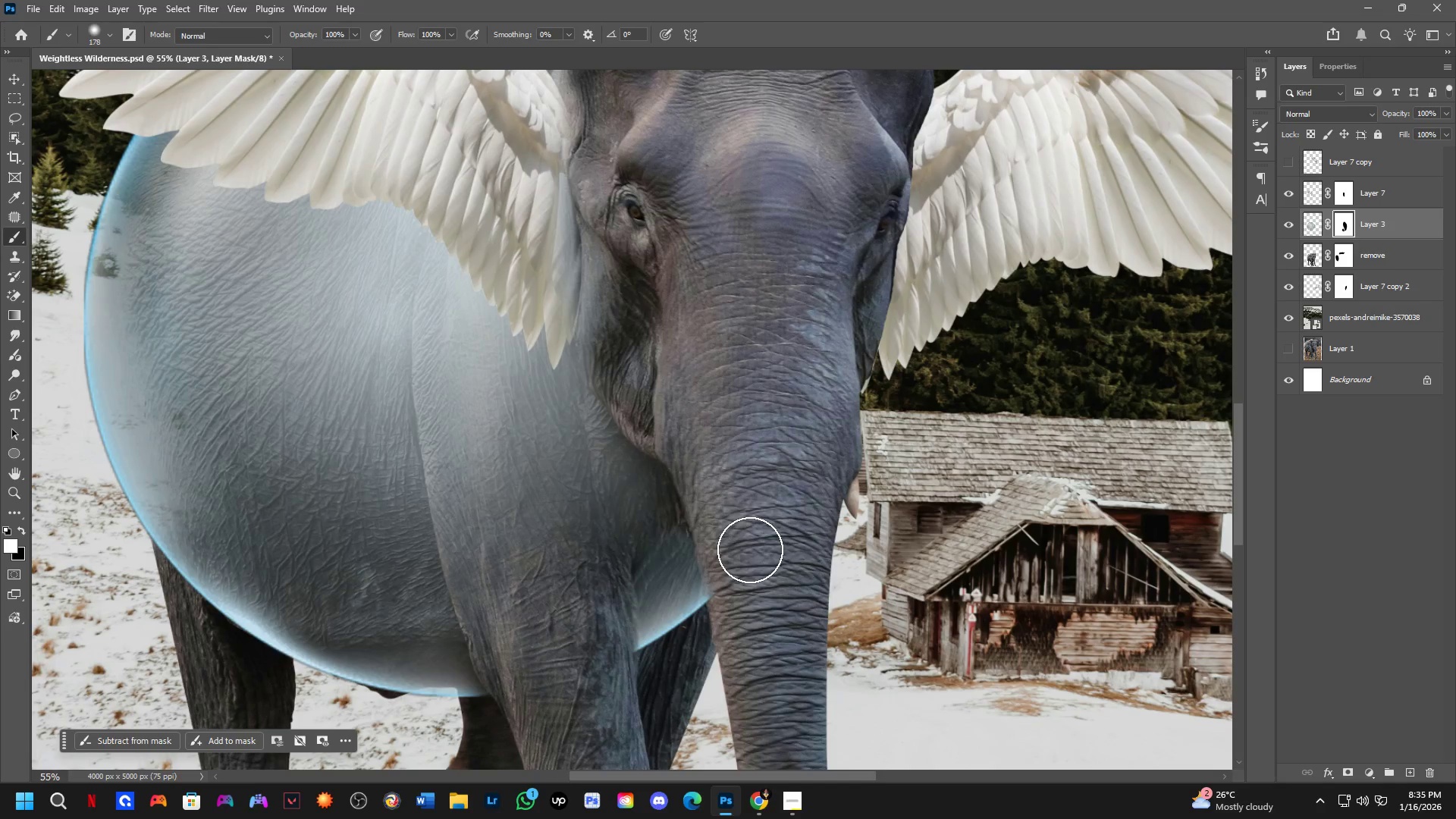 
left_click_drag(start_coordinate=[807, 594], to_coordinate=[810, 567])
 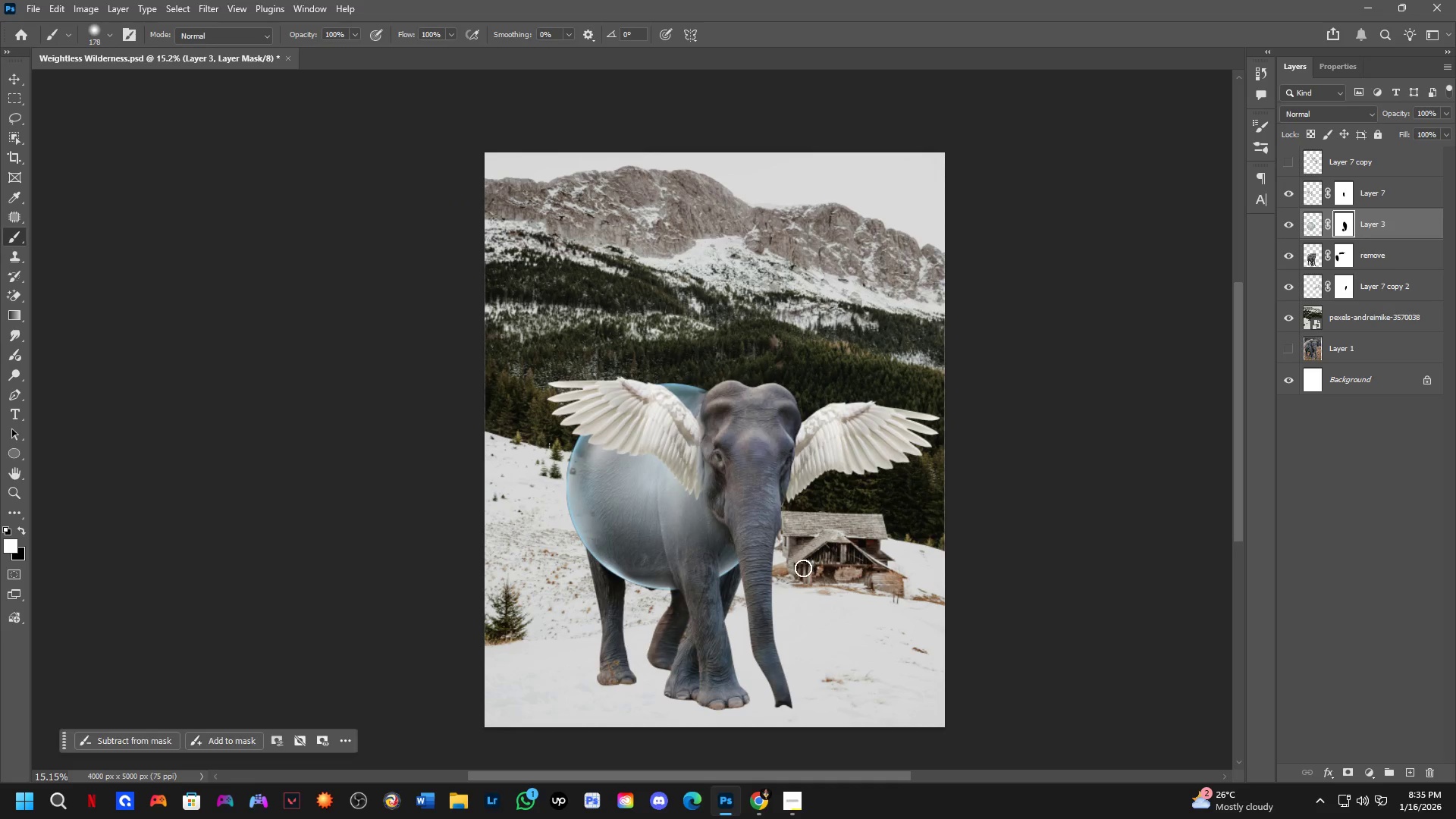 
scroll: coordinate [770, 579], scroll_direction: down, amount: 1.0
 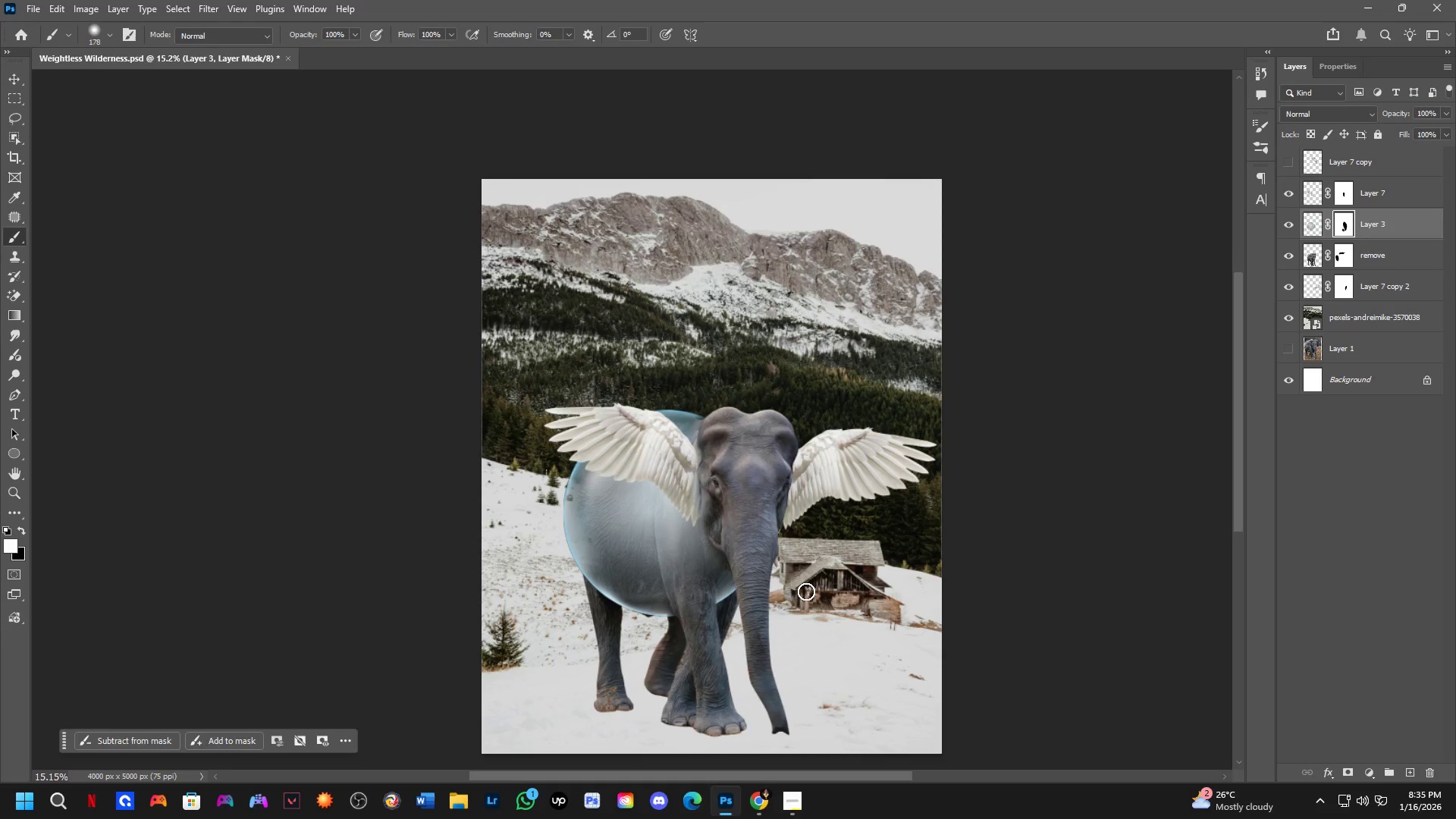 
key(Shift+ShiftLeft)
 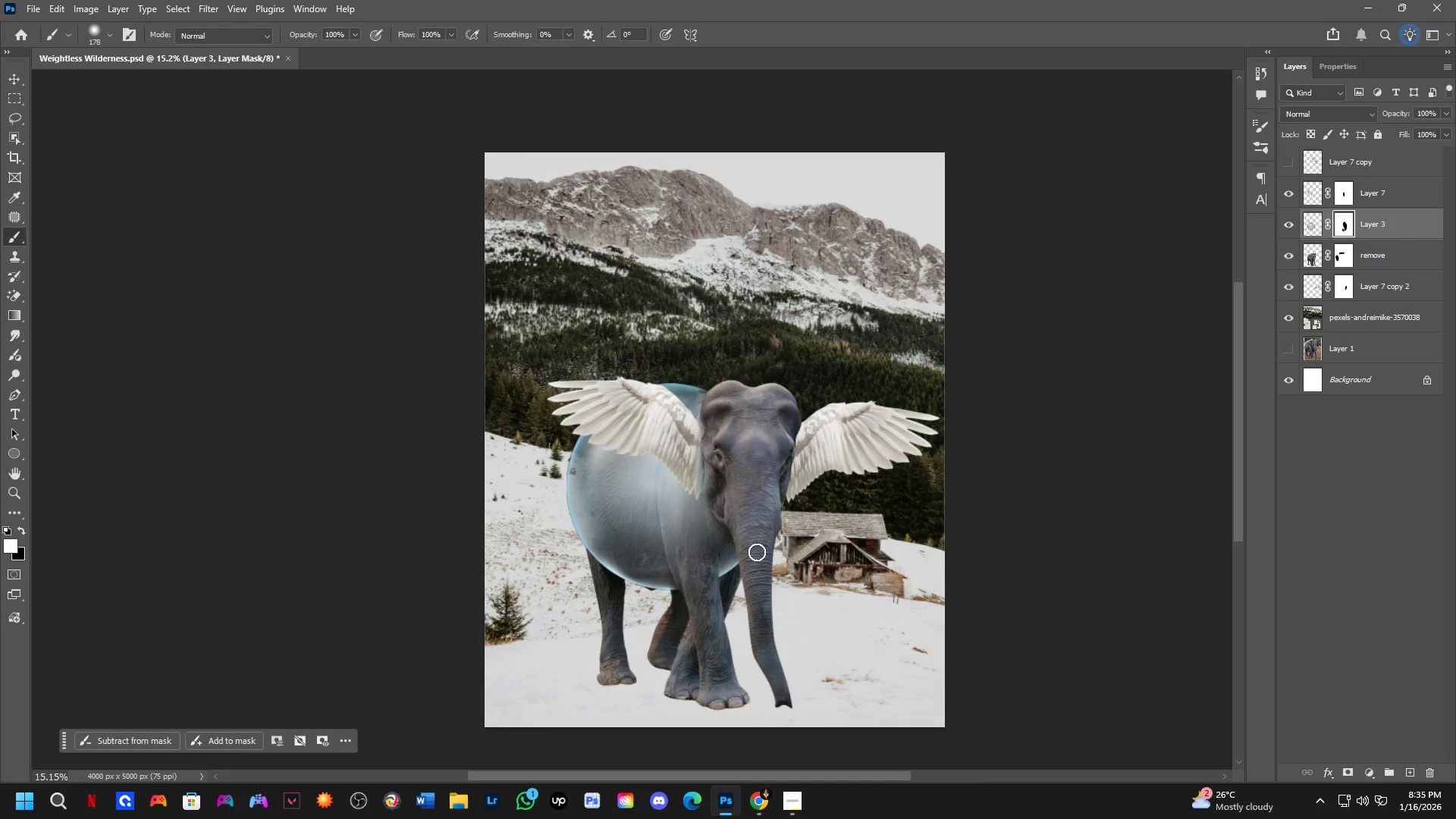 
scroll: coordinate [750, 550], scroll_direction: up, amount: 5.0
 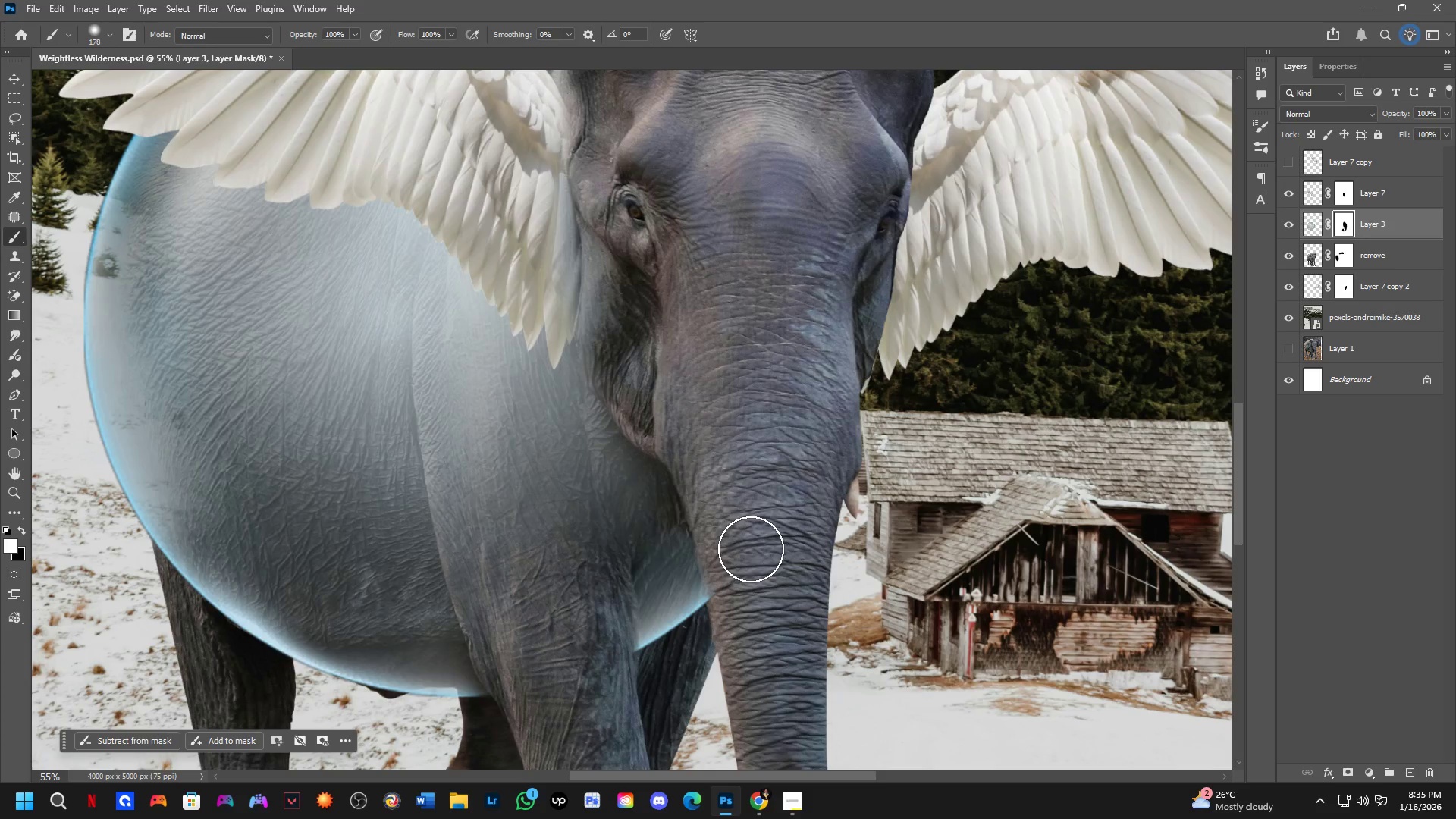 
key(Shift+ShiftLeft)
 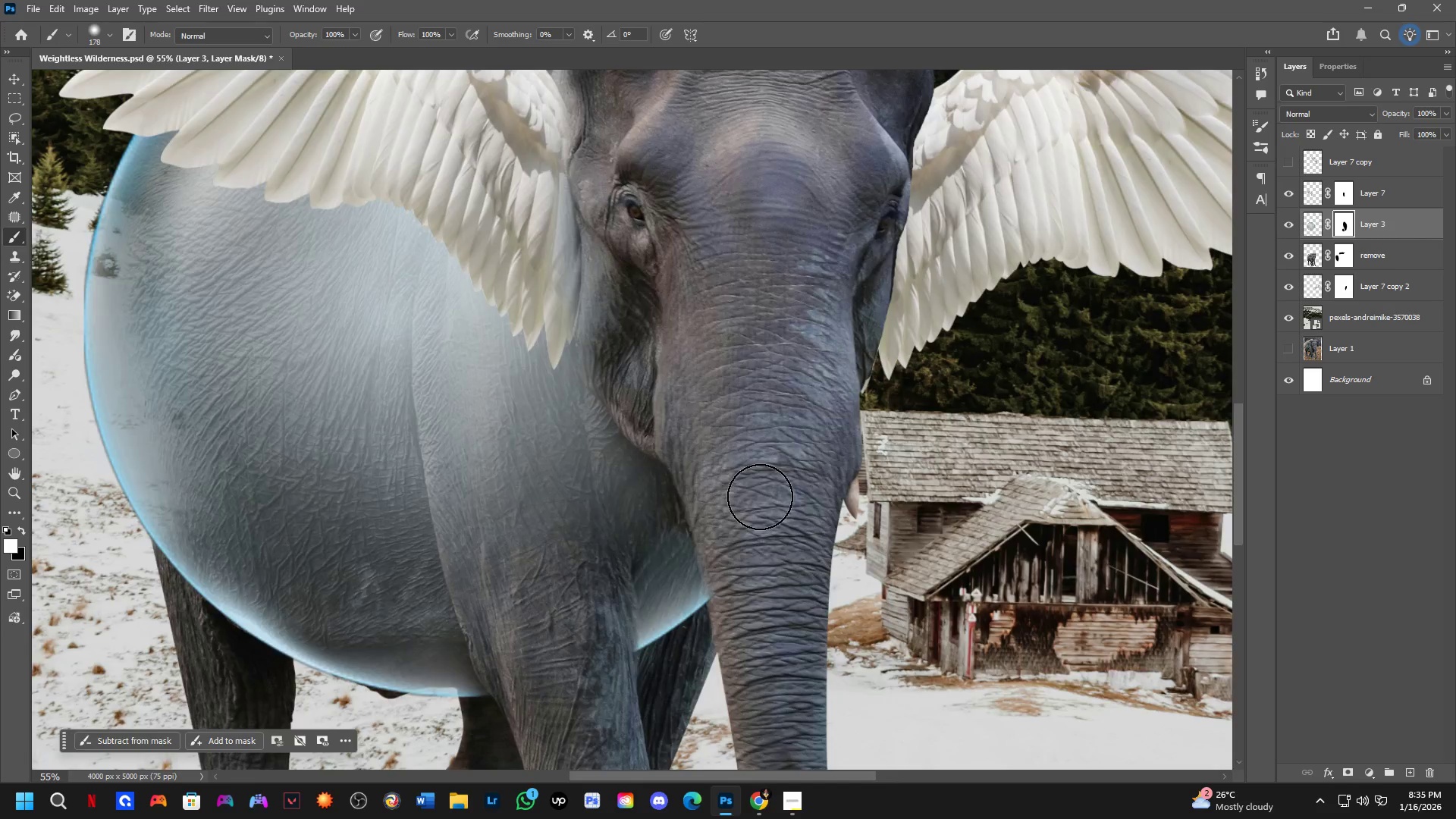 
hold_key(key=Space, duration=0.44)
 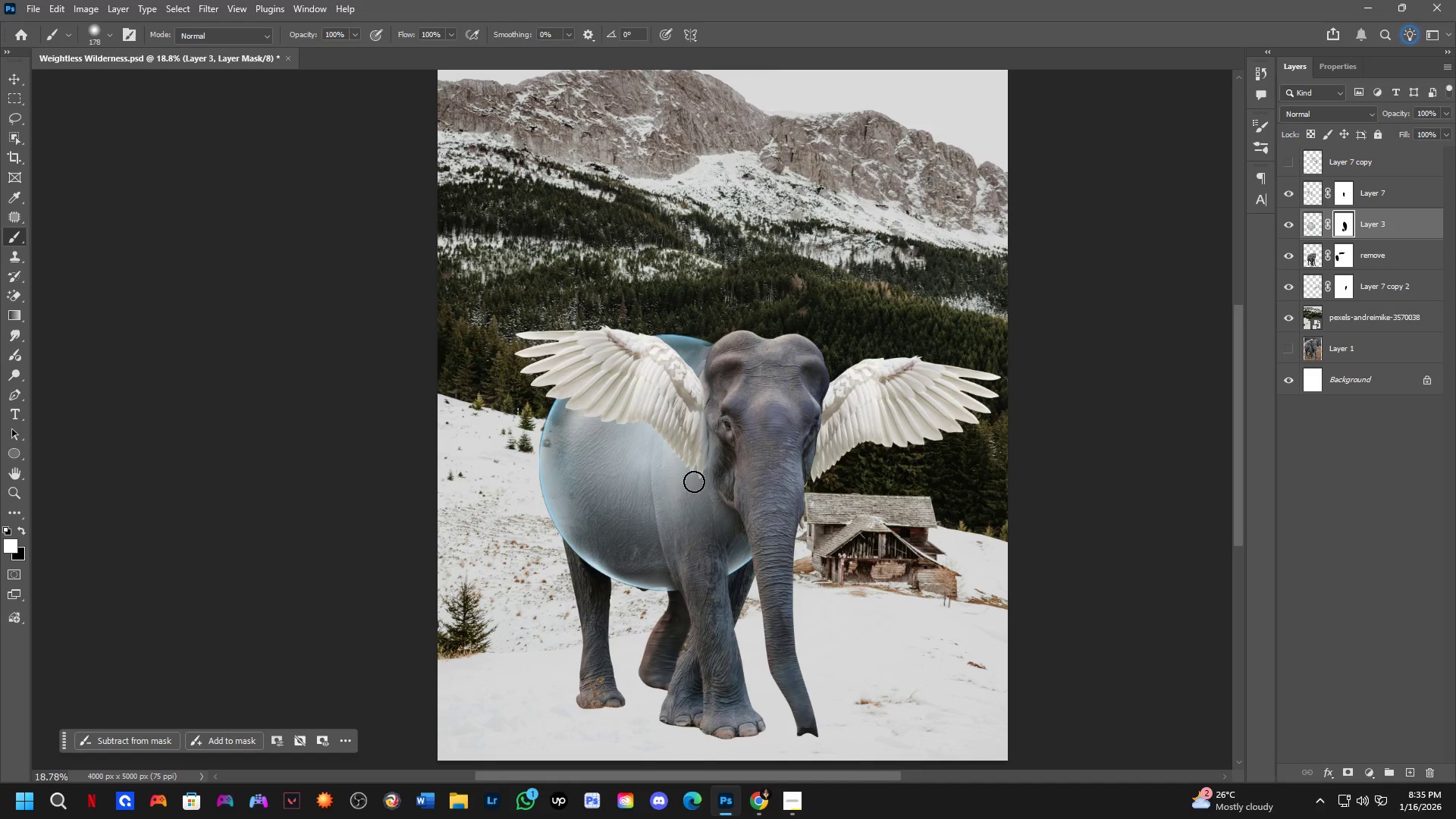 
left_click_drag(start_coordinate=[764, 485], to_coordinate=[774, 508])
 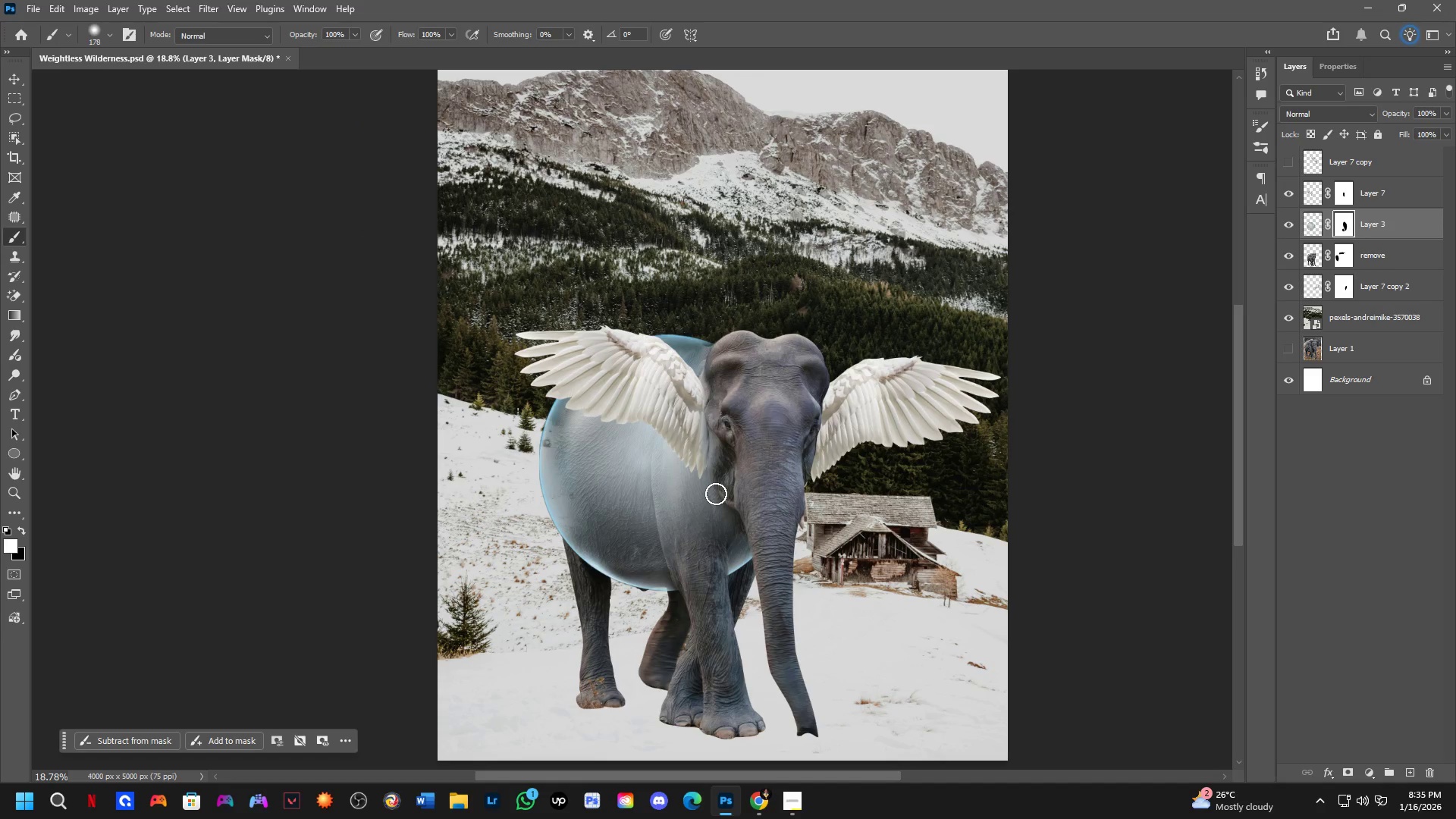 
scroll: coordinate [761, 500], scroll_direction: down, amount: 6.0
 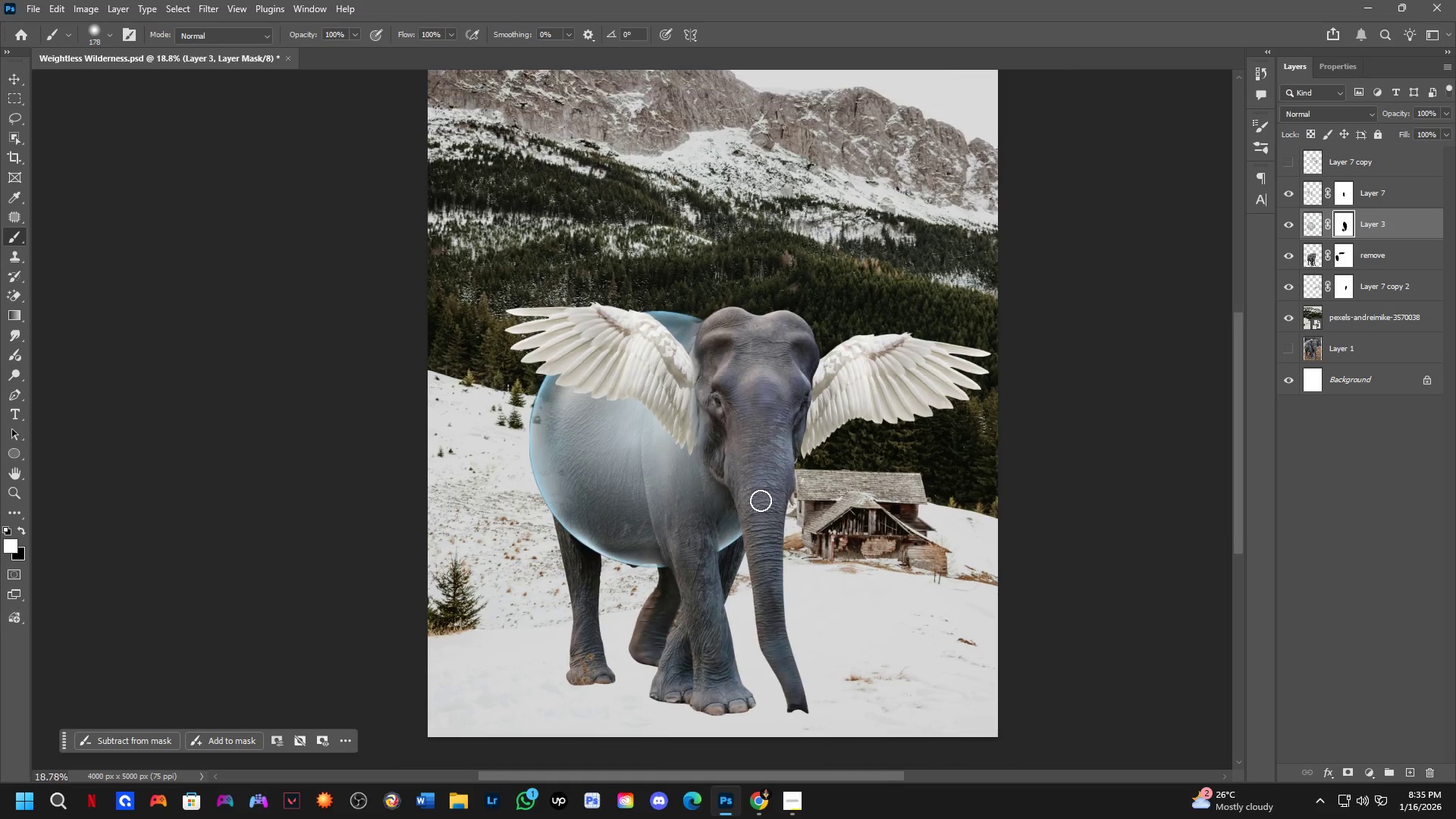 
key(Shift+ShiftLeft)
 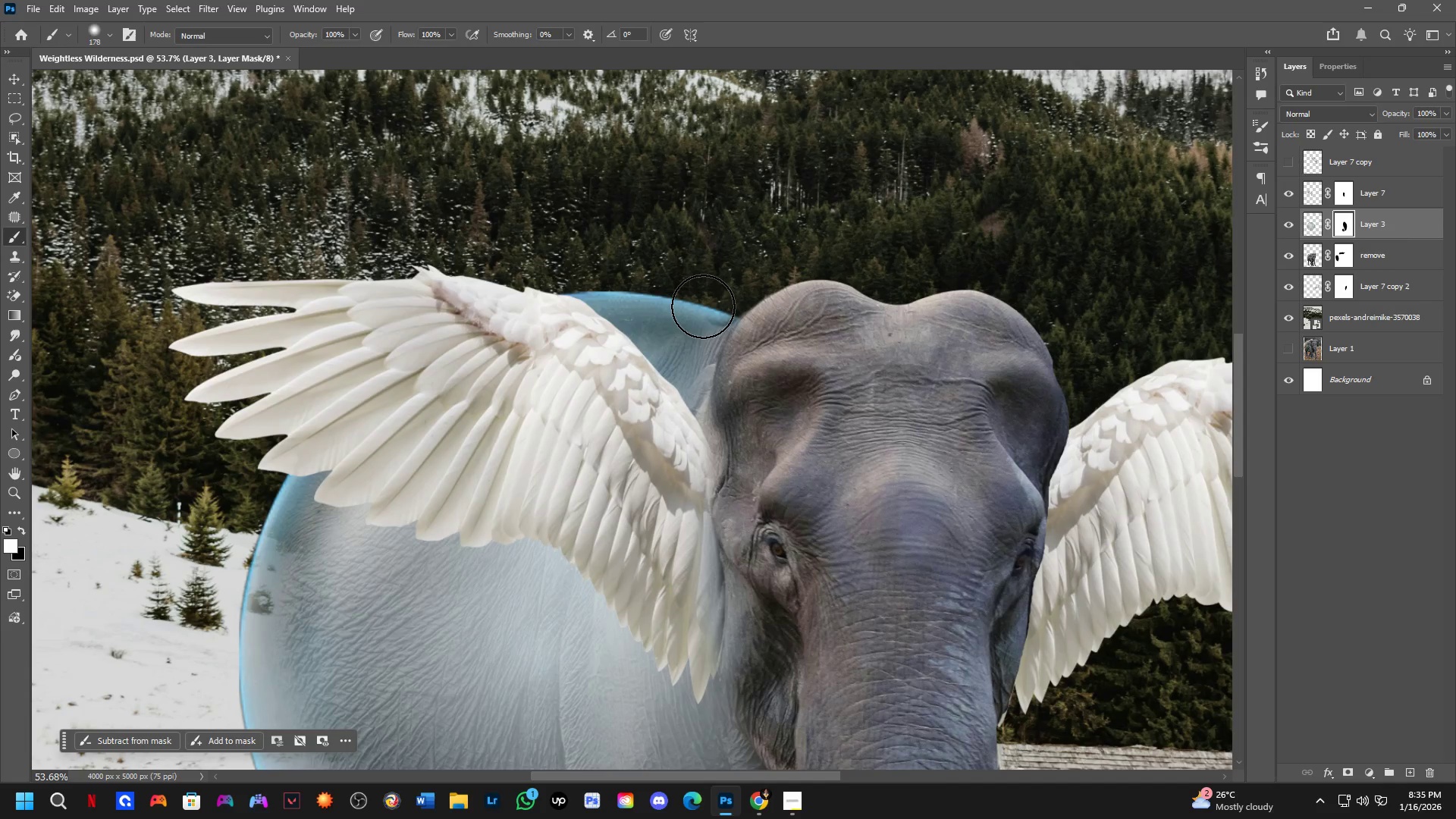 
scroll: coordinate [716, 314], scroll_direction: up, amount: 10.0
 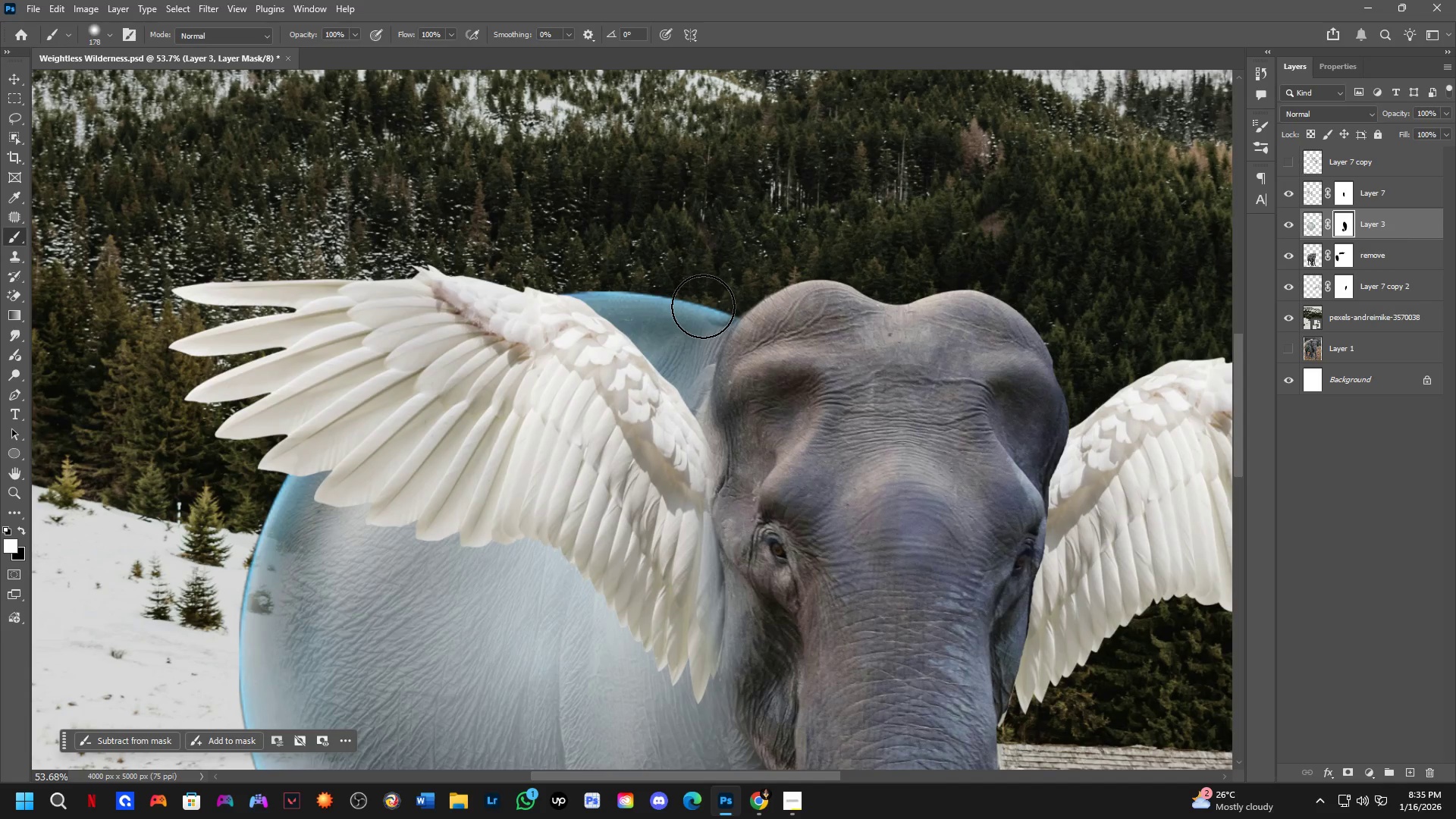 
double_click([703, 306])
 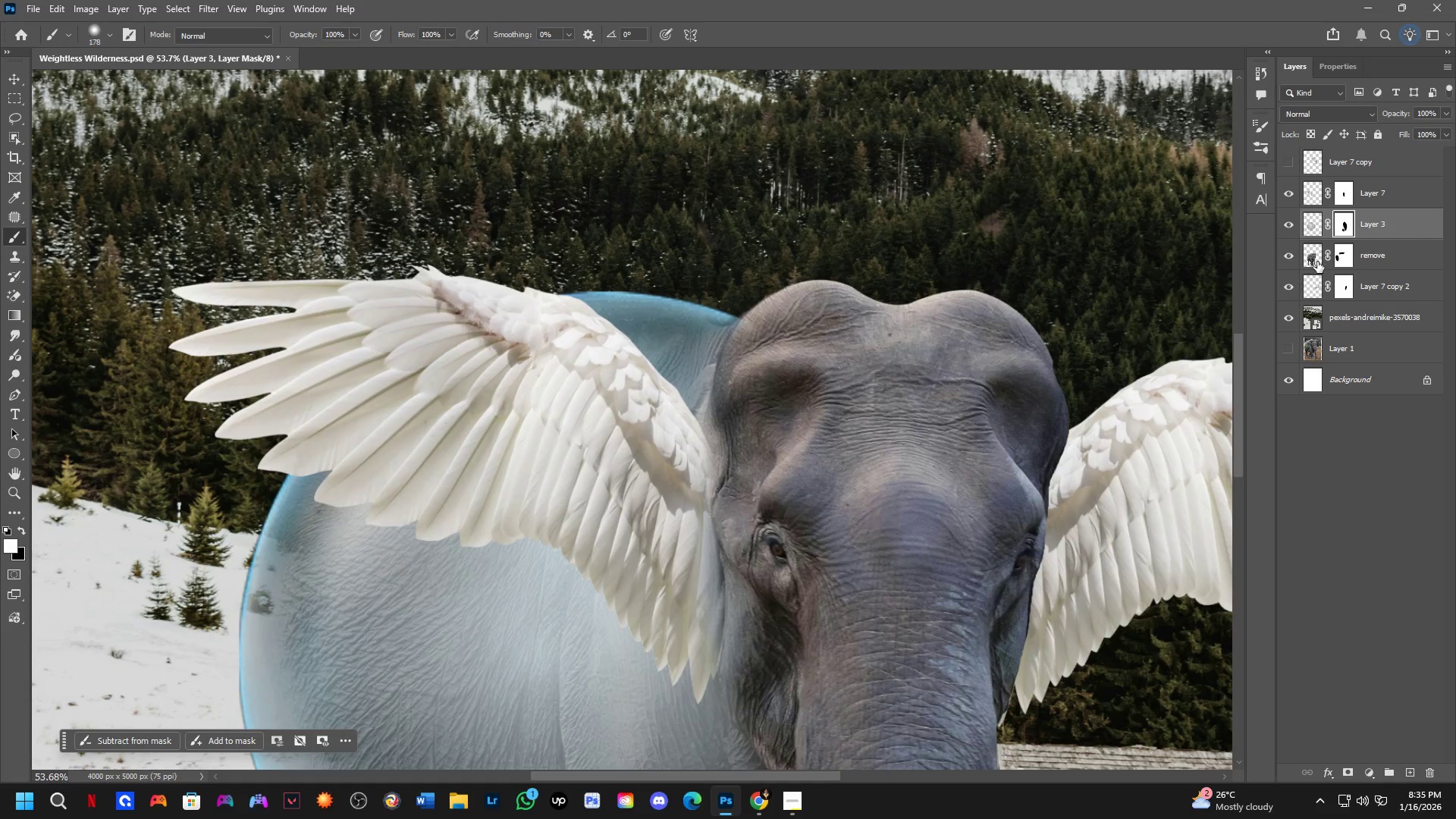 
left_click([1332, 256])
 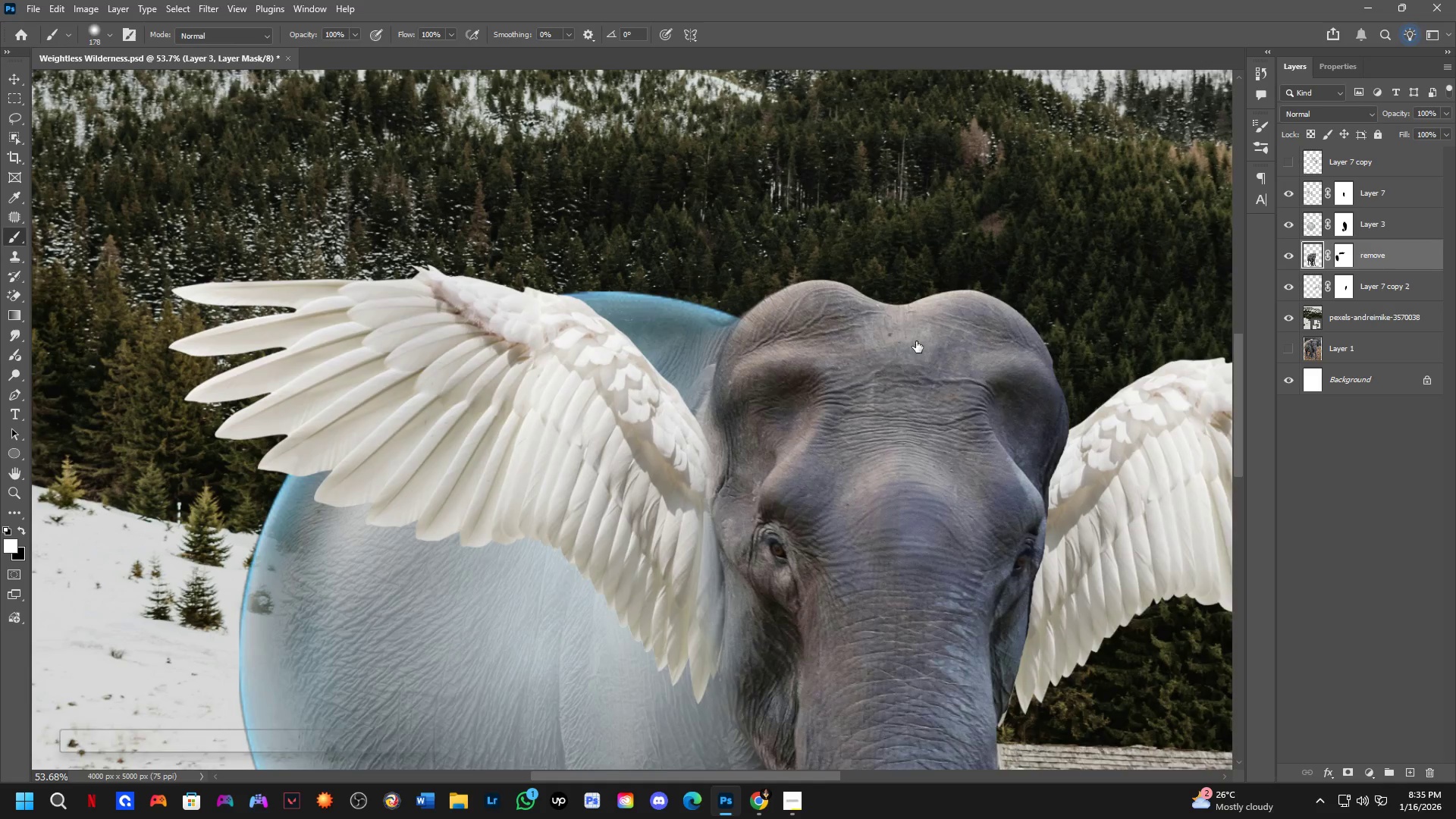 
hold_key(key=AltLeft, duration=0.42)
 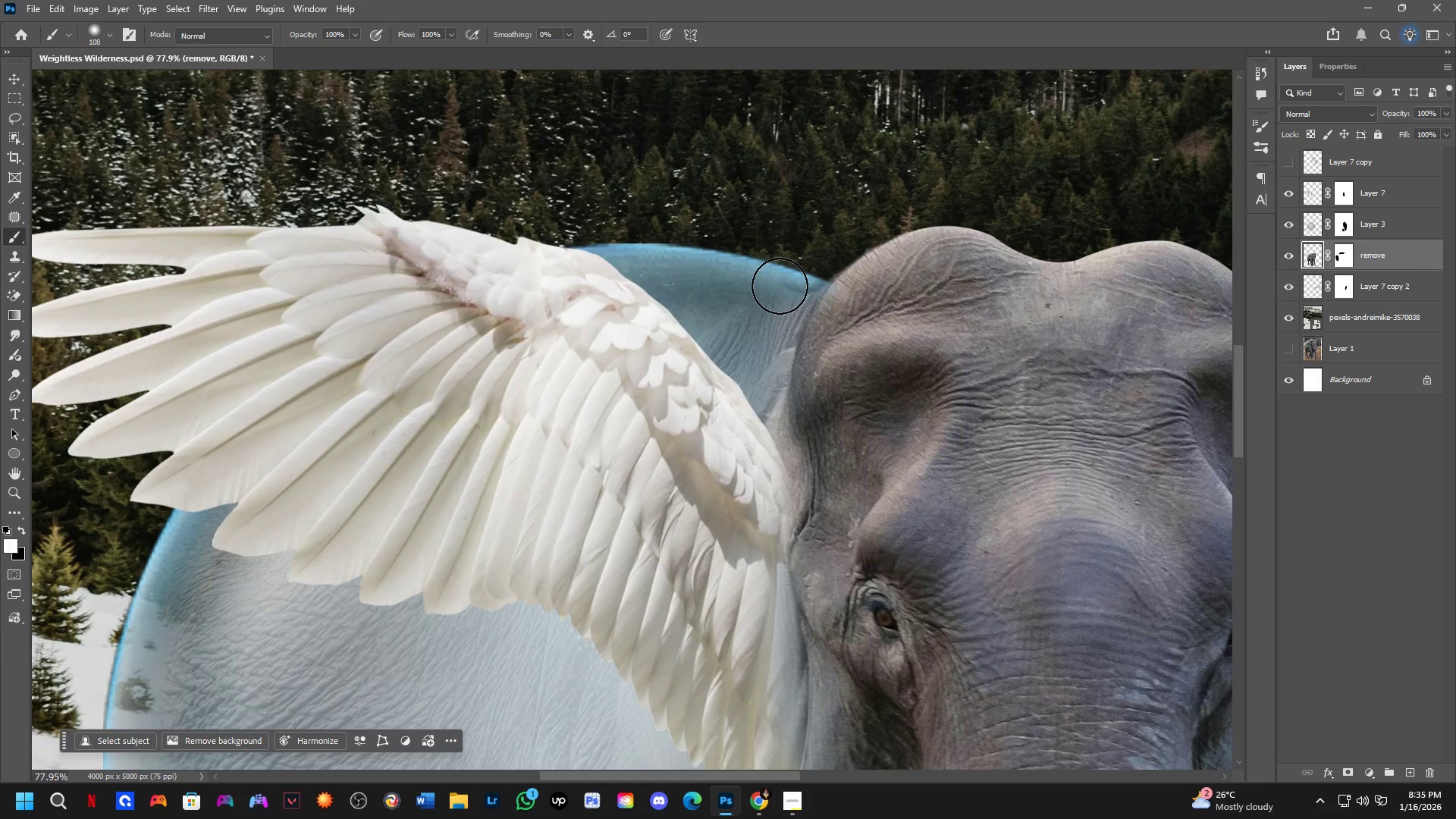 
scroll: coordinate [556, 388], scroll_direction: up, amount: 4.0
 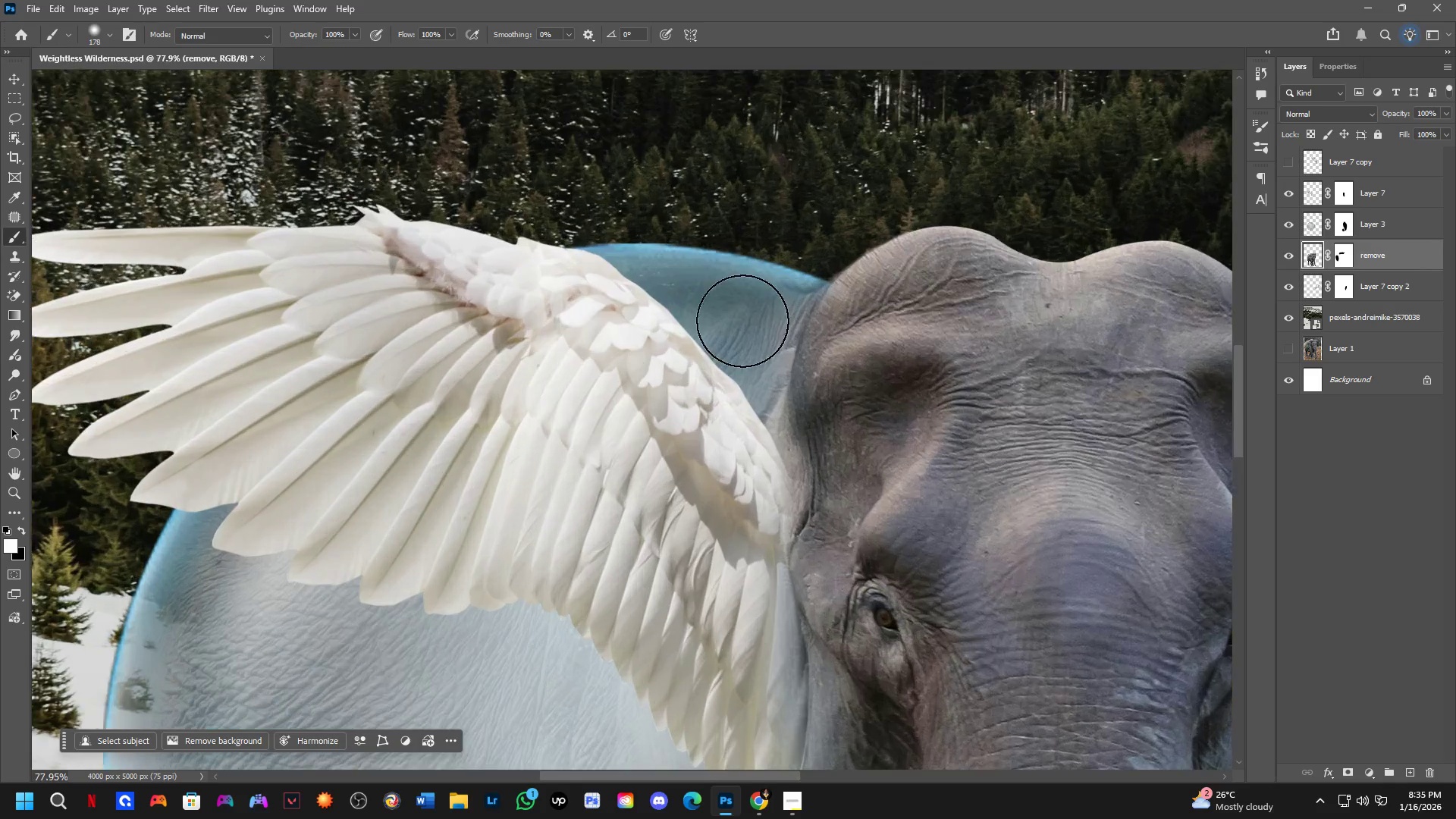 
key(X)
 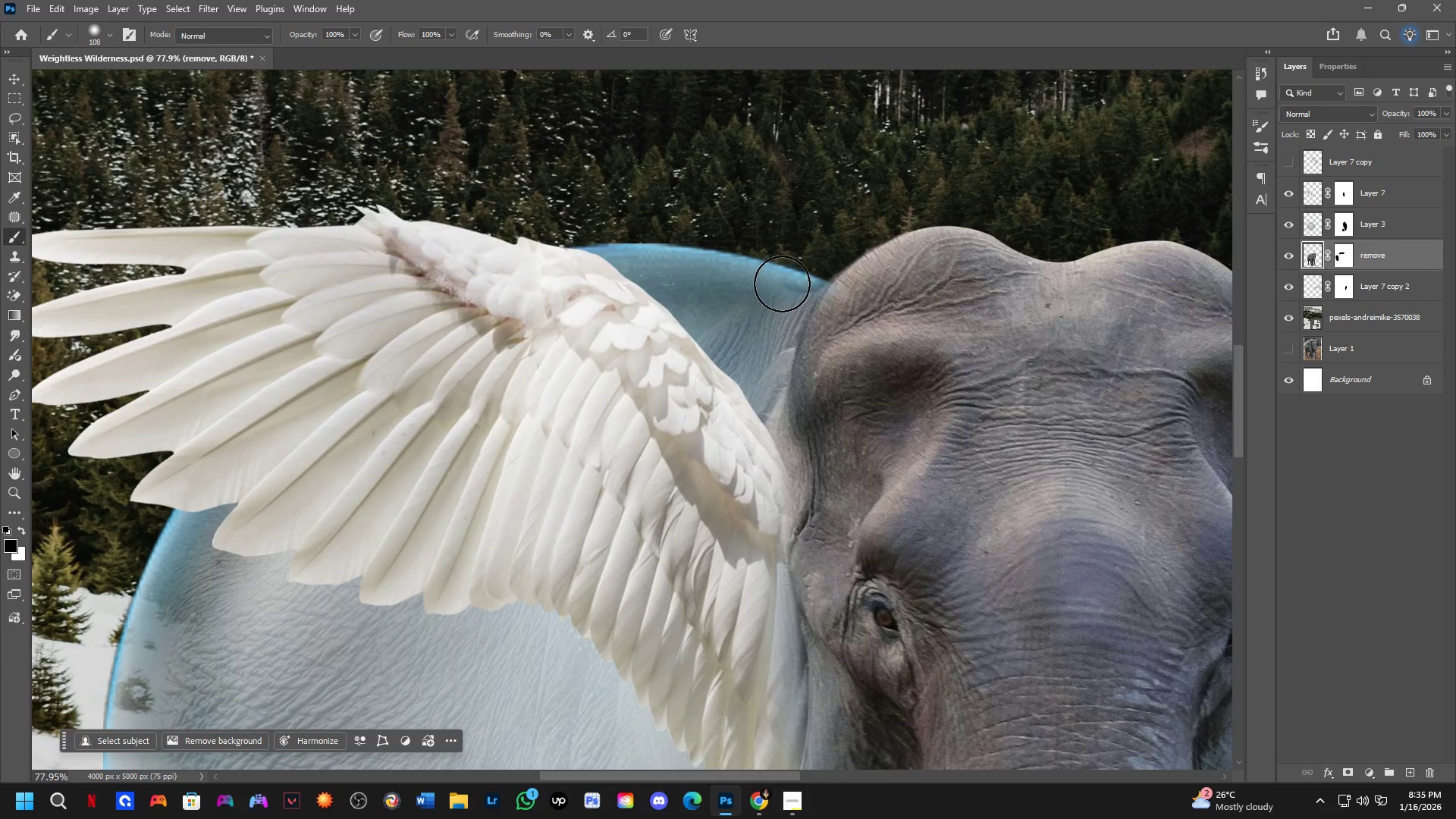 
left_click_drag(start_coordinate=[782, 284], to_coordinate=[796, 275])
 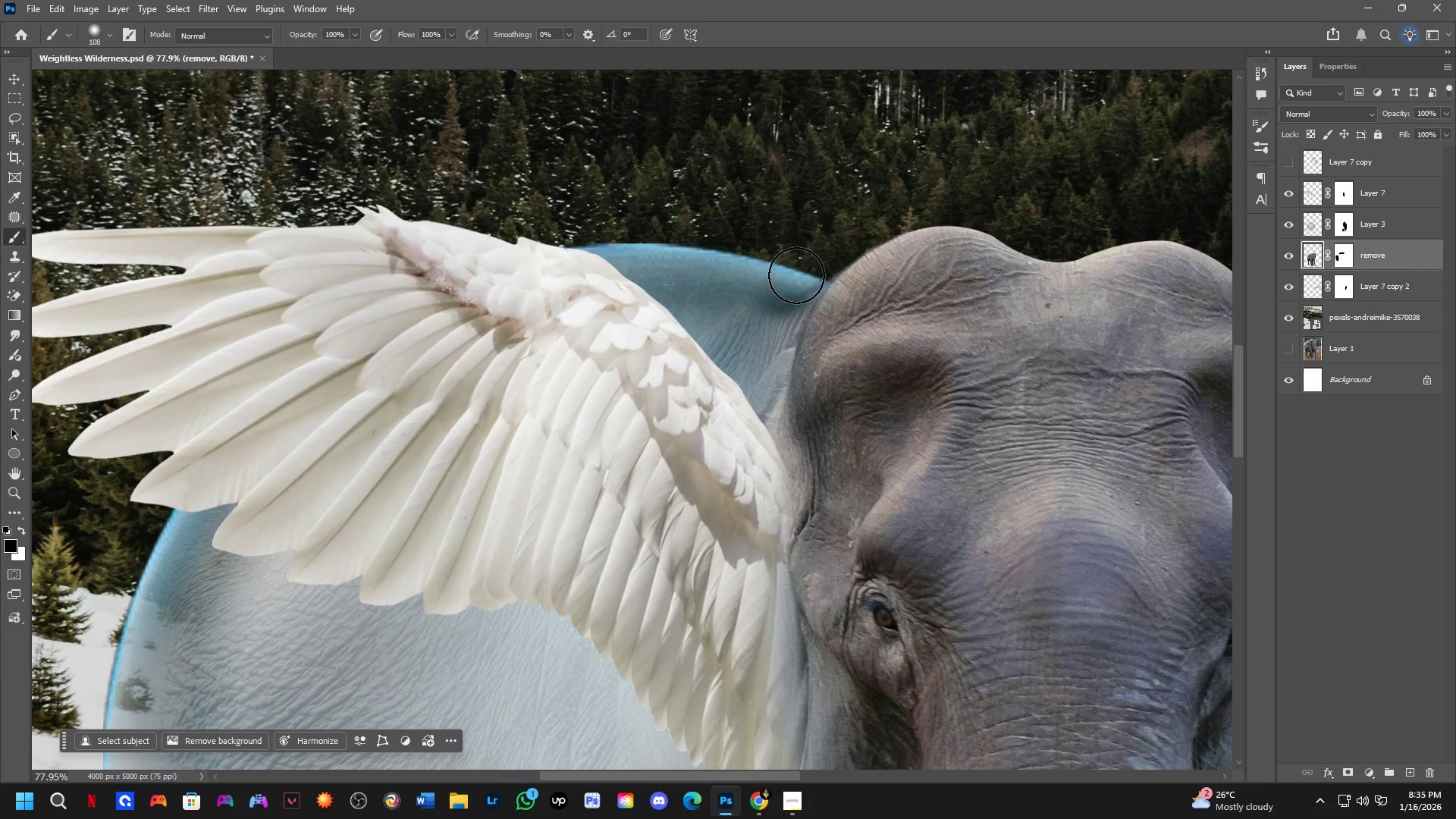 
key(Control+ControlLeft)
 